 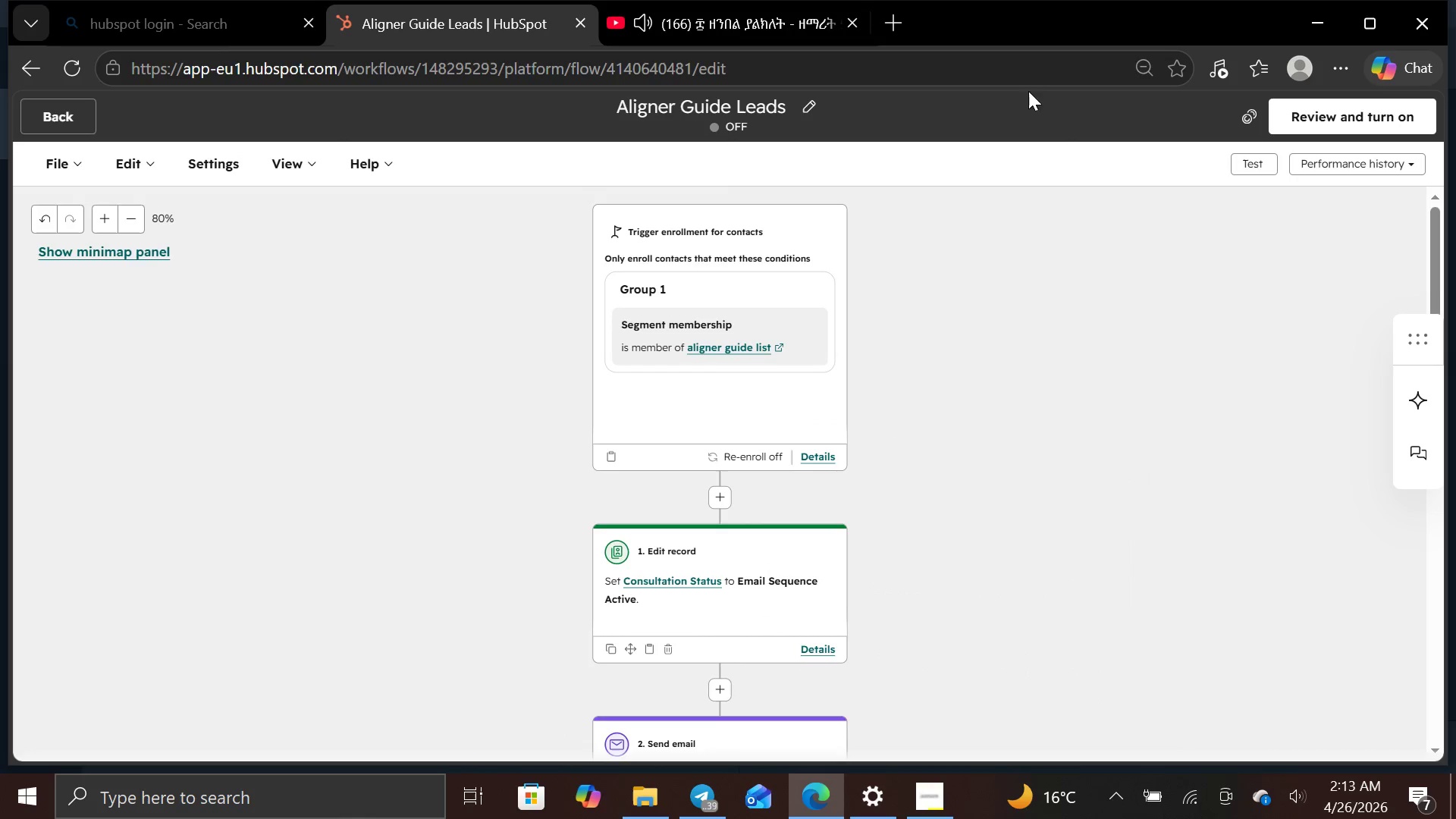 
key(Control+Equal)
 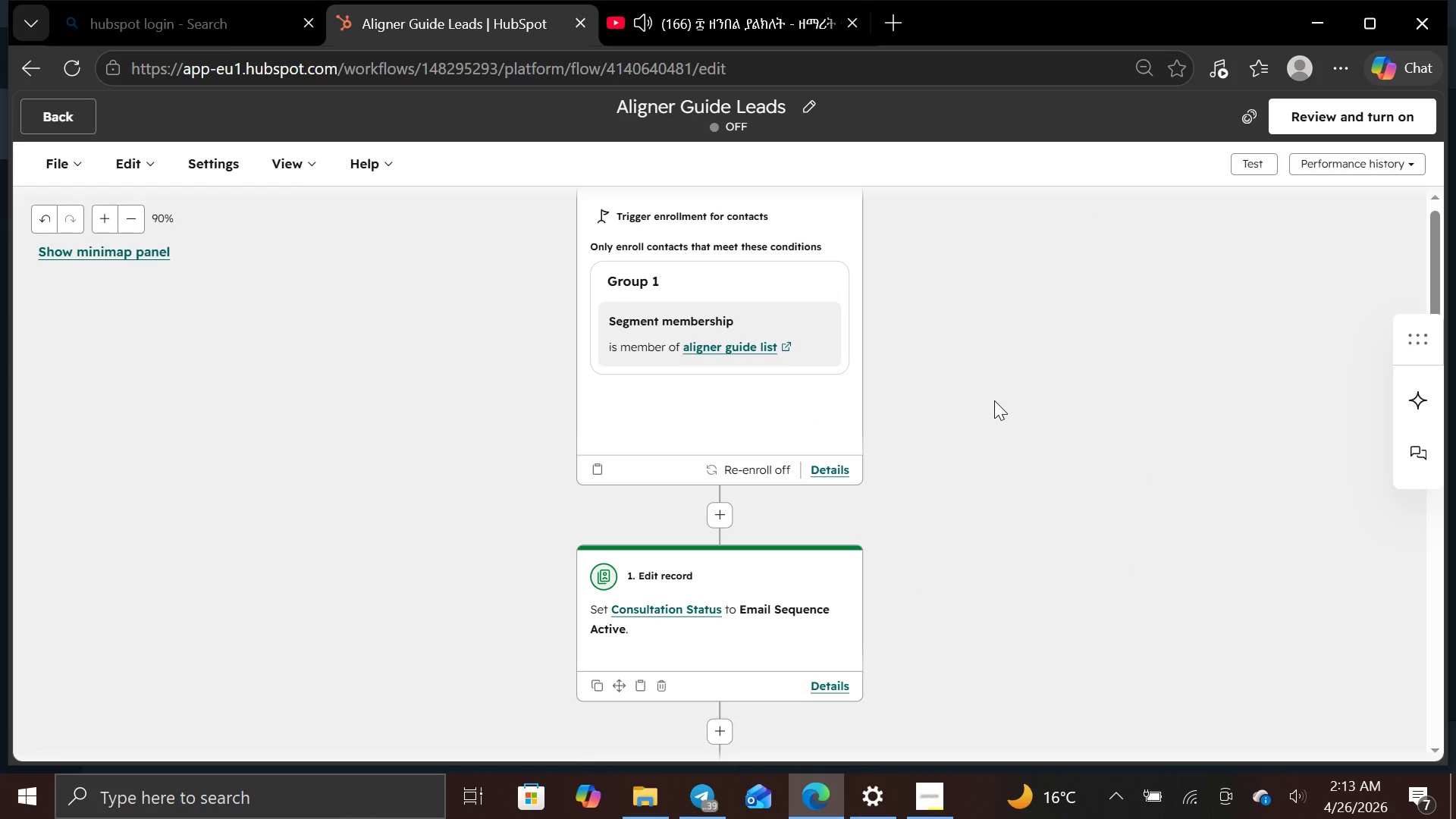 
key(Control+Minus)
 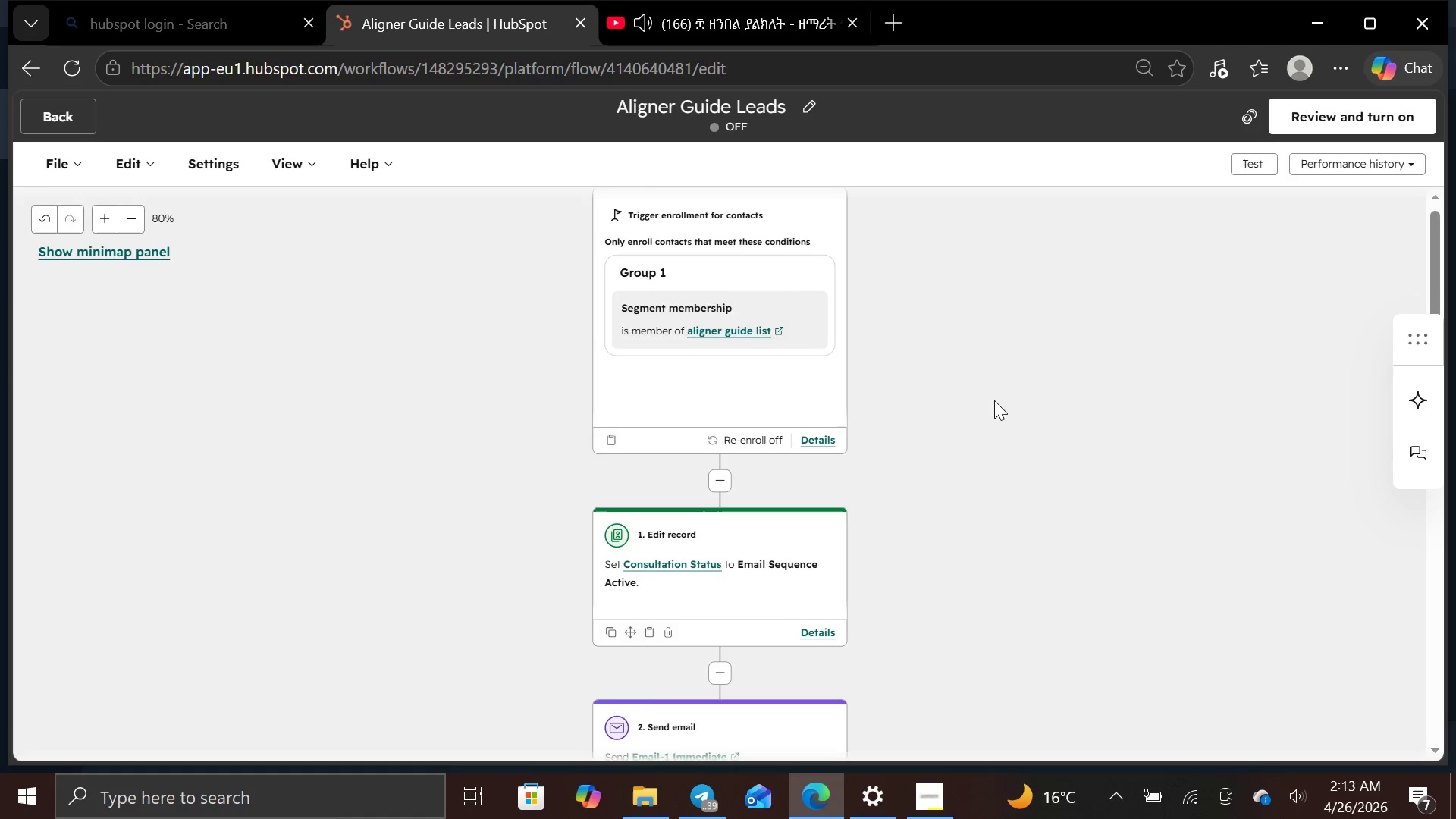 
key(Control+Minus)
 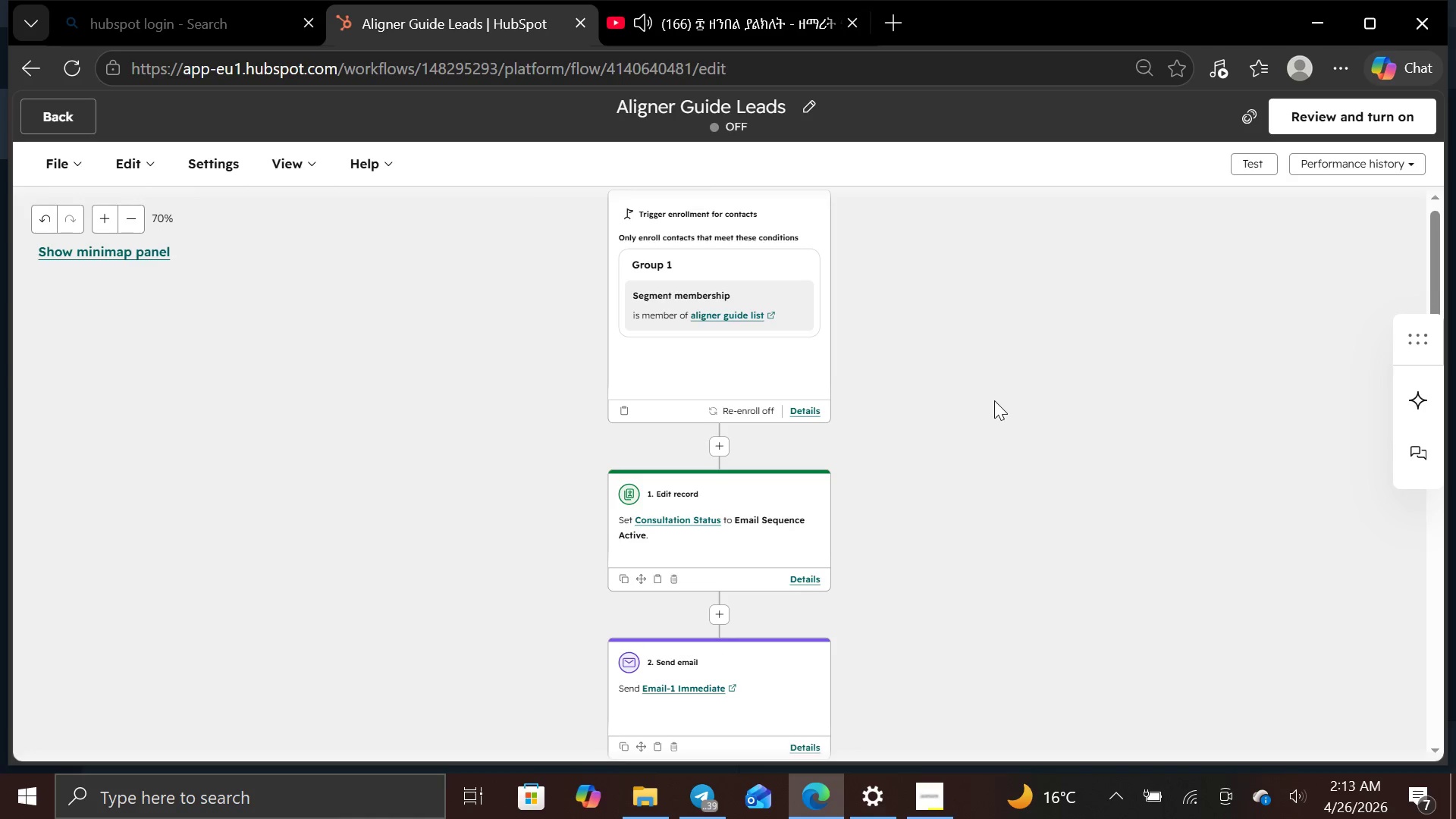 
hold_key(key=ControlRight, duration=0.48)
 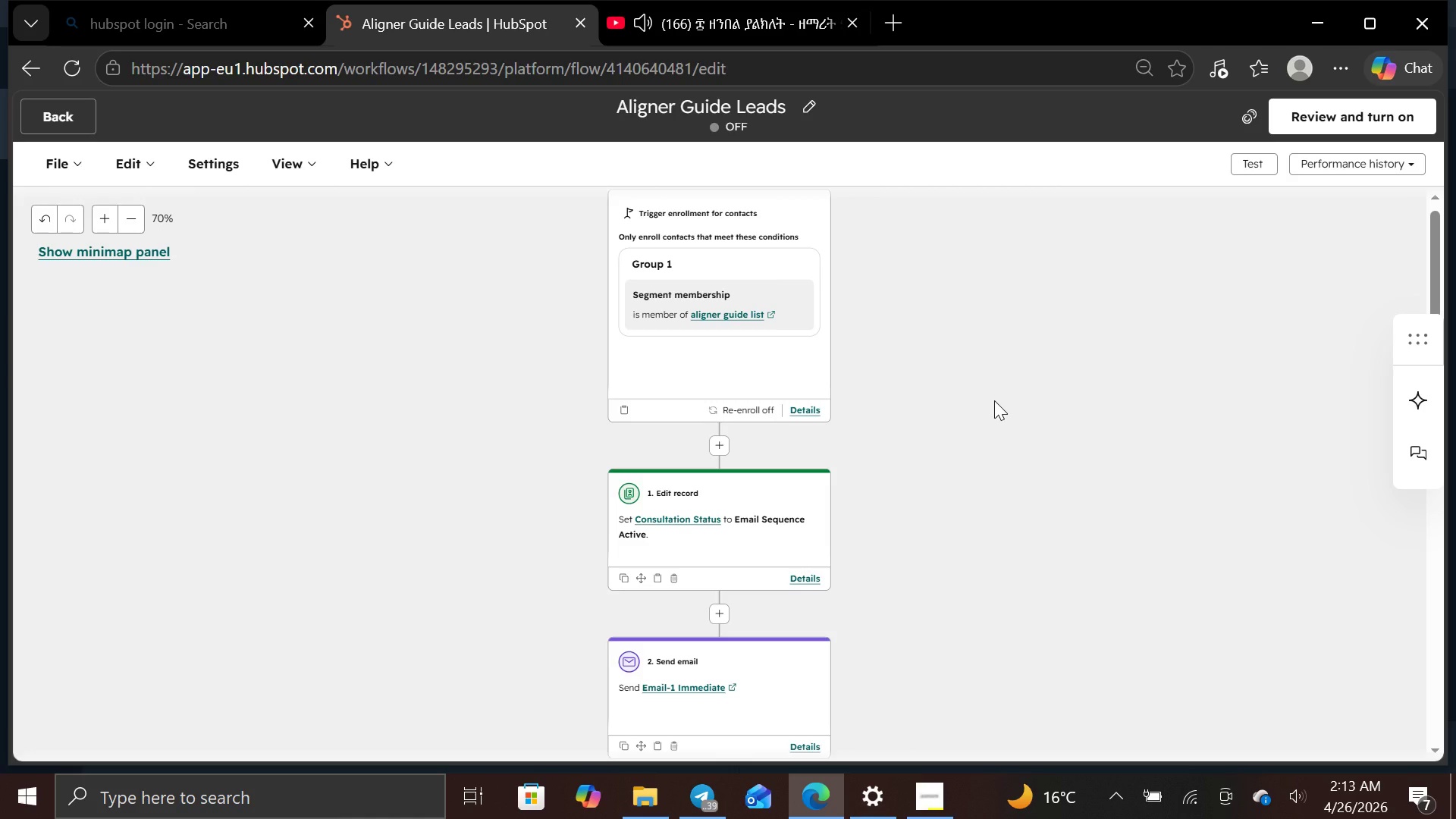 
wait(5.58)
 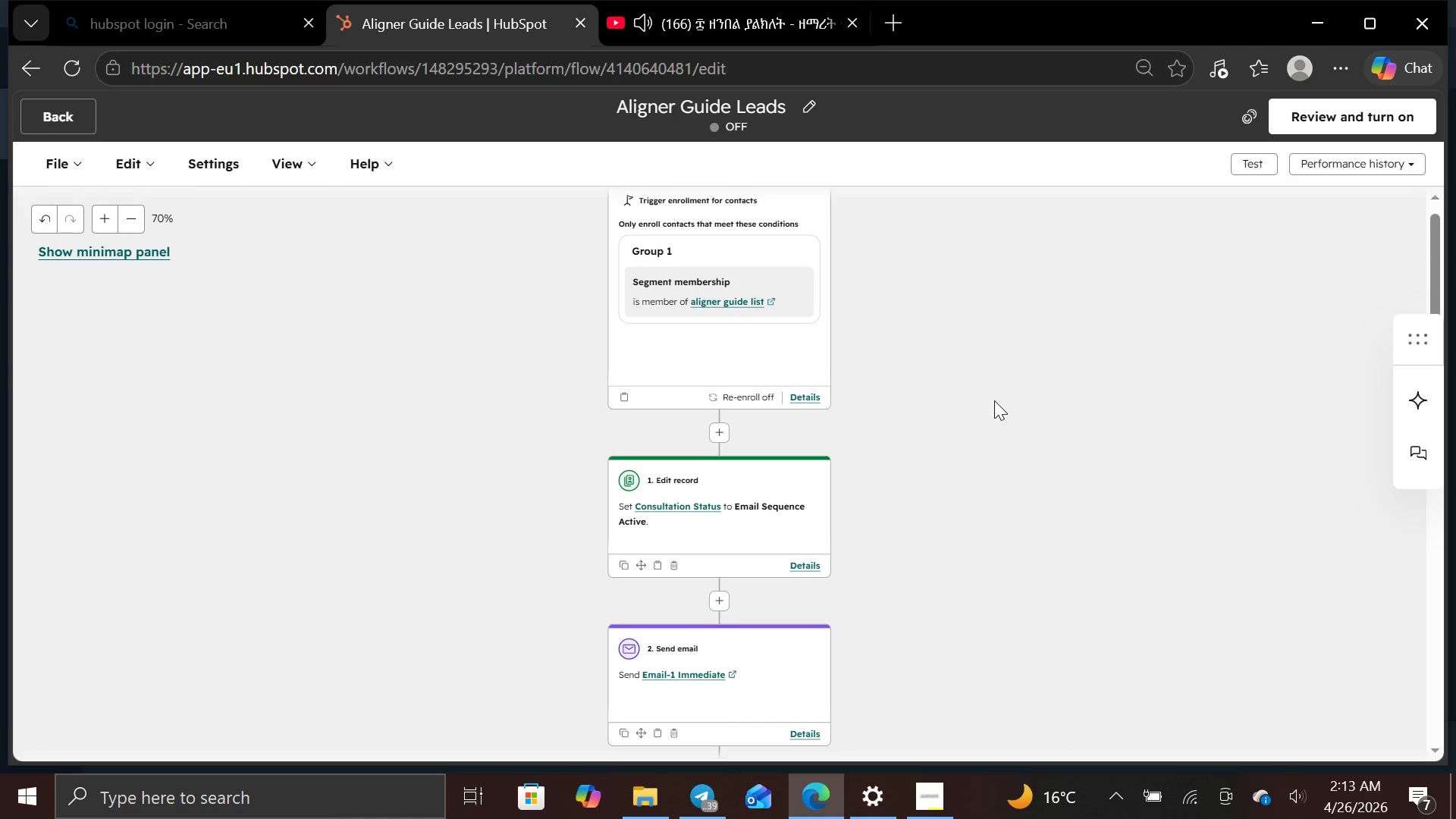 
key(PrintScreen)
 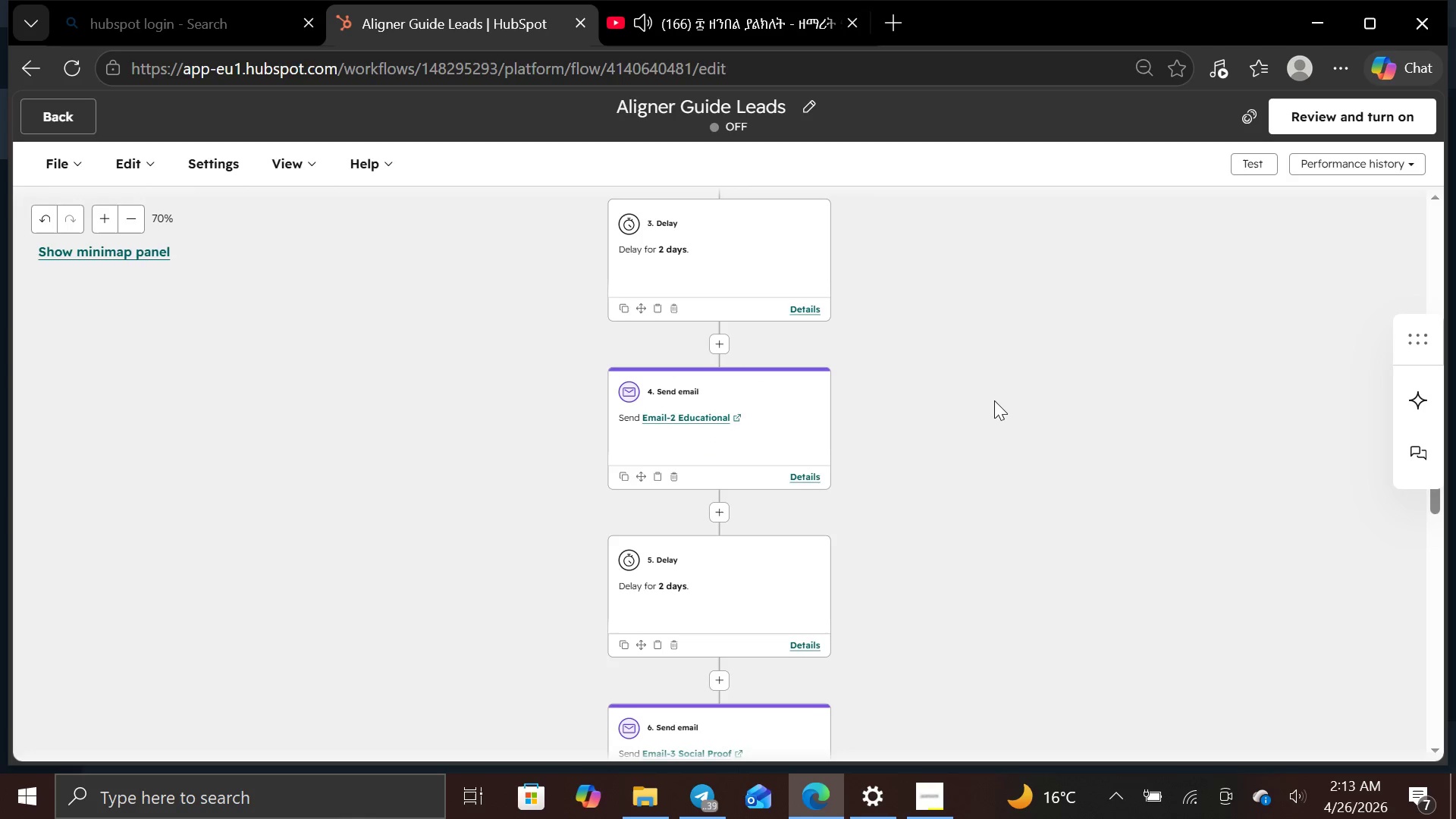 
wait(7.41)
 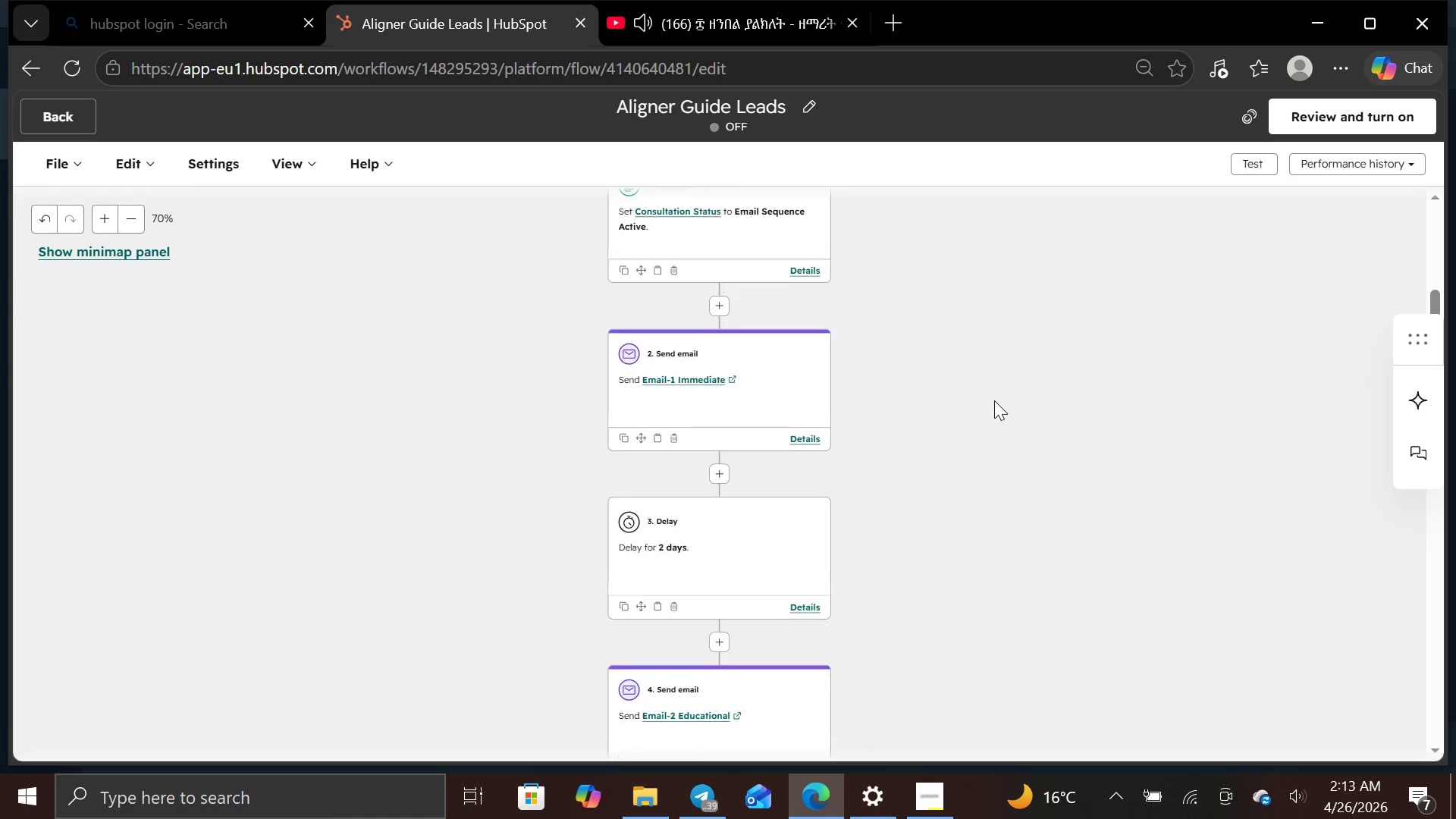 
key(Control+Minus)
 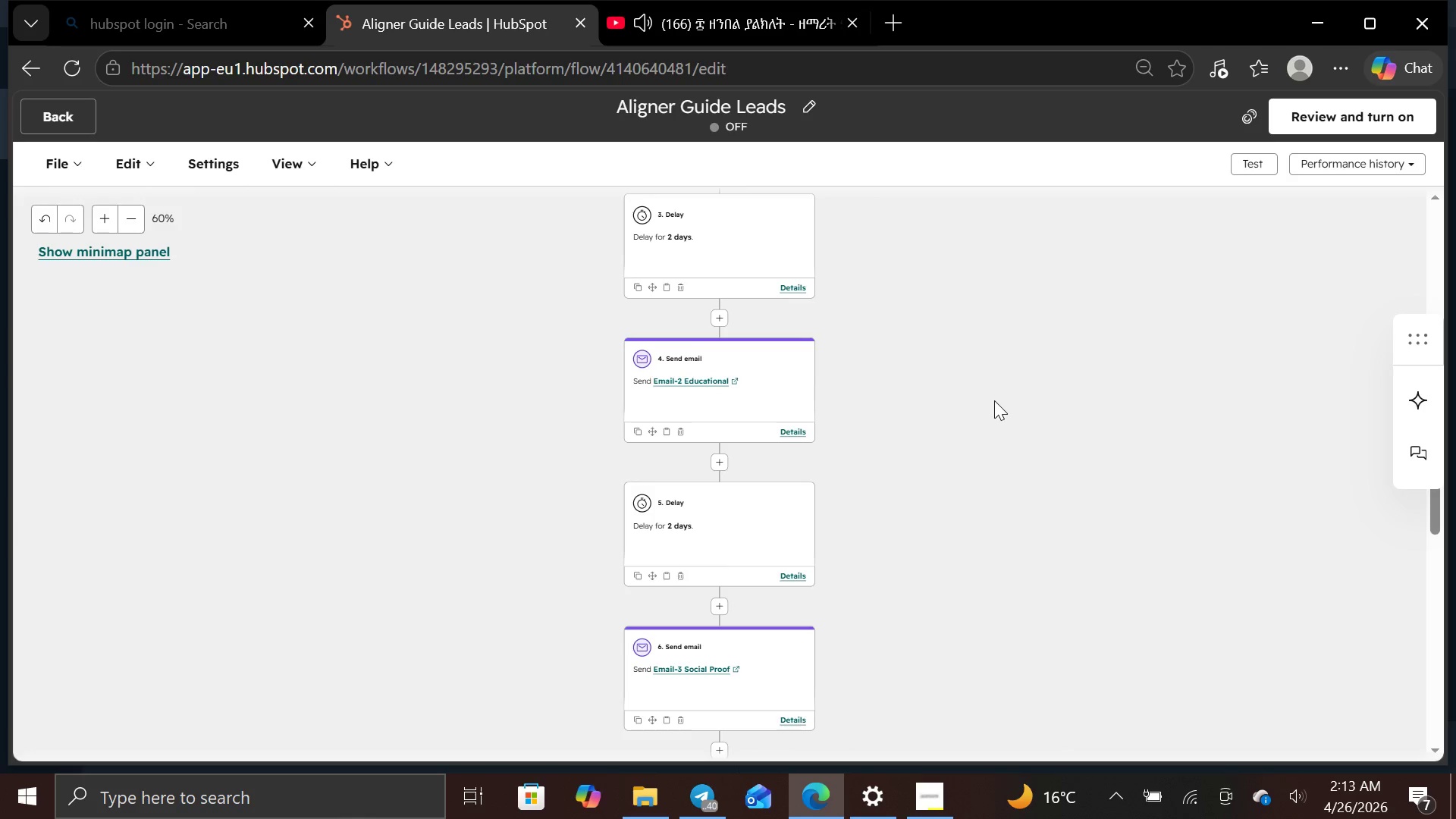 
wait(9.62)
 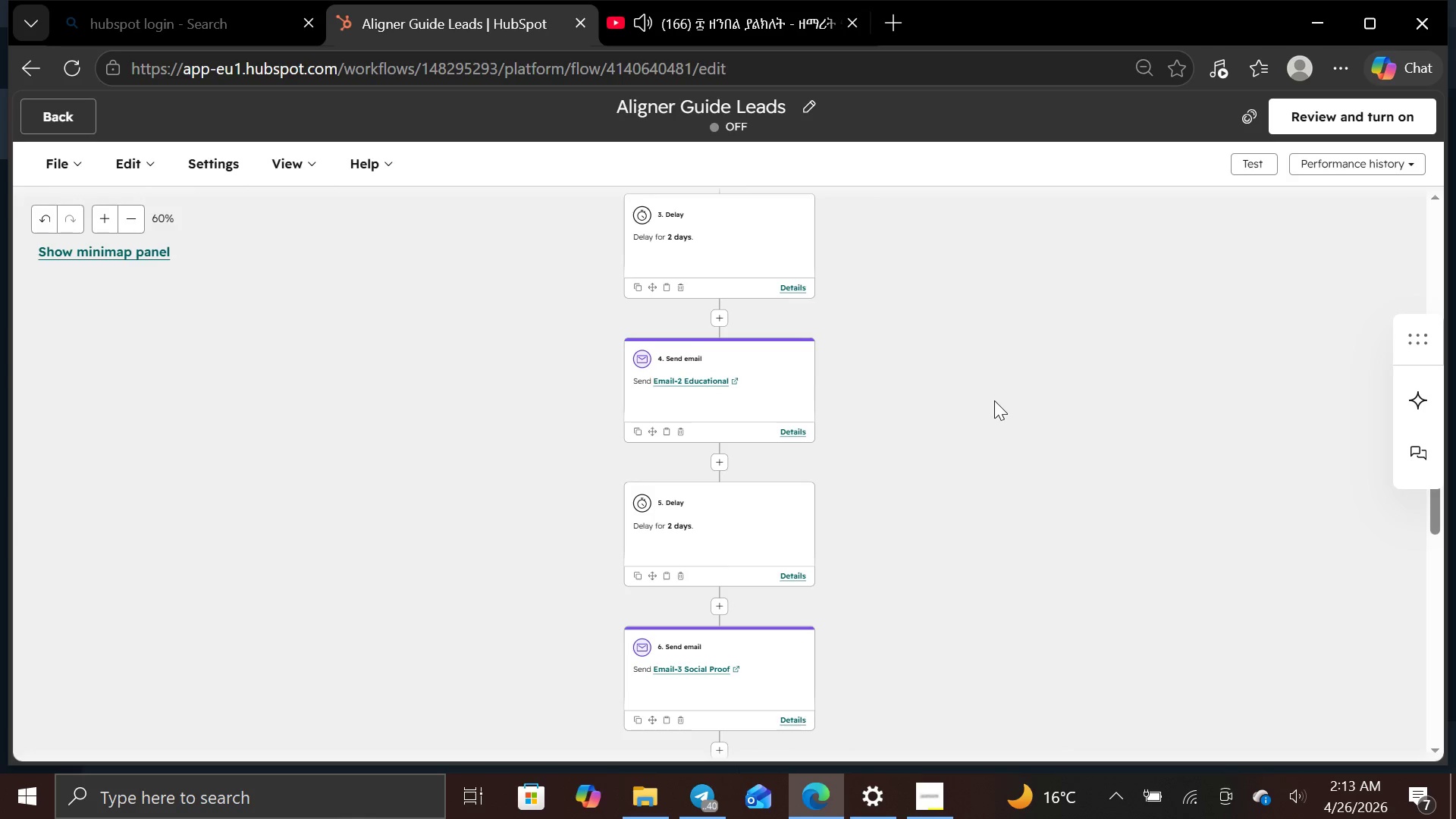 
key(PrintScreen)
 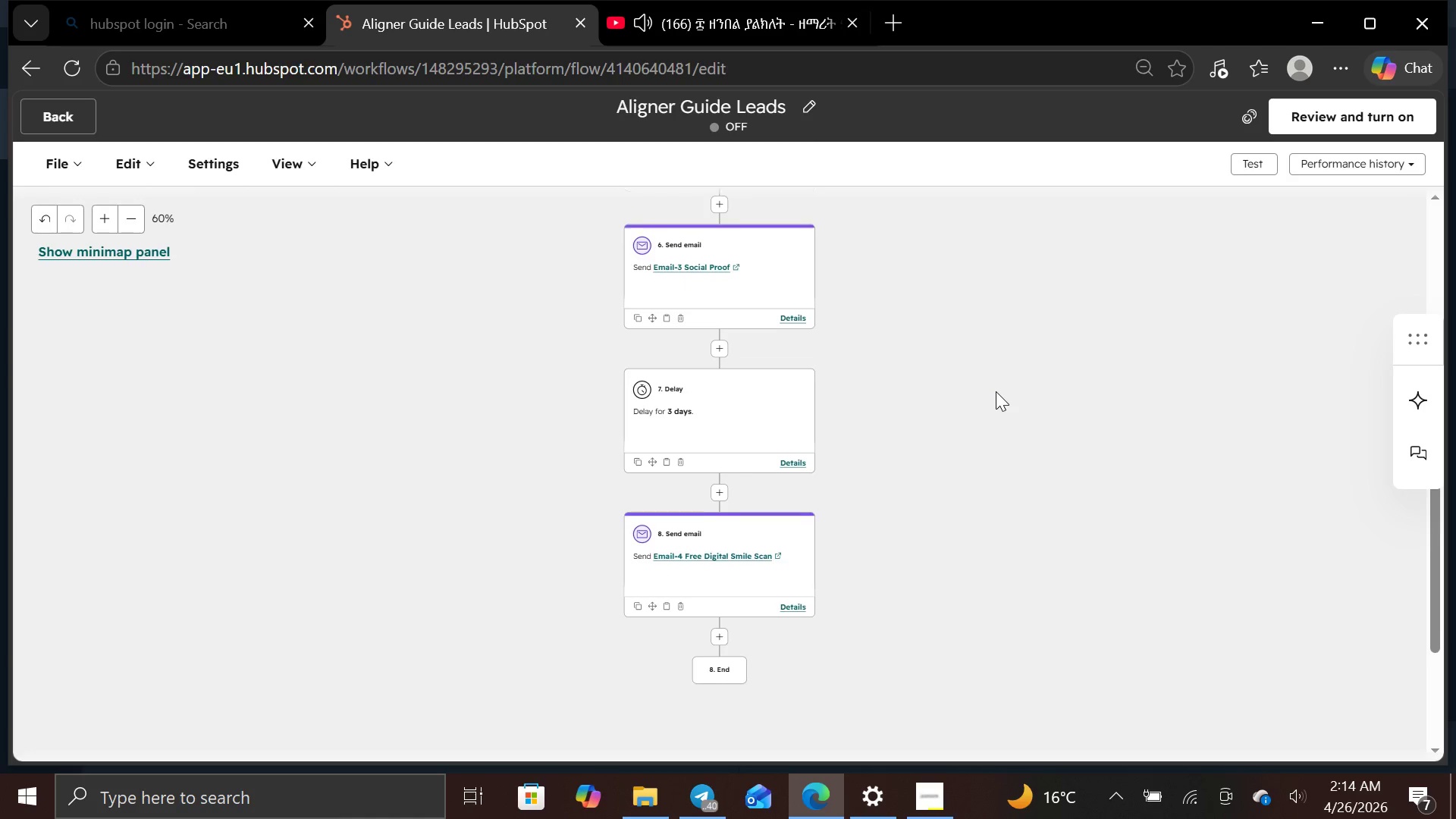 
key(PrintScreen)
 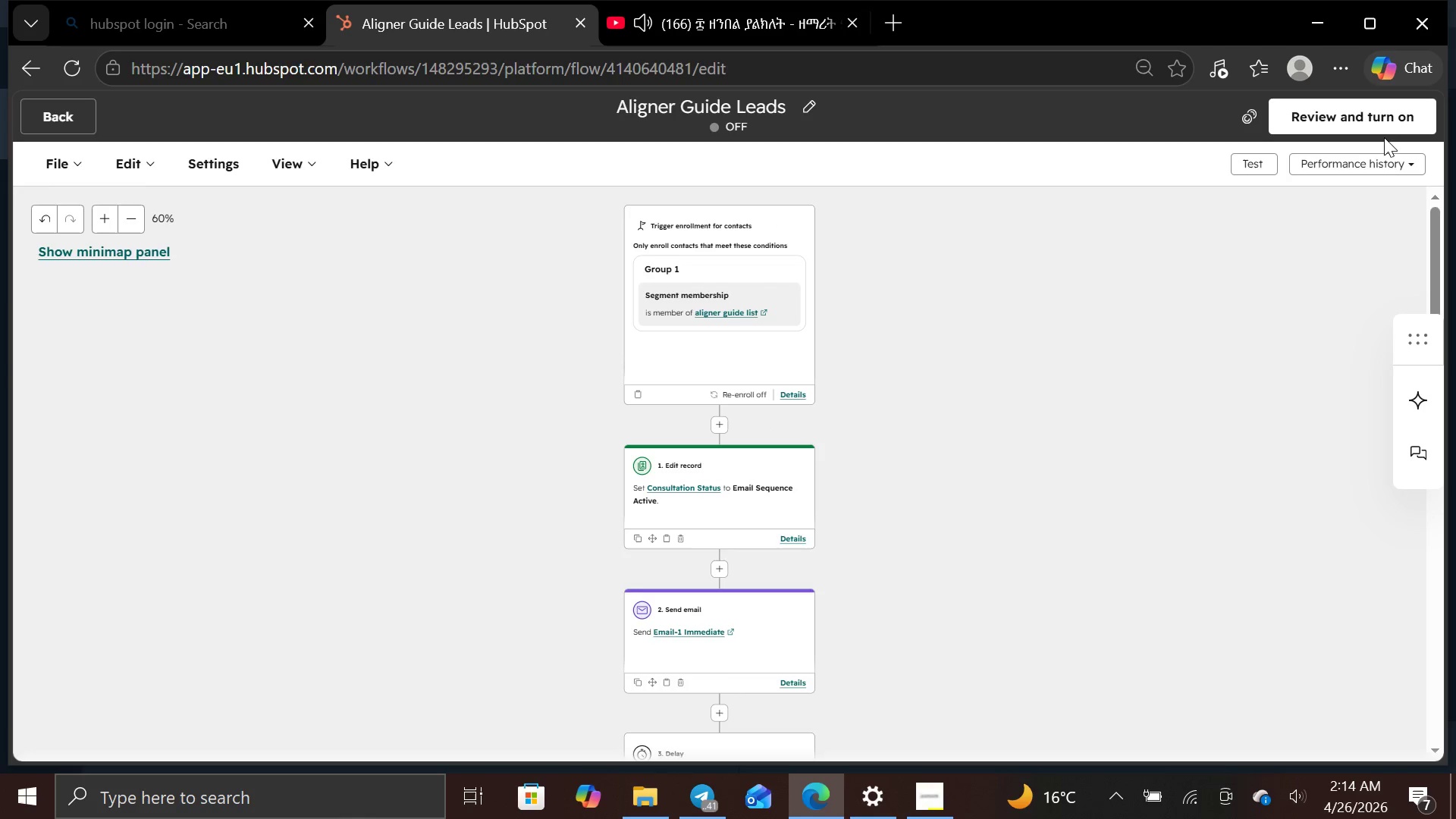 
wait(6.02)
 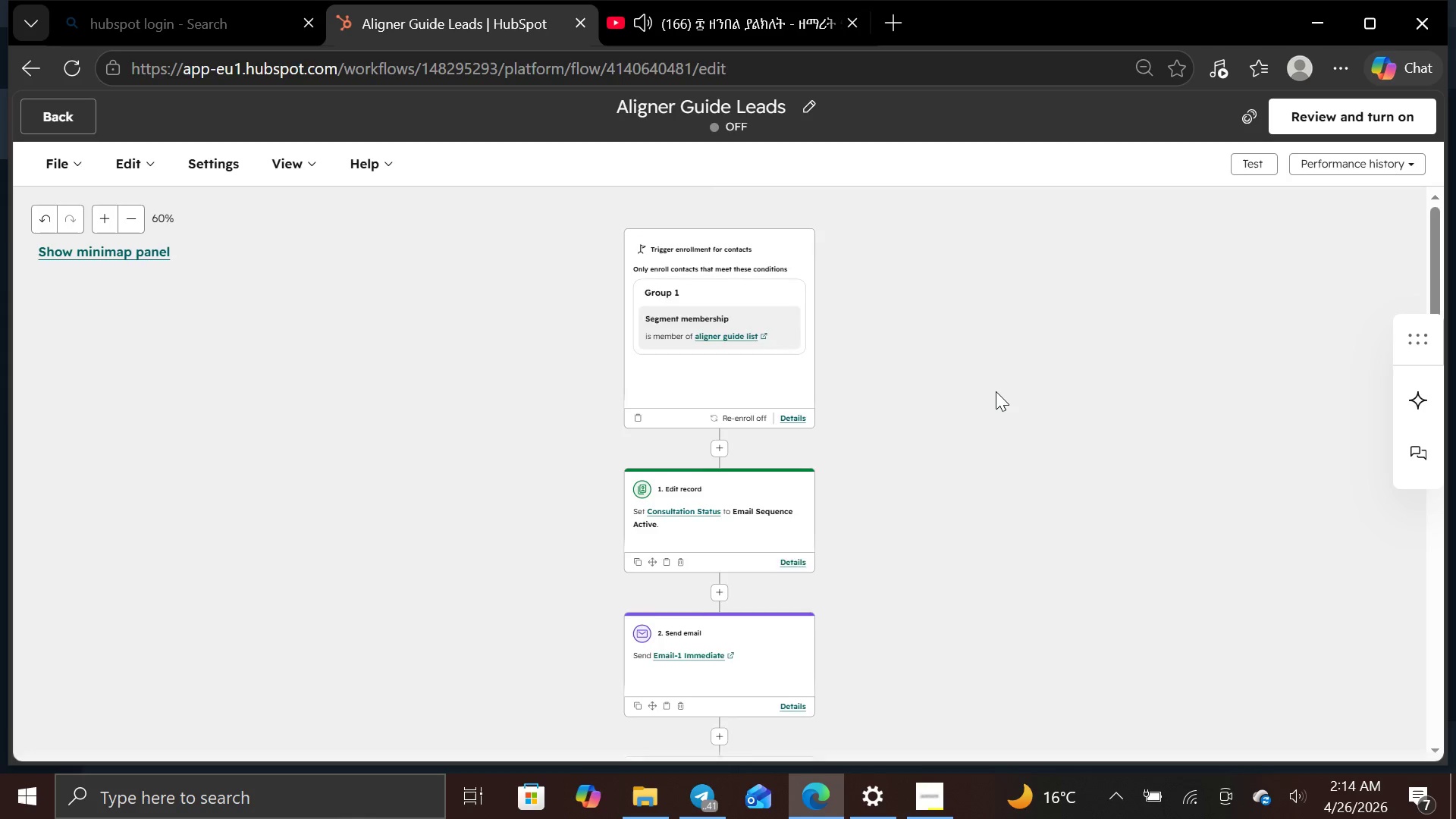 
left_click([1270, 157])
 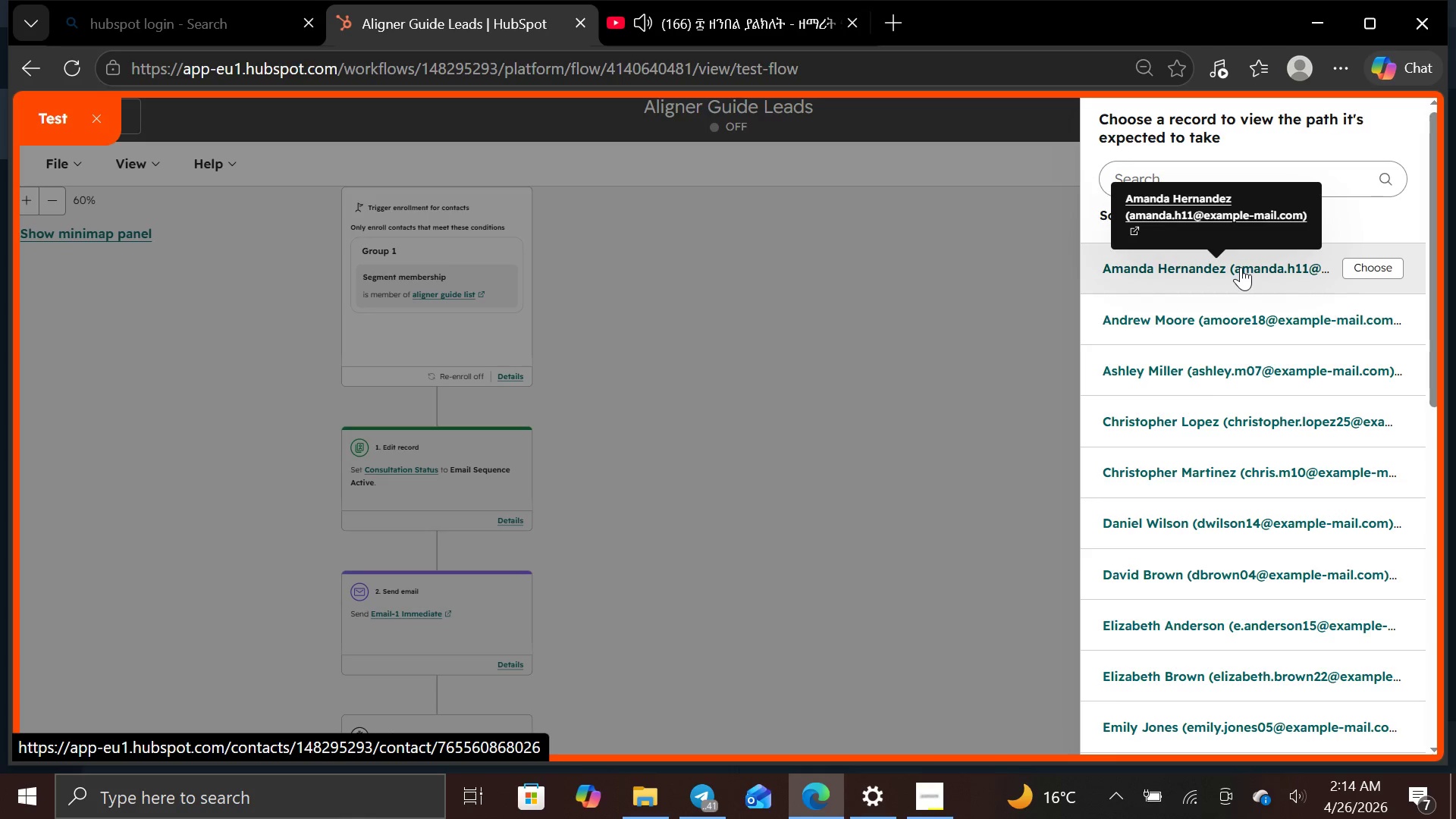 
wait(5.78)
 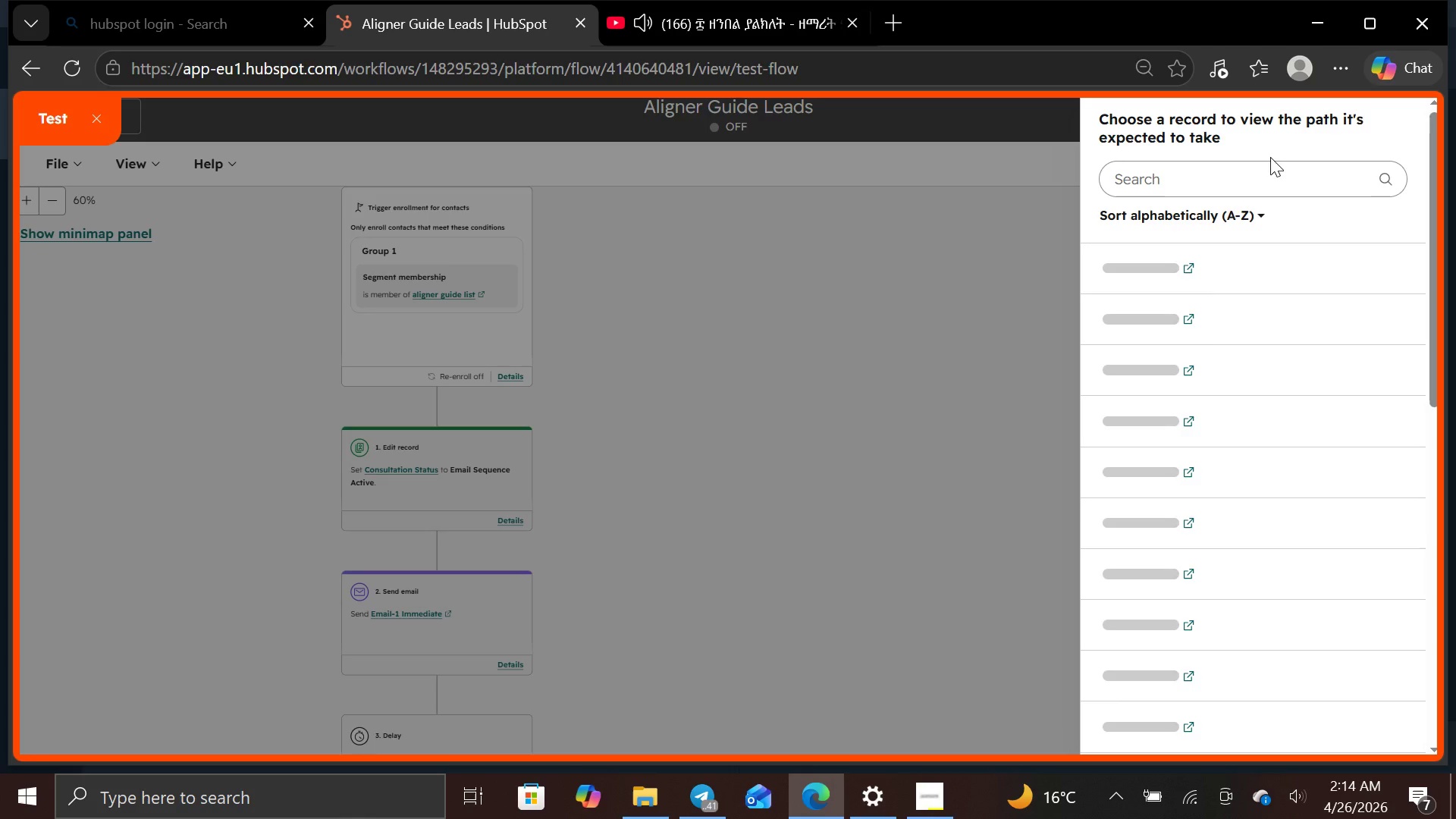 
left_click([1384, 265])
 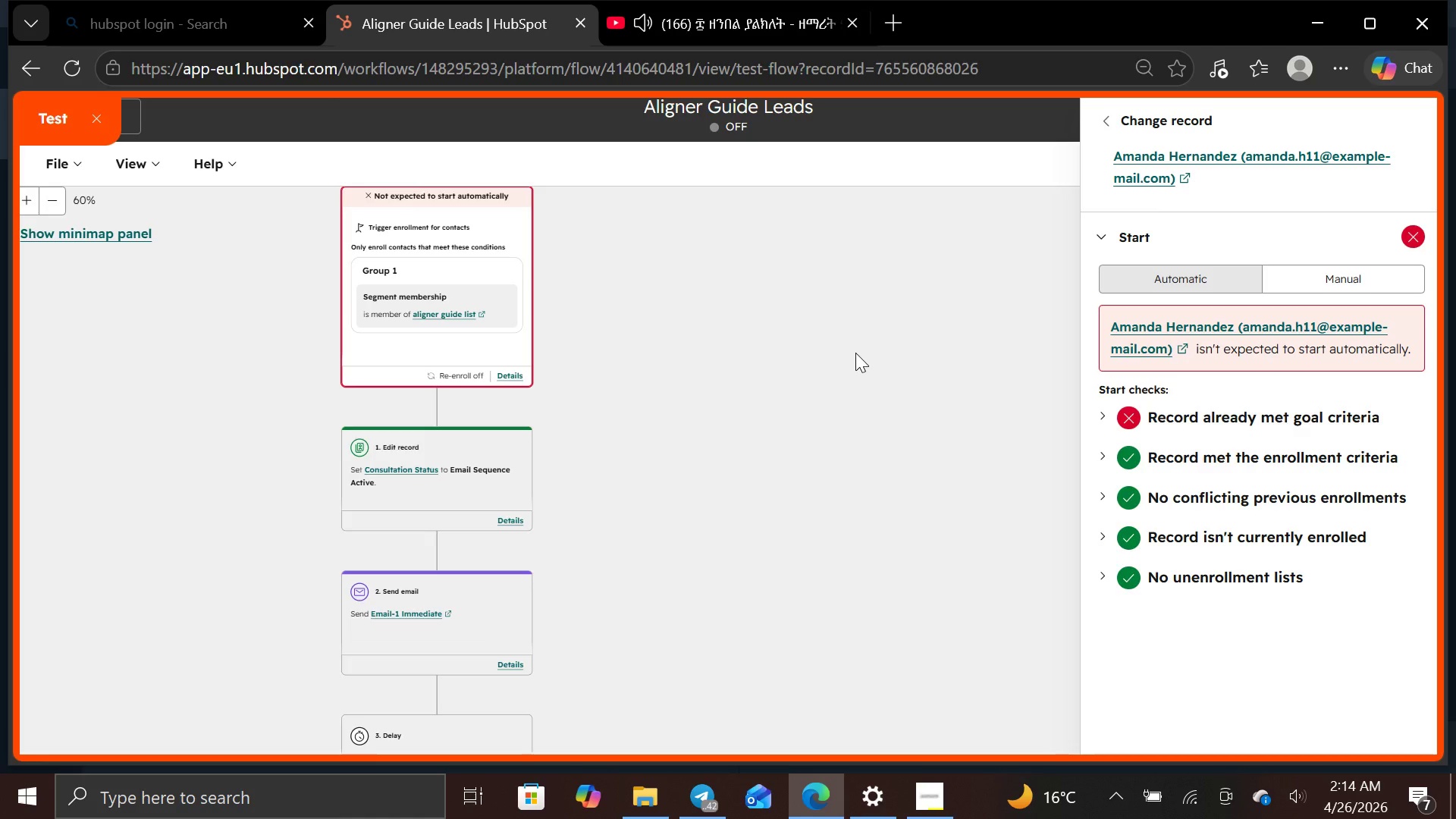 
wait(13.56)
 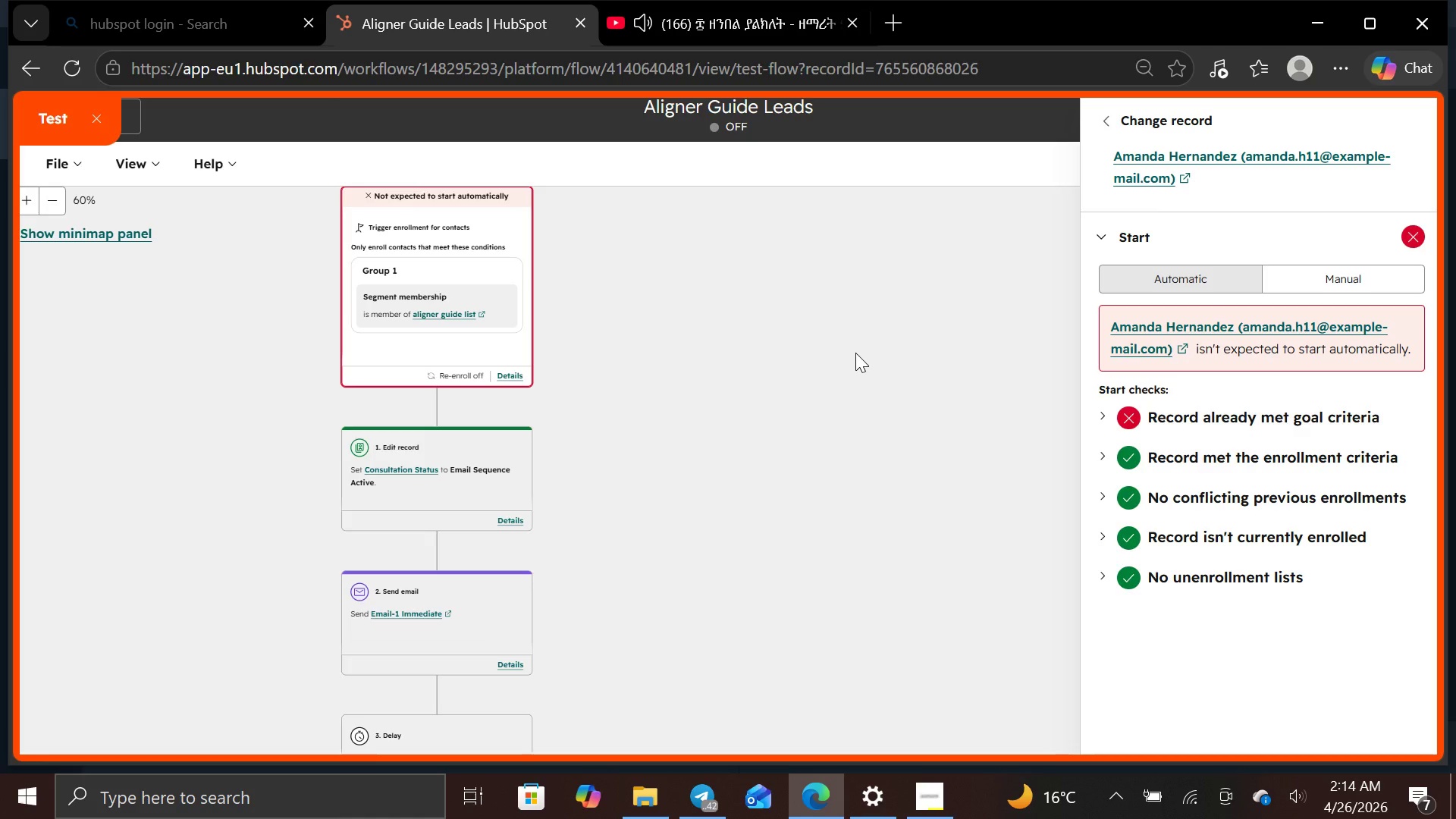 
left_click([1106, 115])
 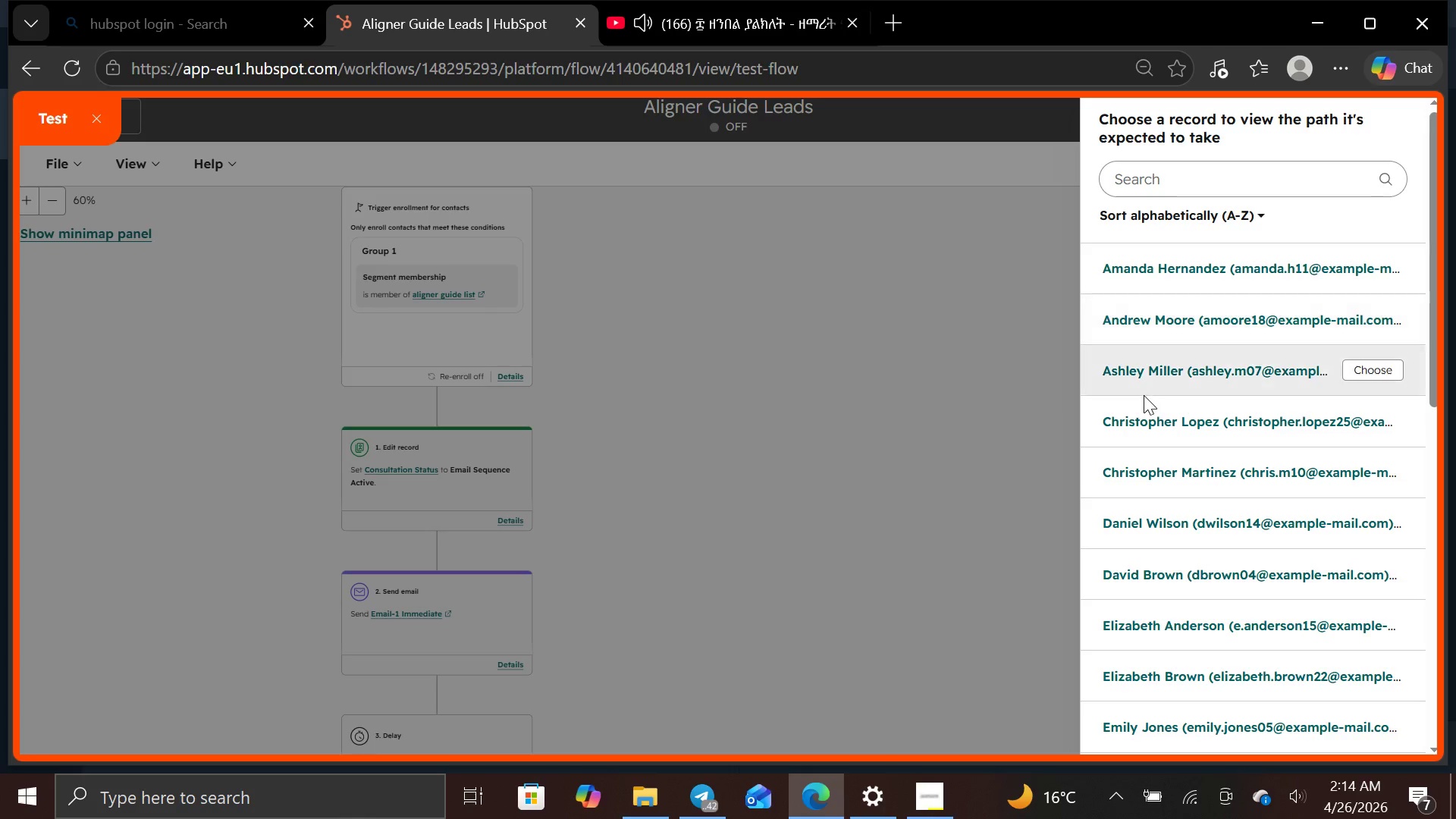 
left_click([1144, 420])
 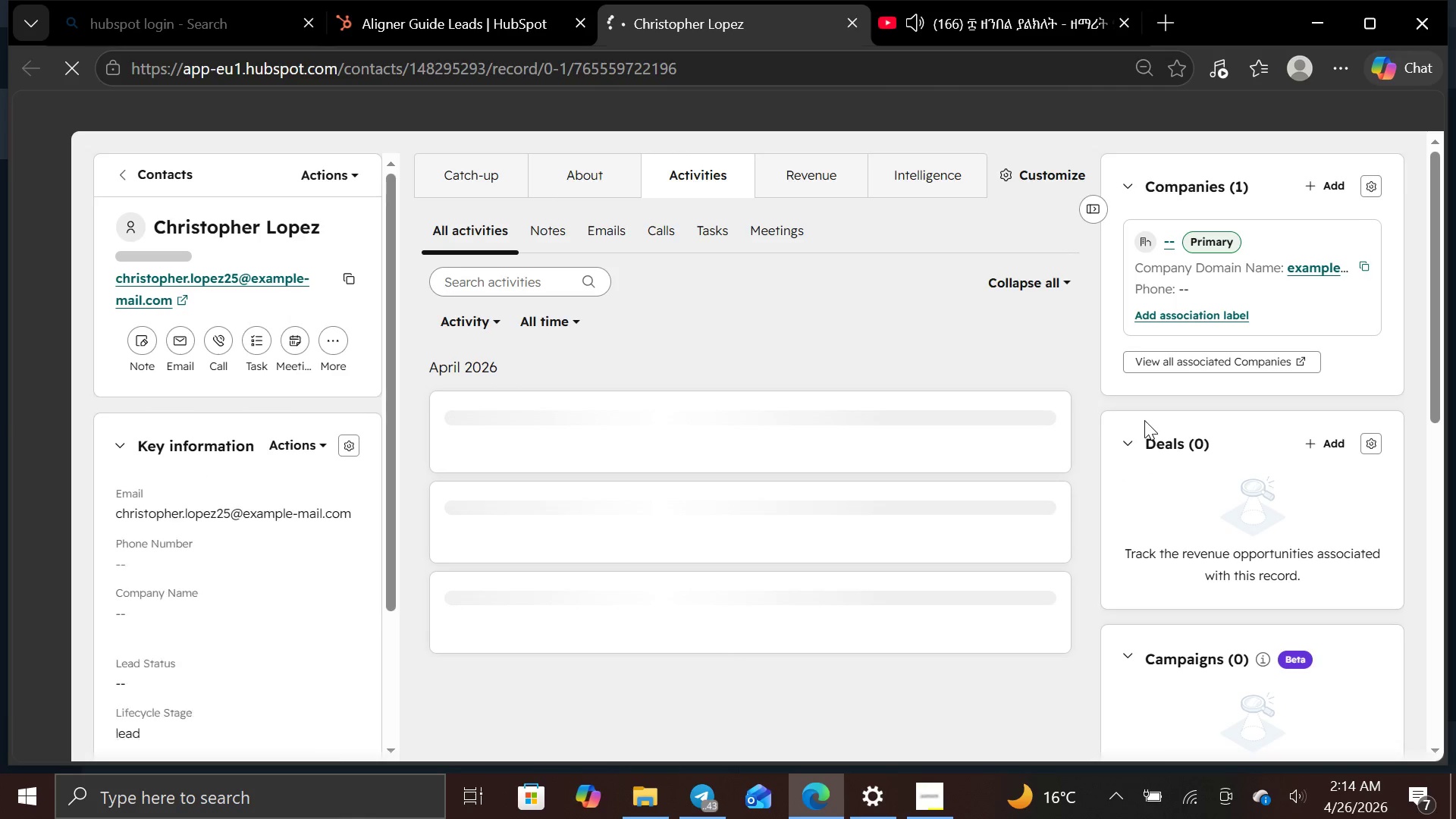 
mouse_move([904, 490])
 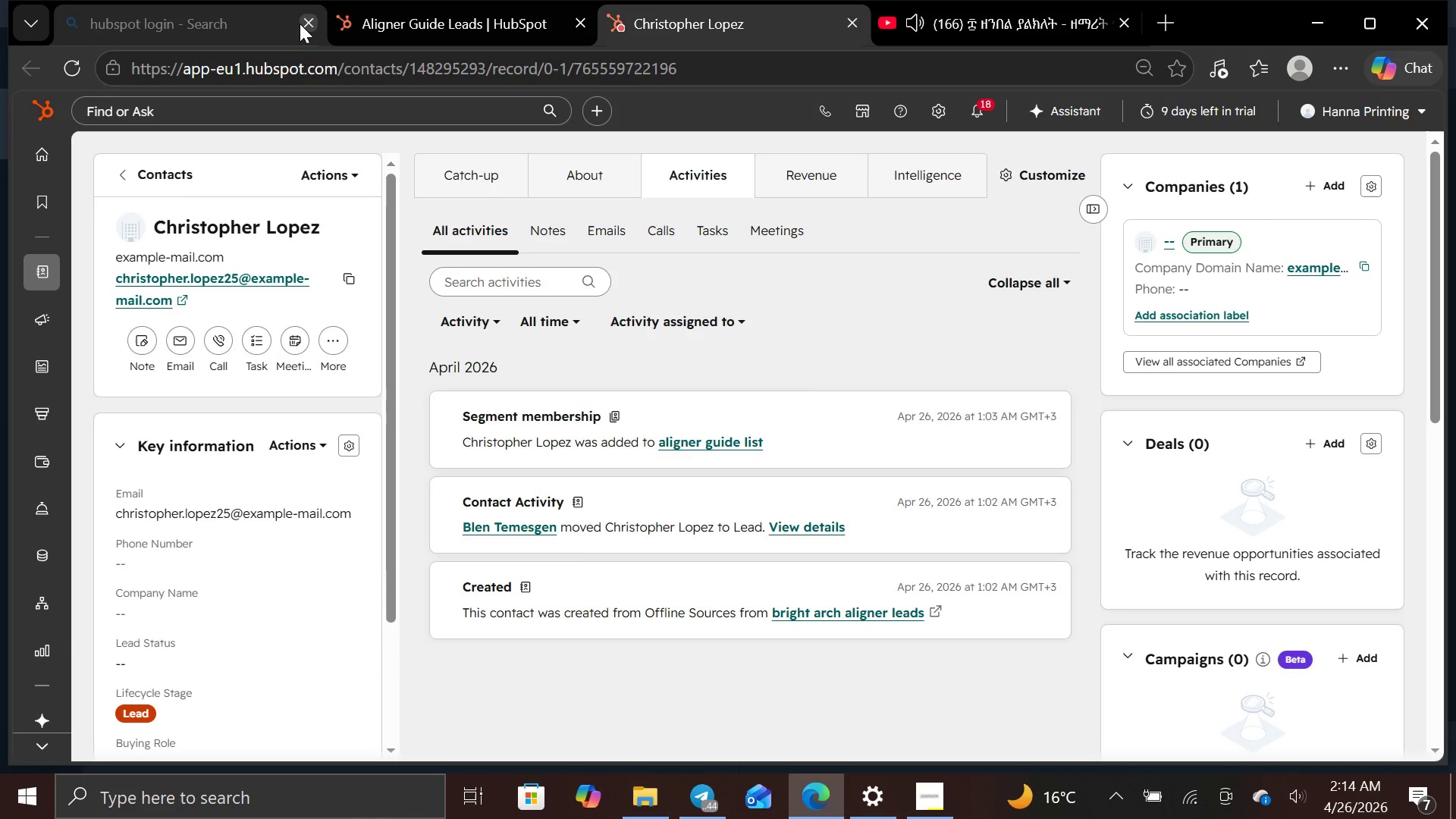 
wait(7.31)
 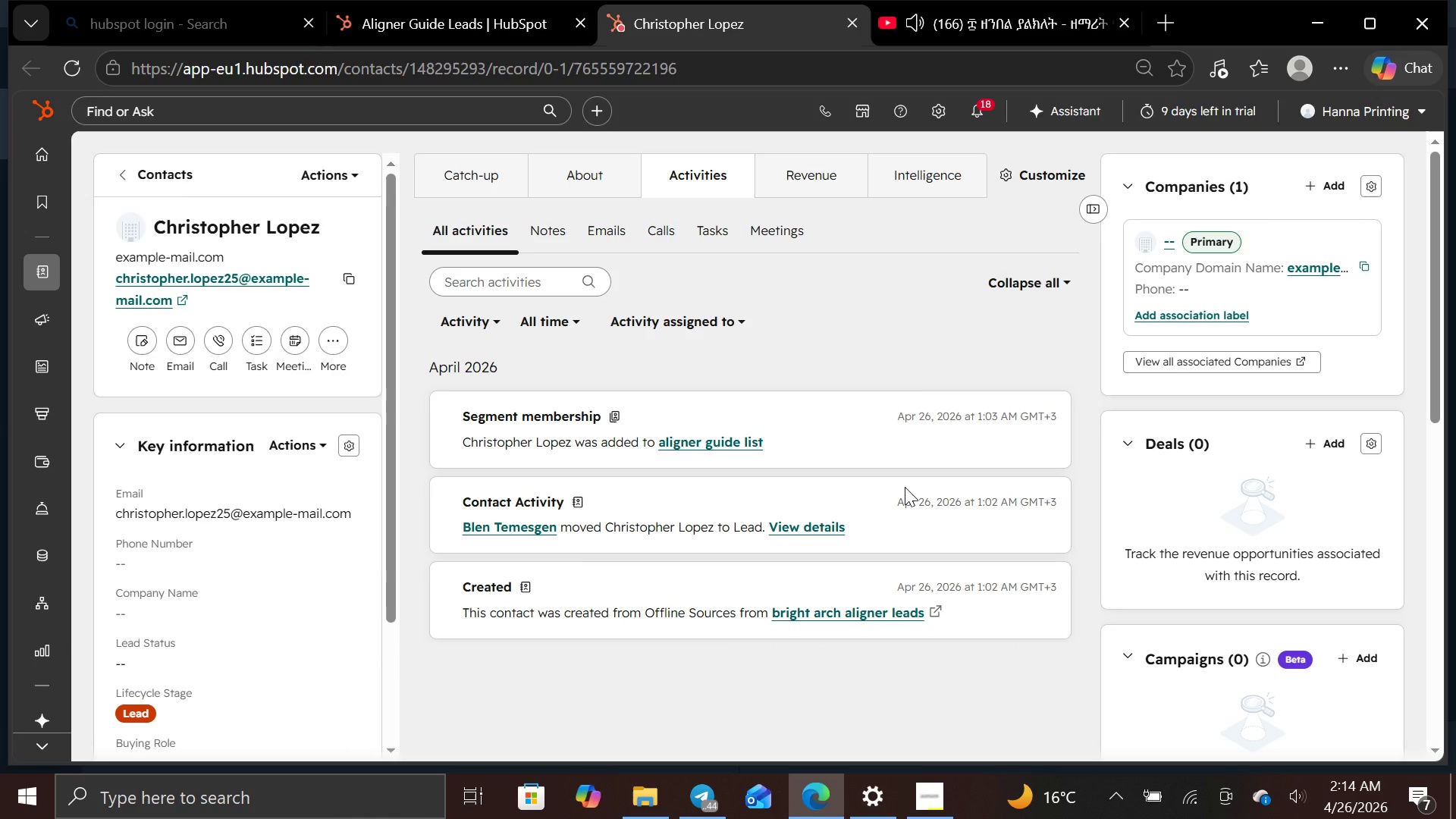 
left_click([508, 20])
 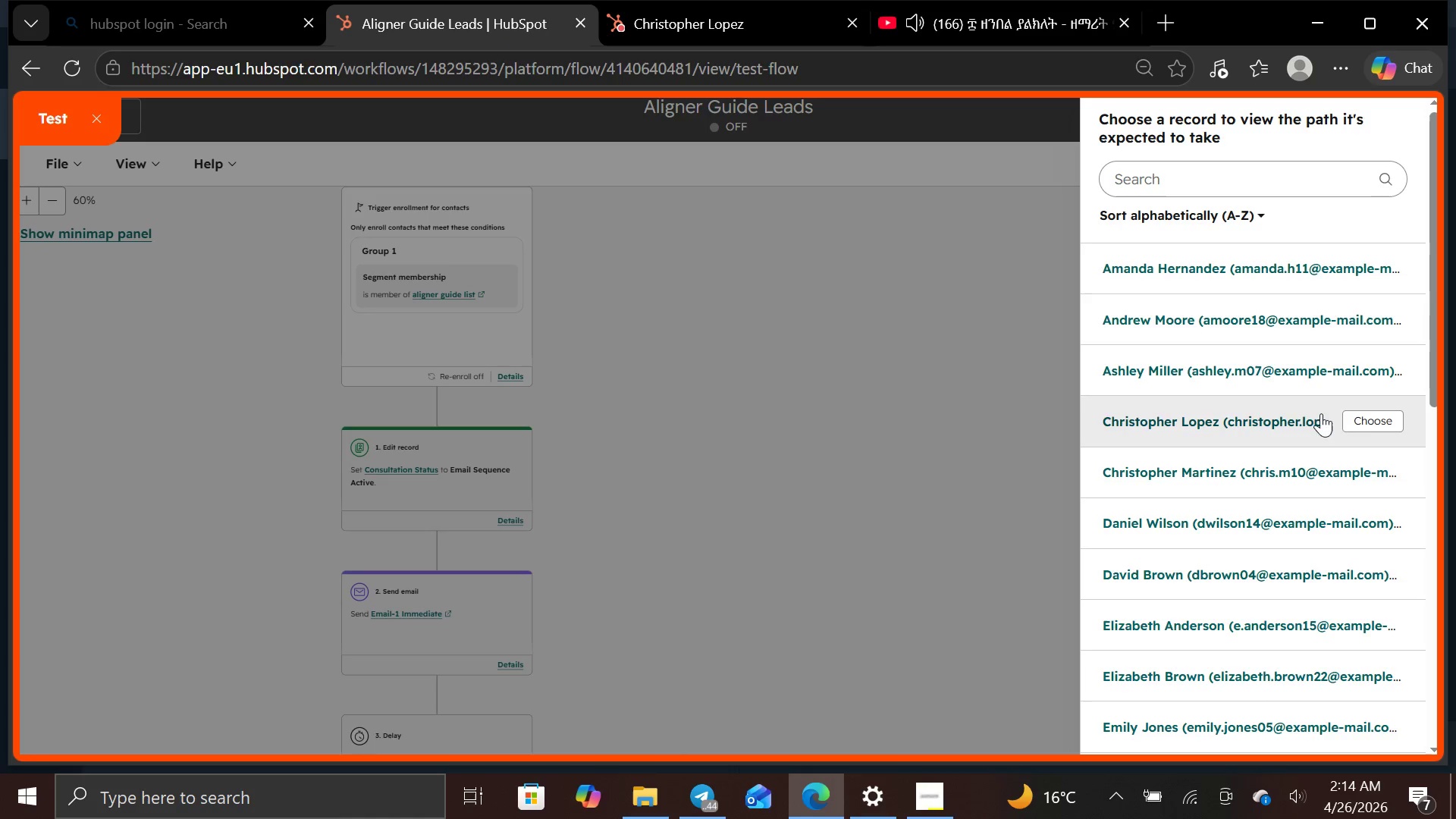 
left_click([1360, 421])
 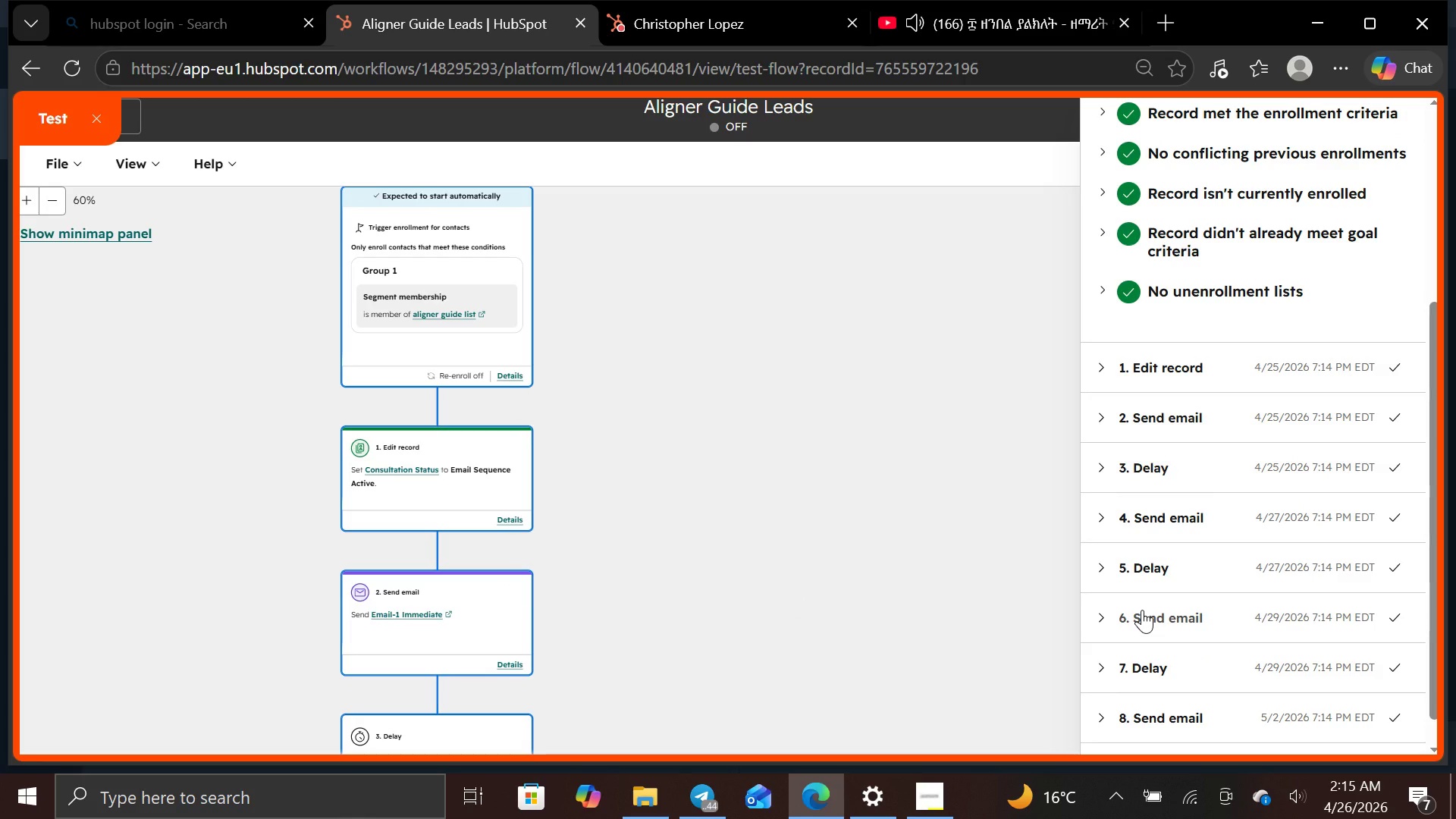 
wait(20.31)
 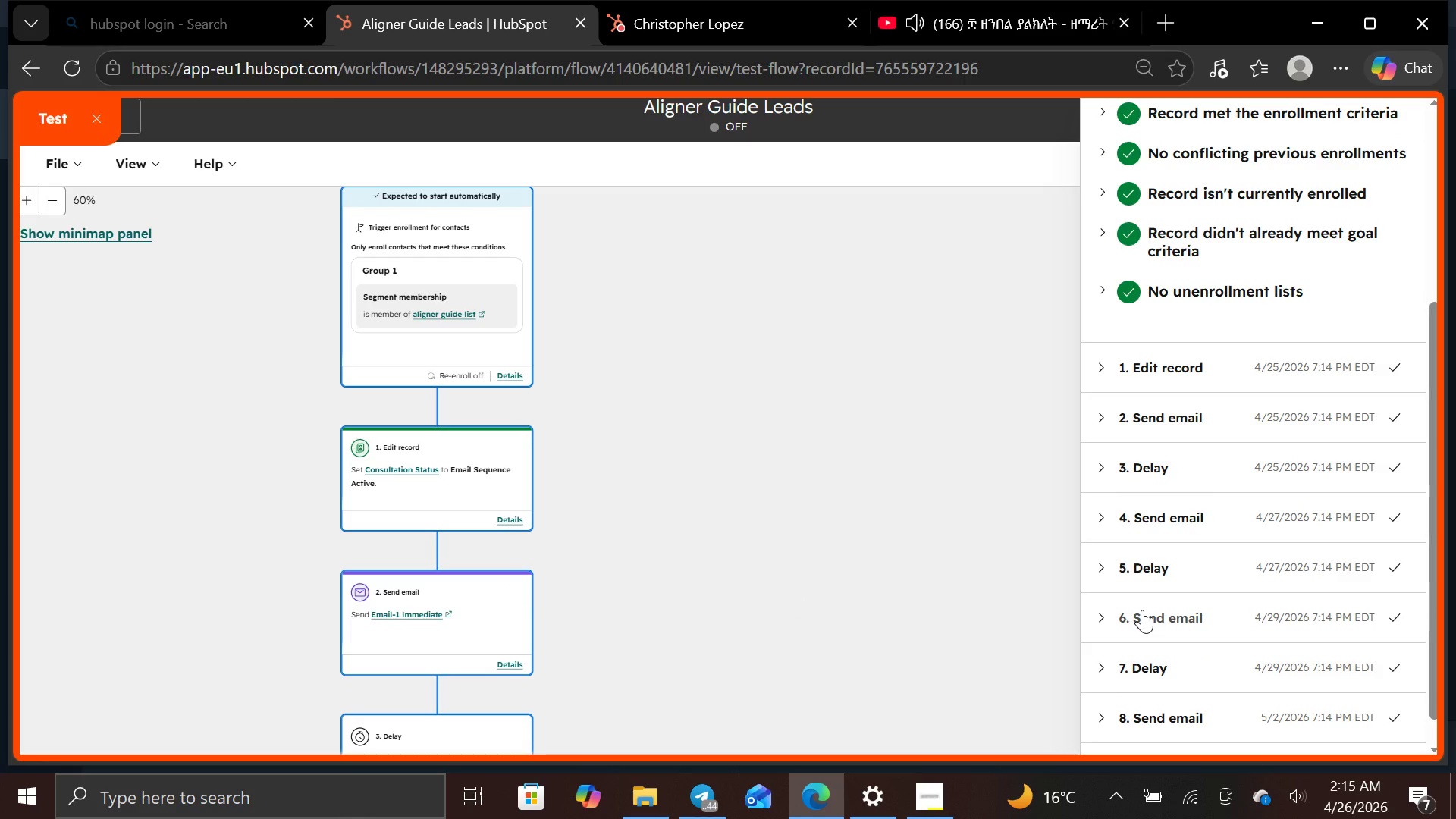 
left_click([1104, 335])
 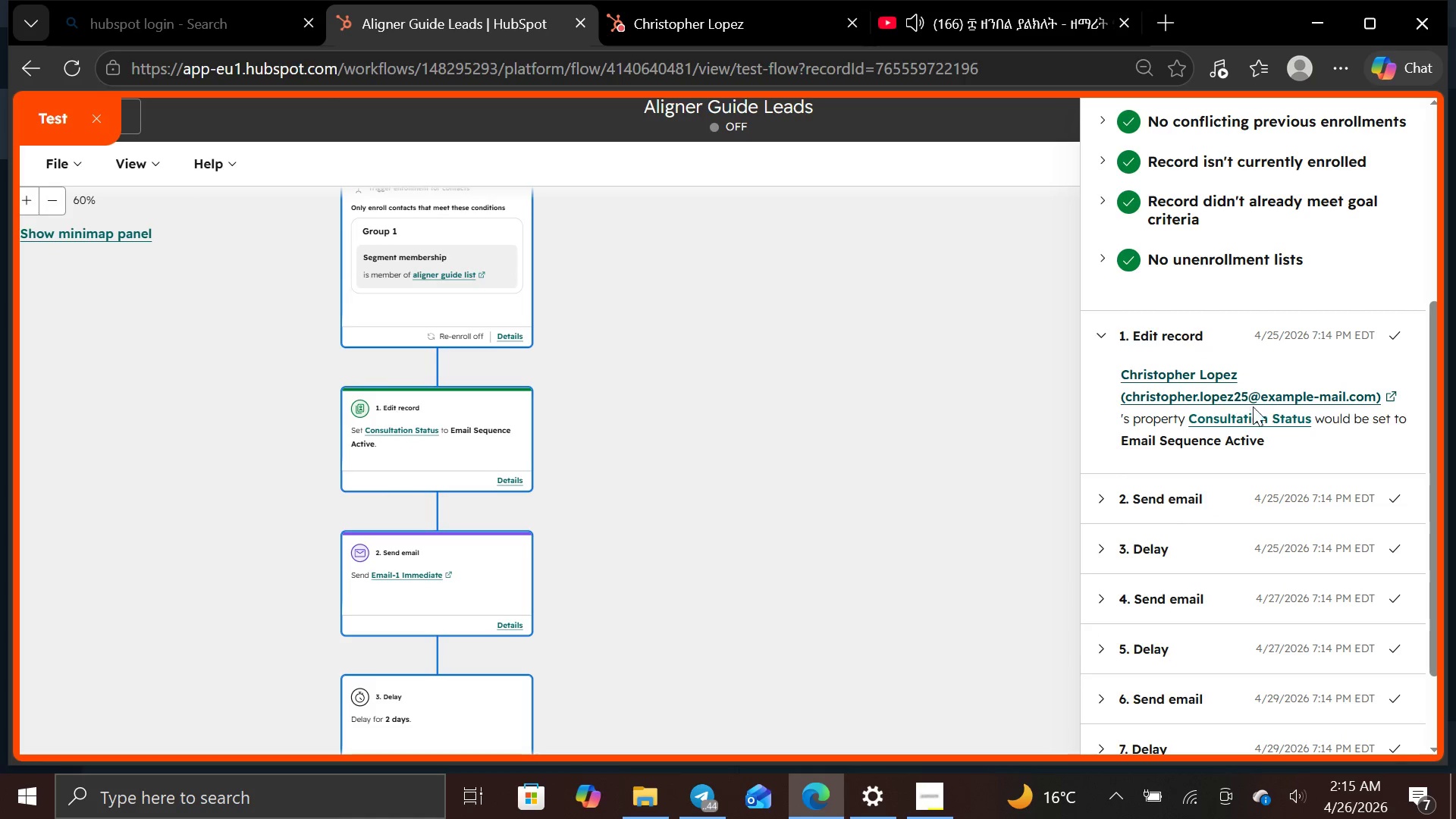 
wait(10.08)
 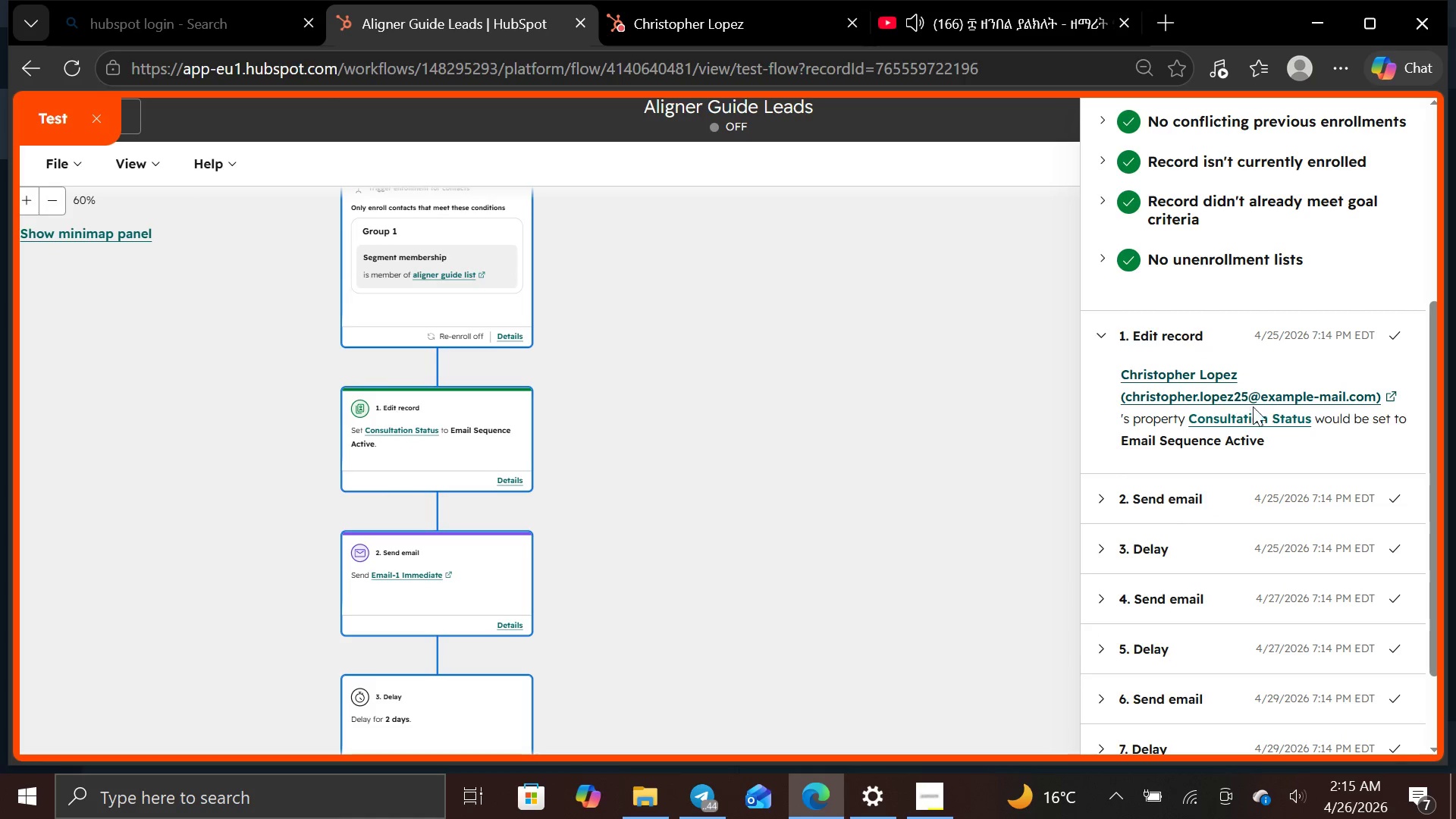 
left_click([1097, 507])
 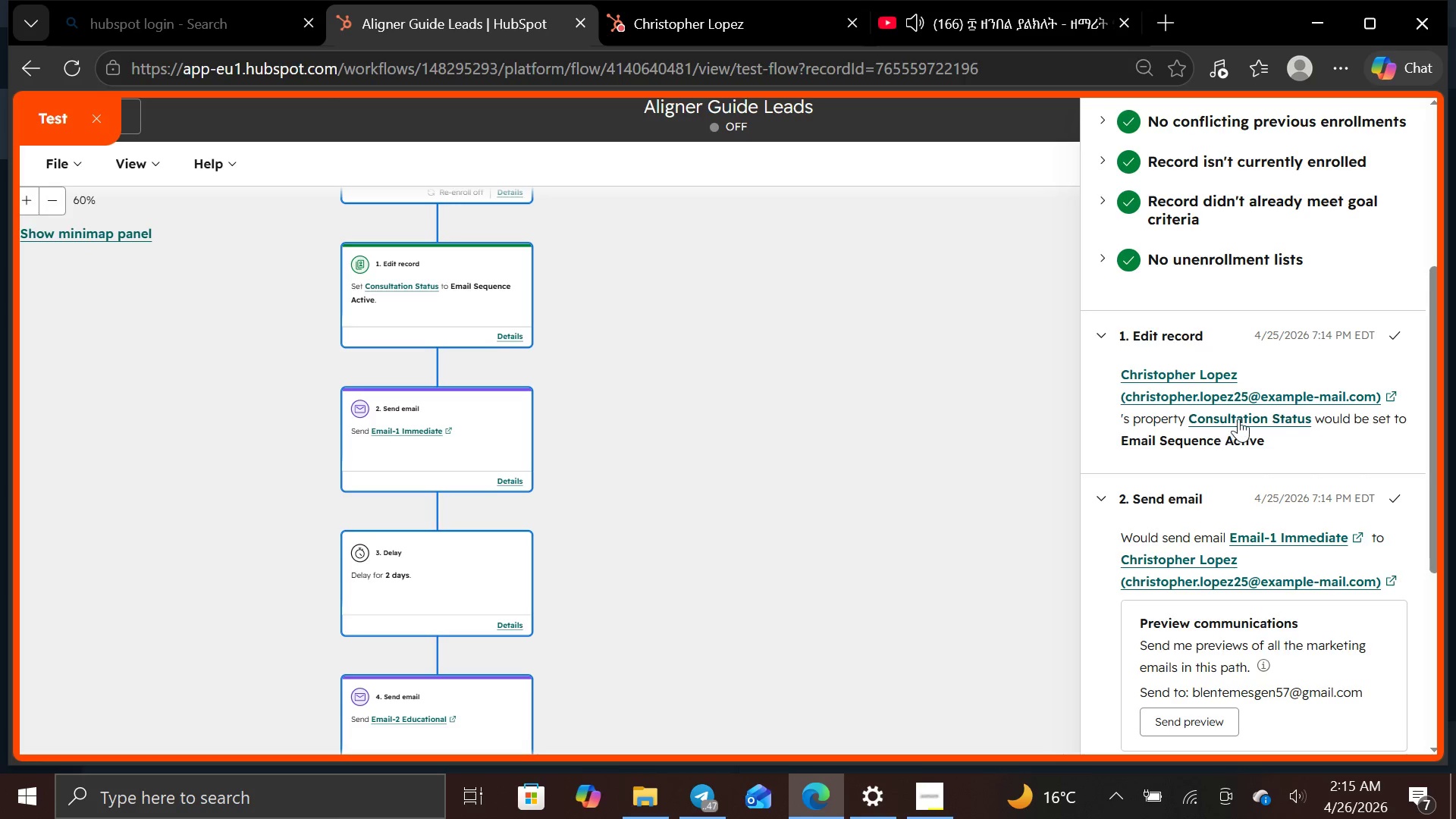 
wait(5.69)
 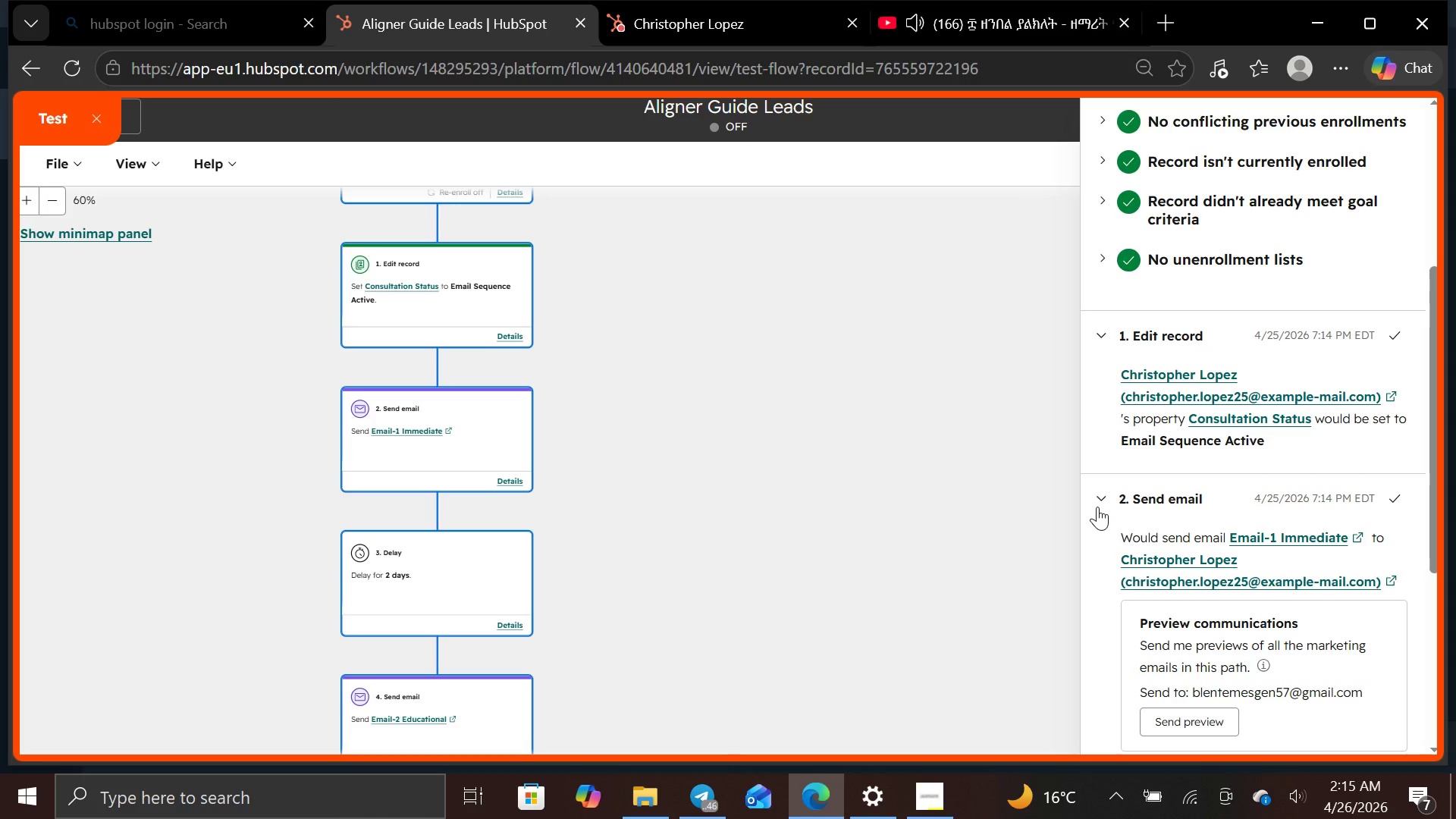 
mouse_move([1240, 460])
 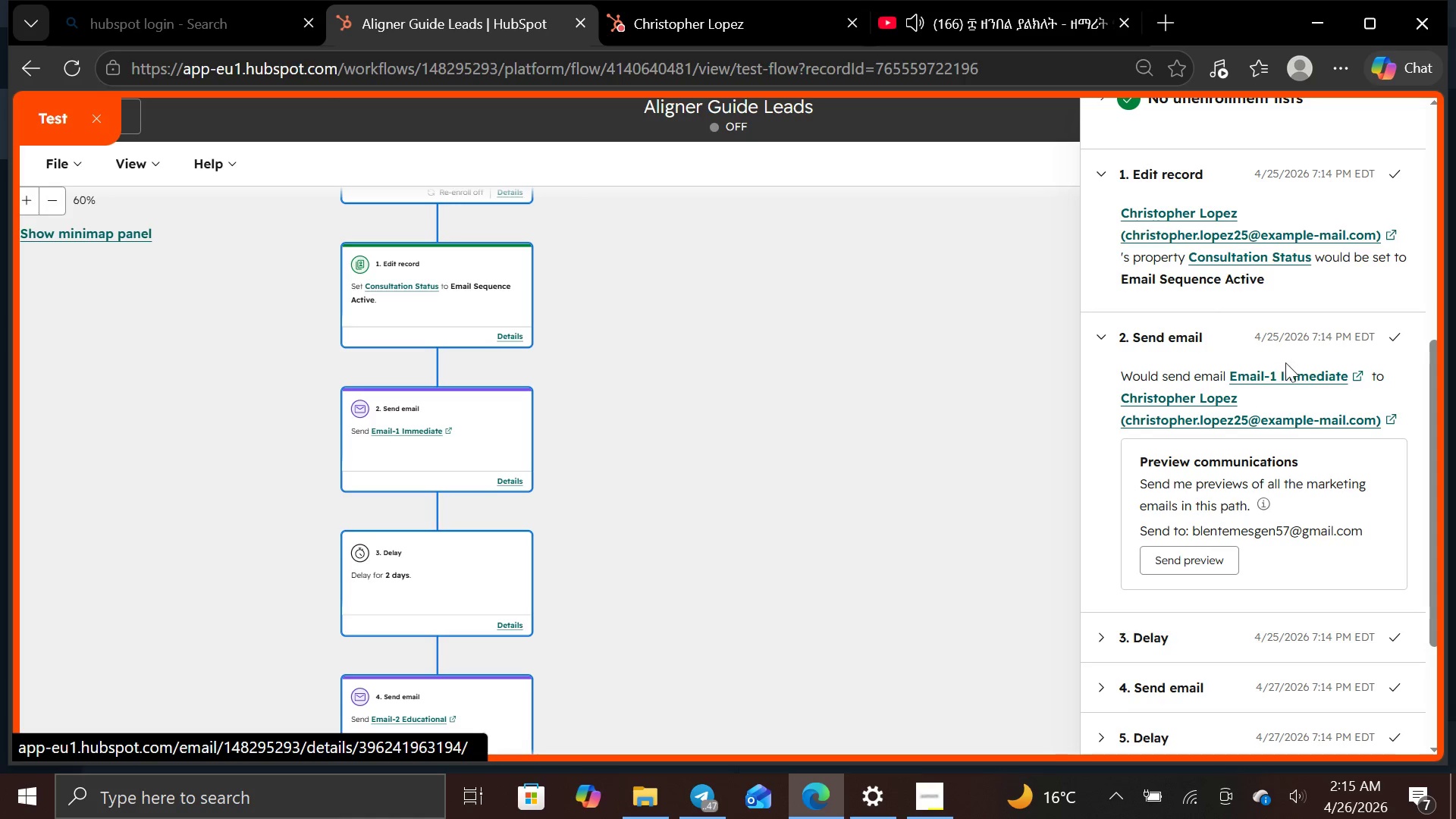 
wait(7.92)
 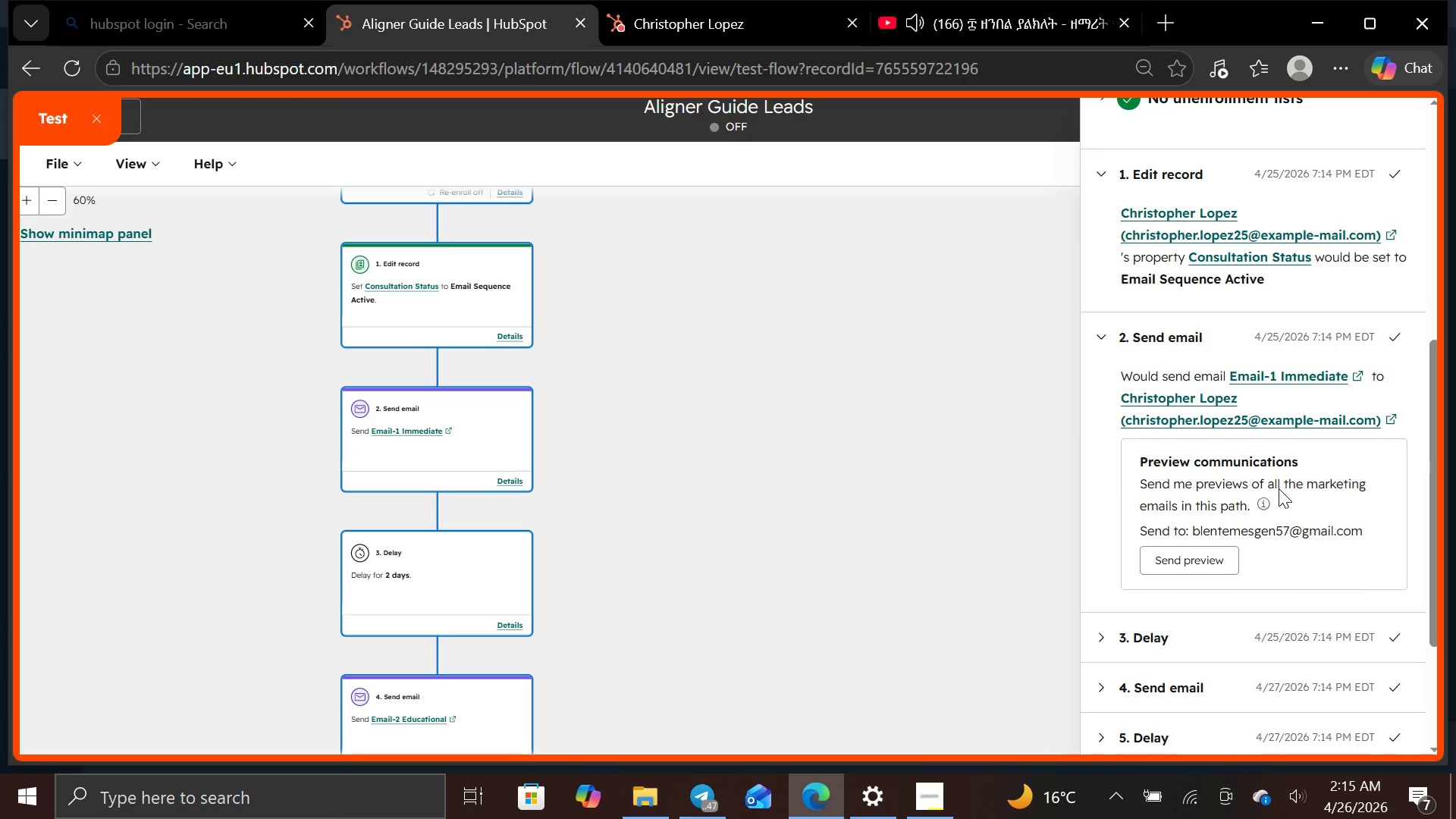 
left_click([1300, 376])
 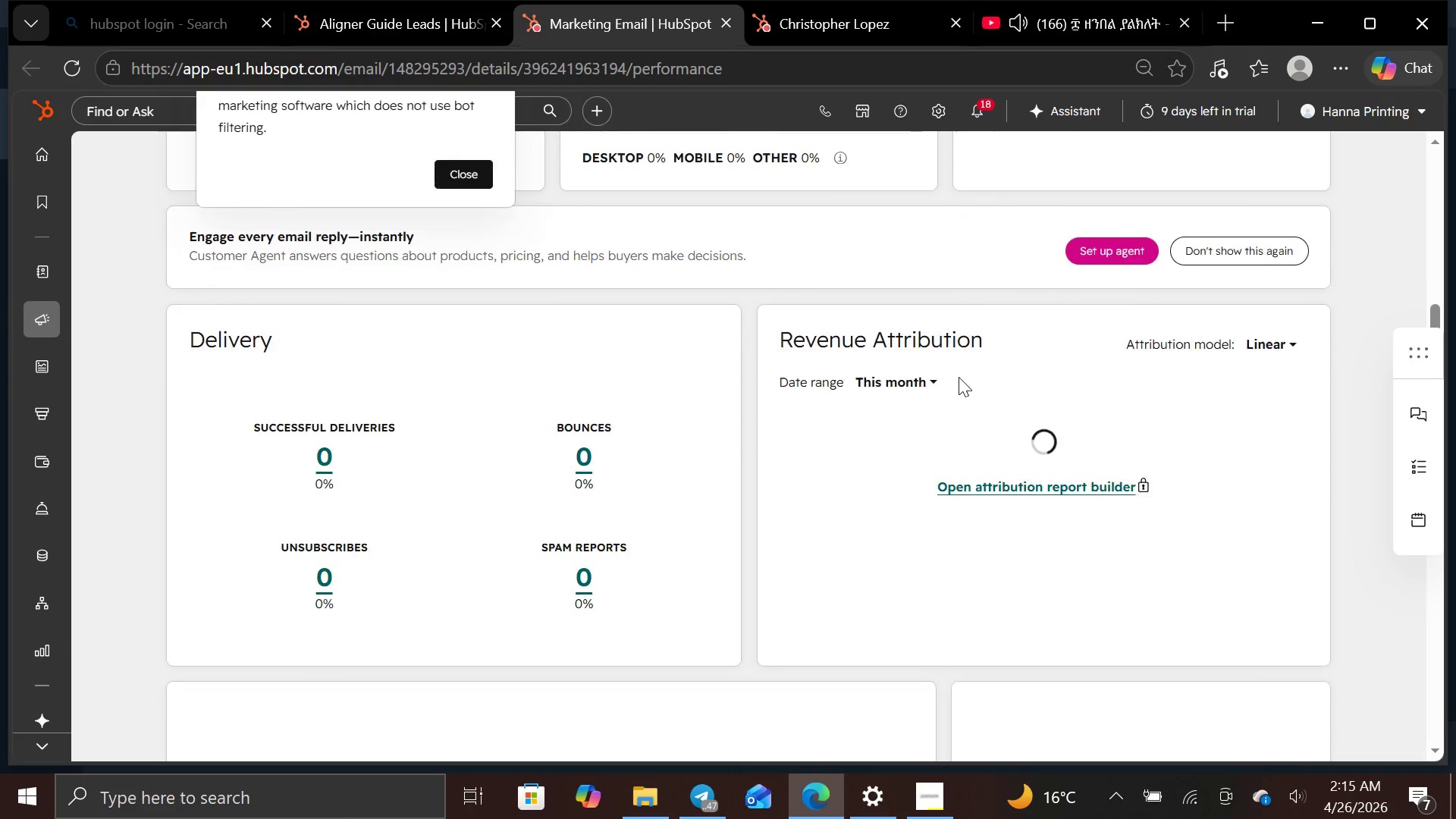 
wait(13.25)
 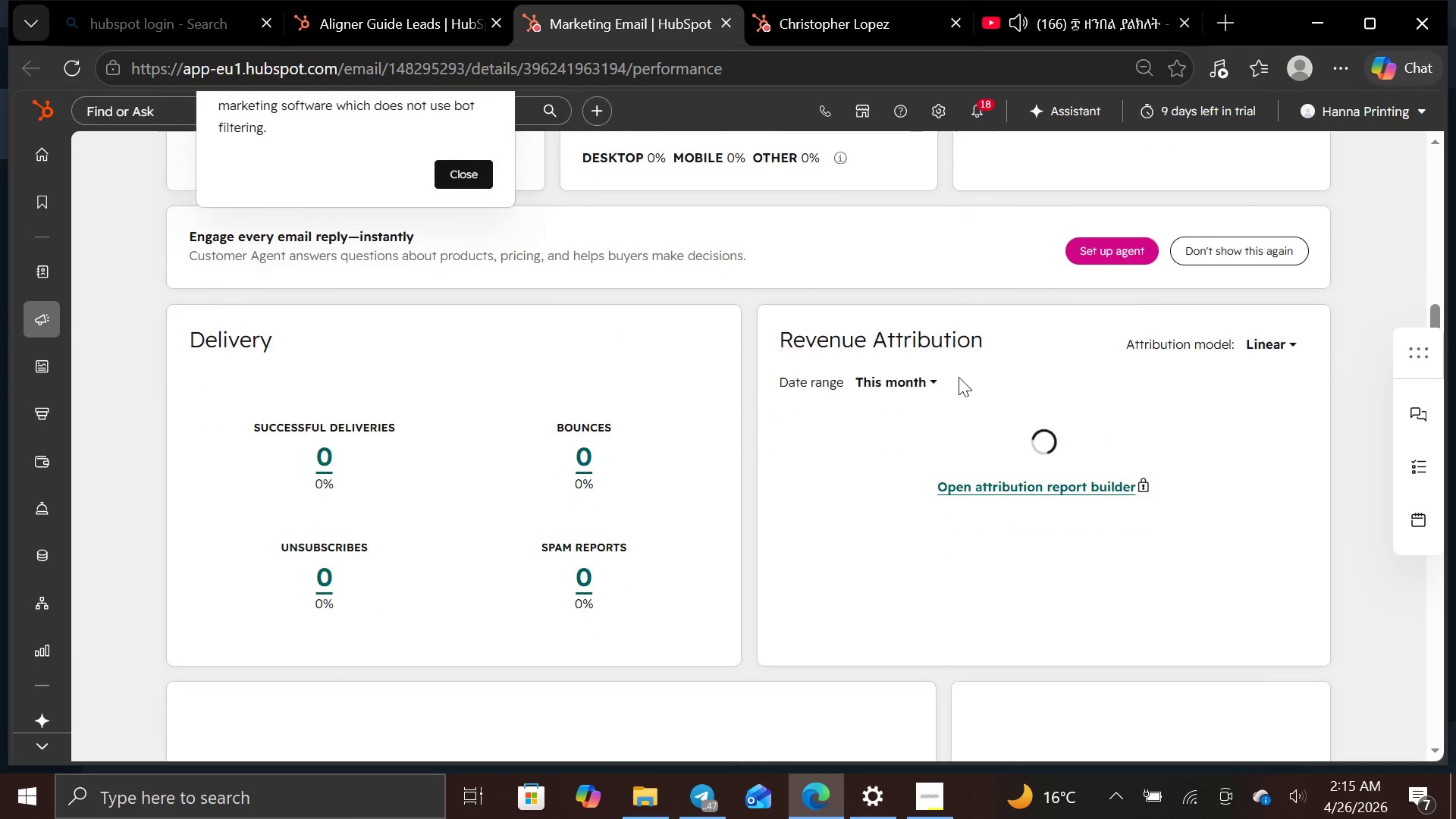 
left_click([356, 21])
 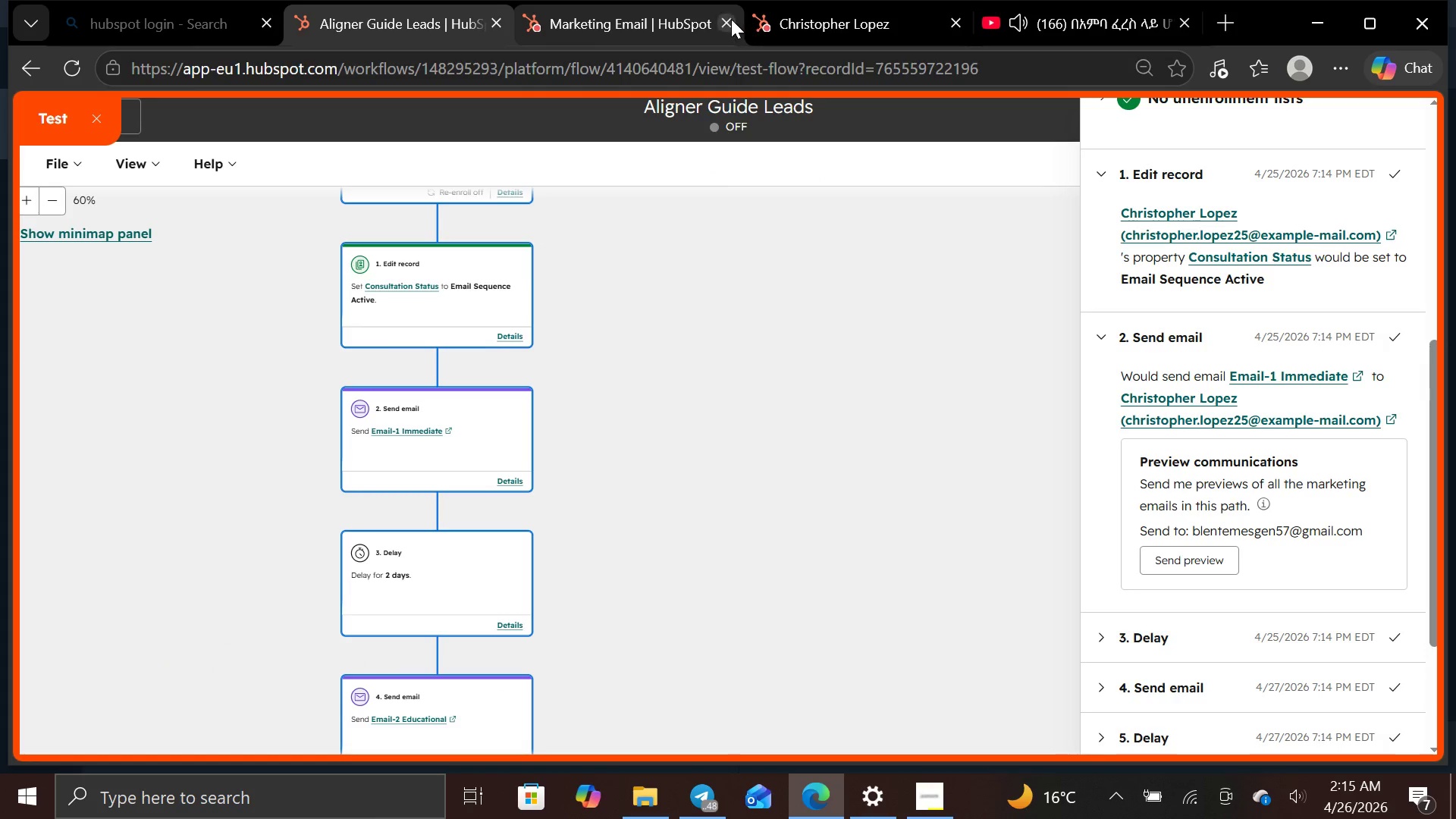 
left_click([723, 20])
 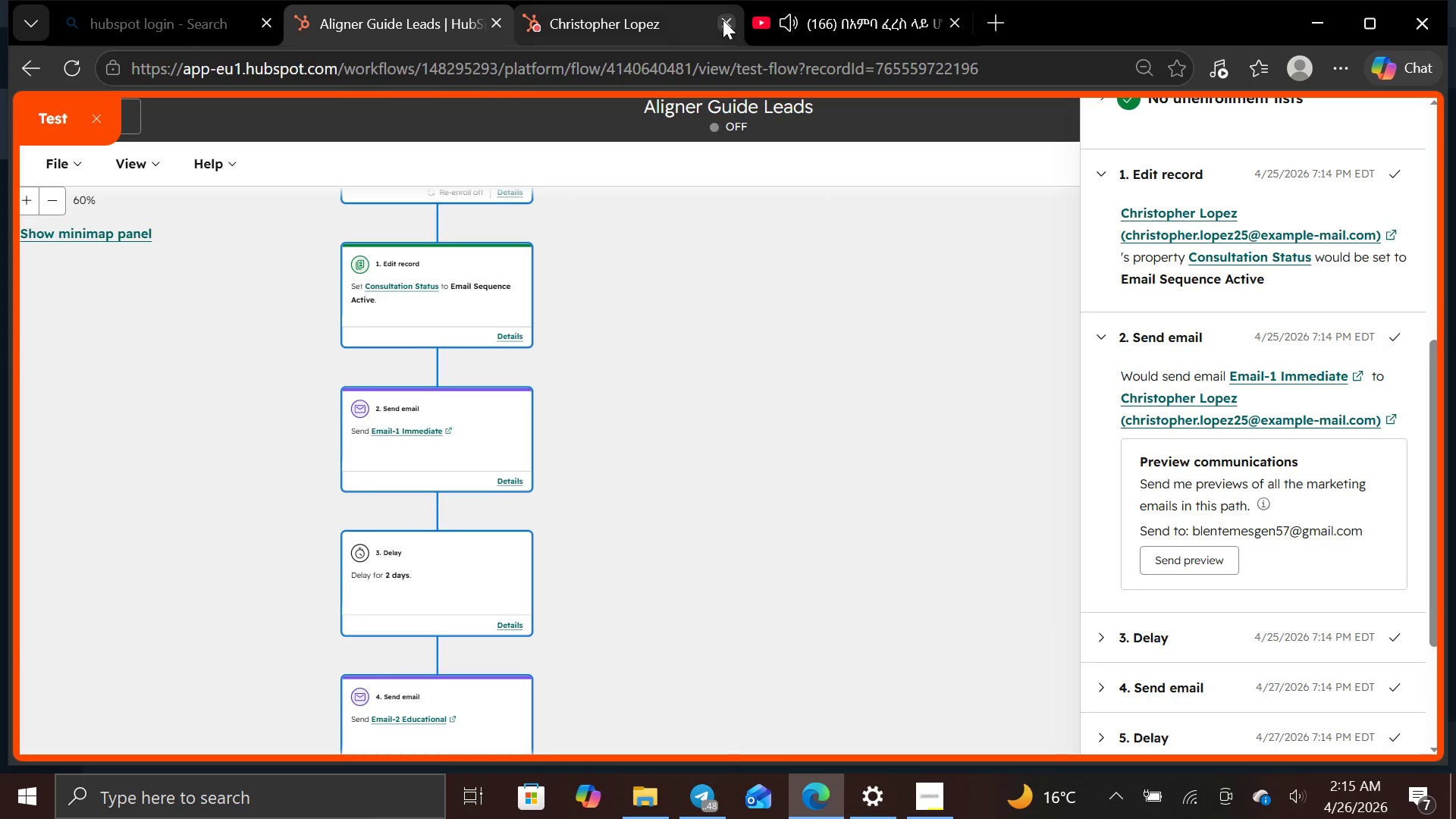 
left_click([723, 20])
 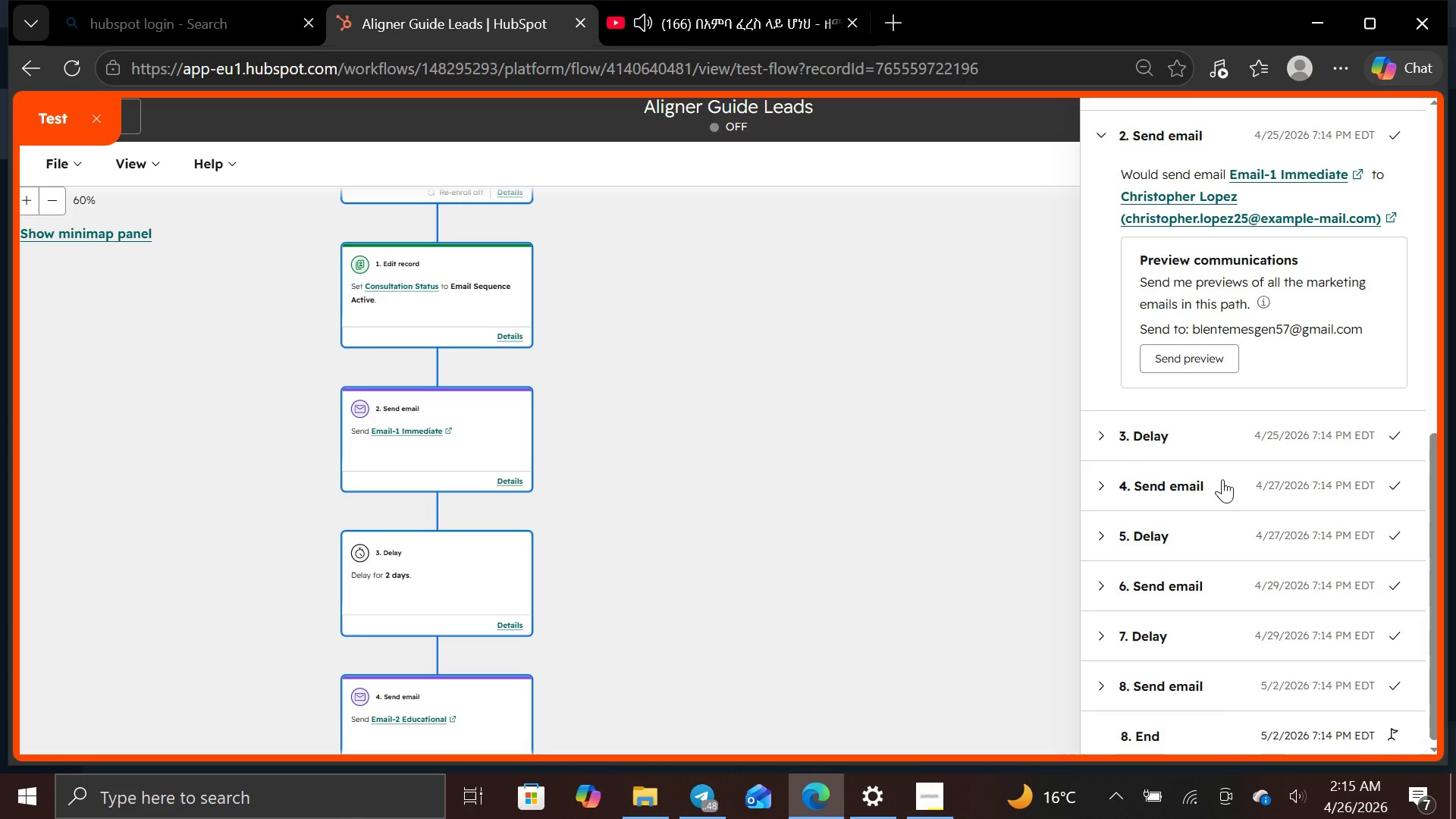 
wait(5.62)
 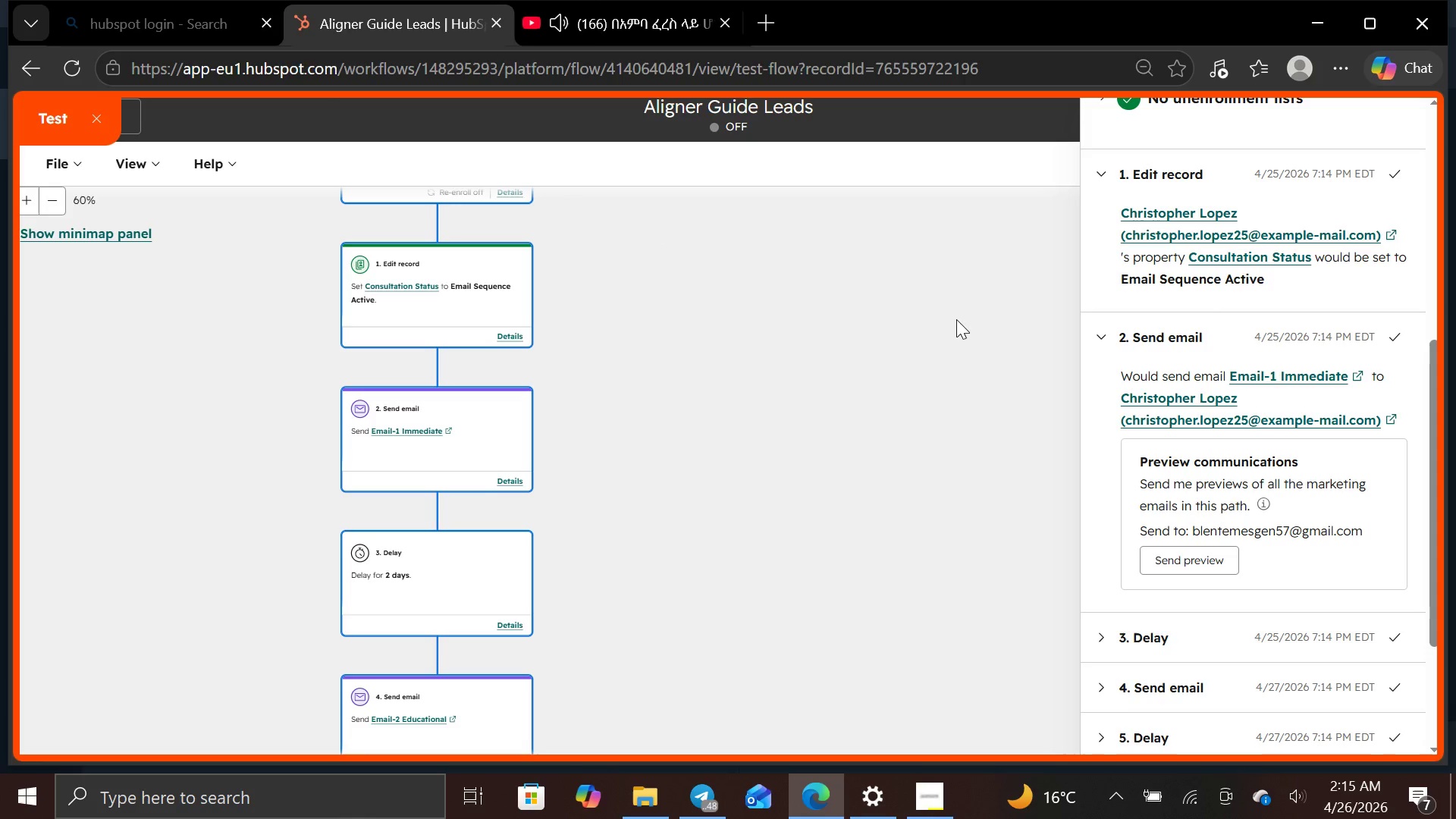 
left_click([1109, 437])
 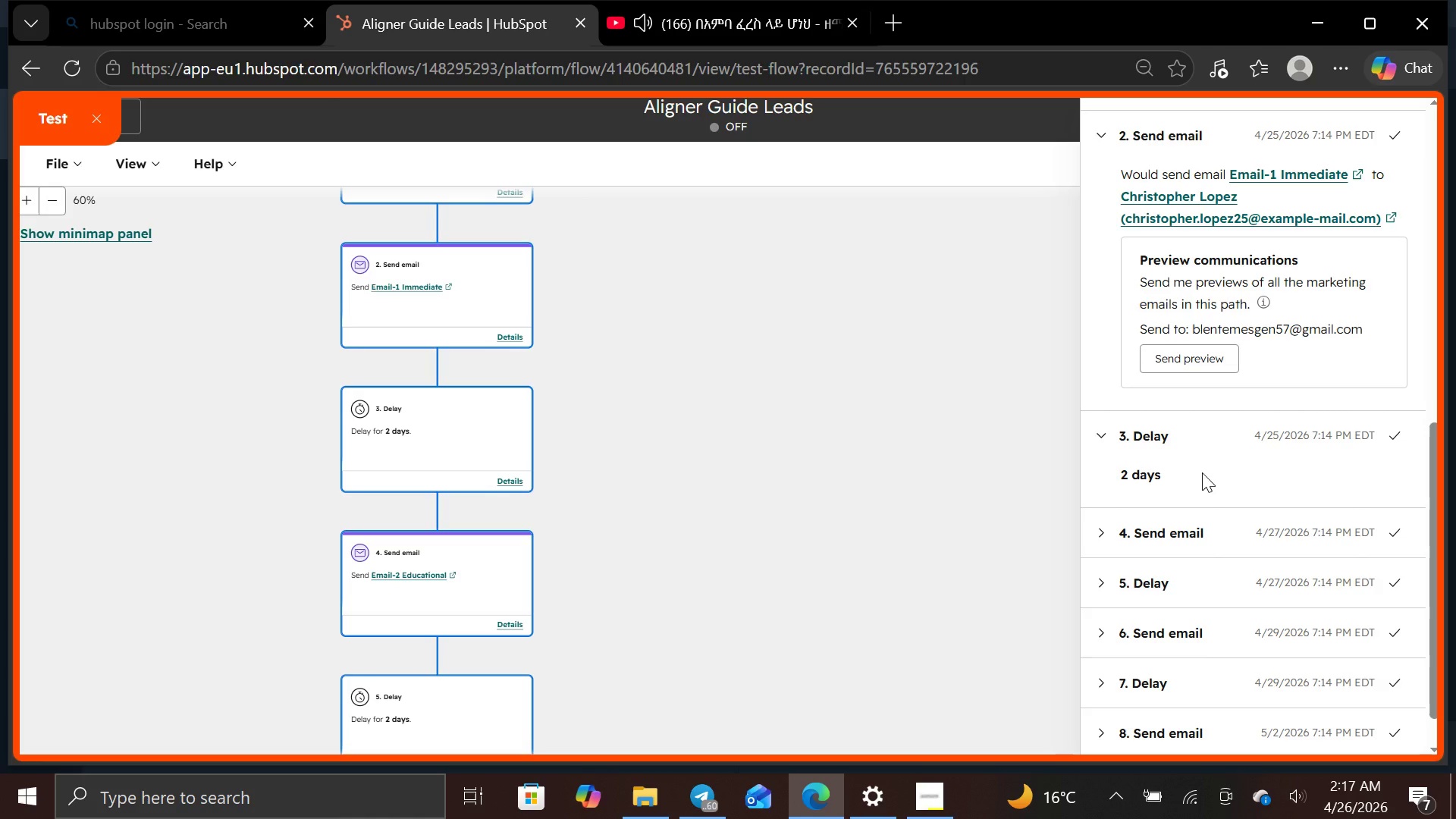 
wait(79.17)
 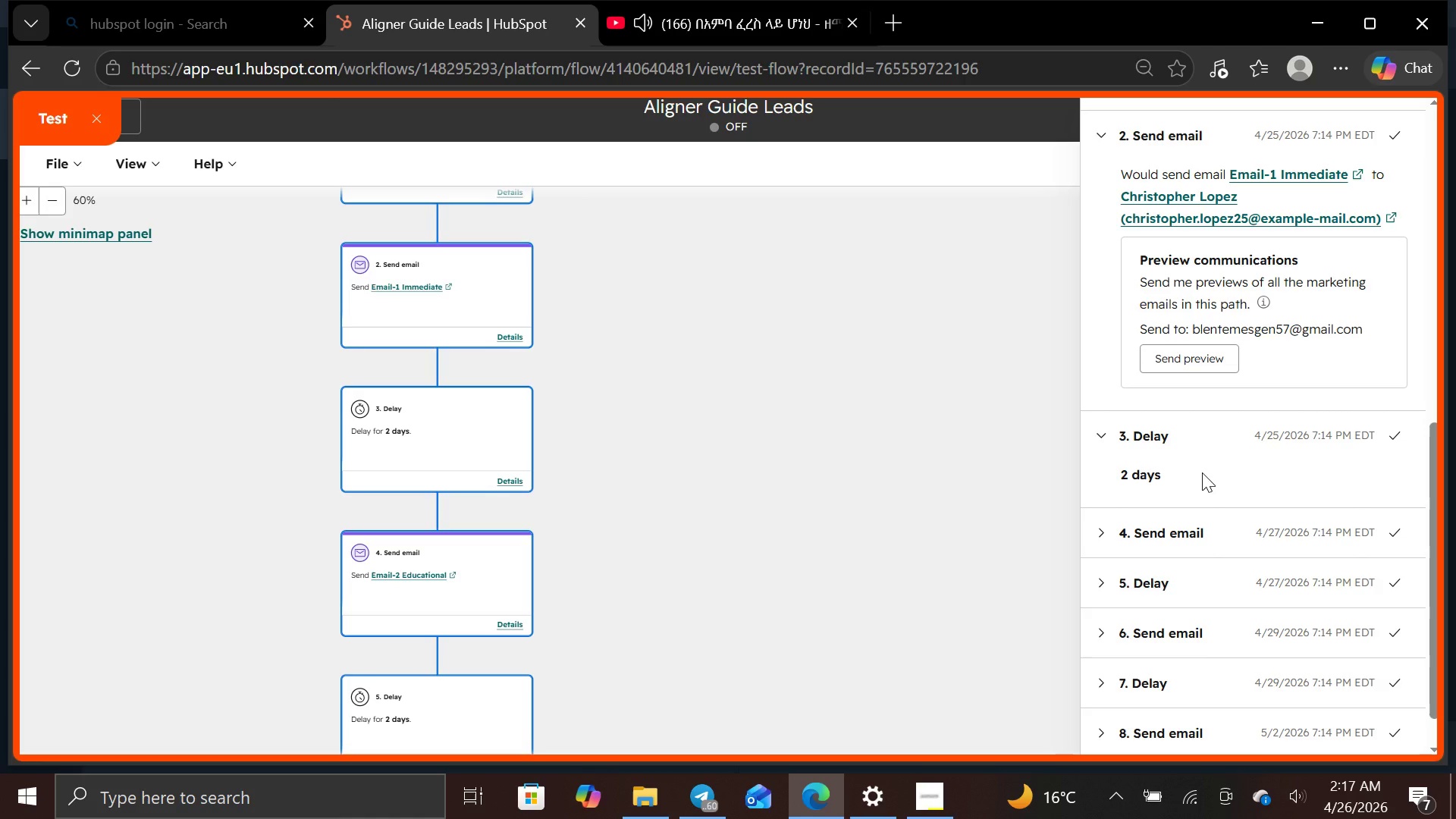 
left_click([1095, 527])
 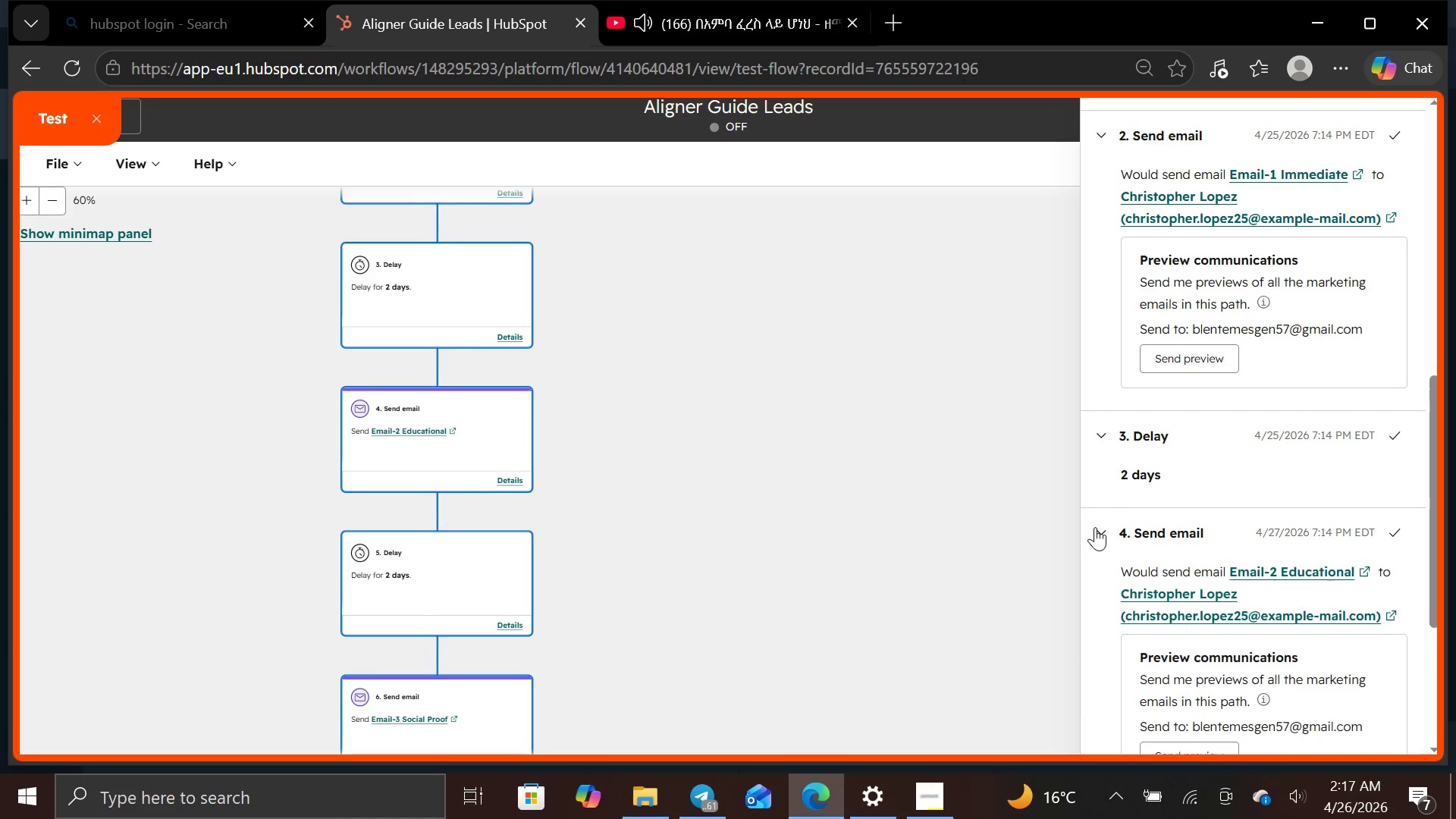 
mouse_move([1228, 518])
 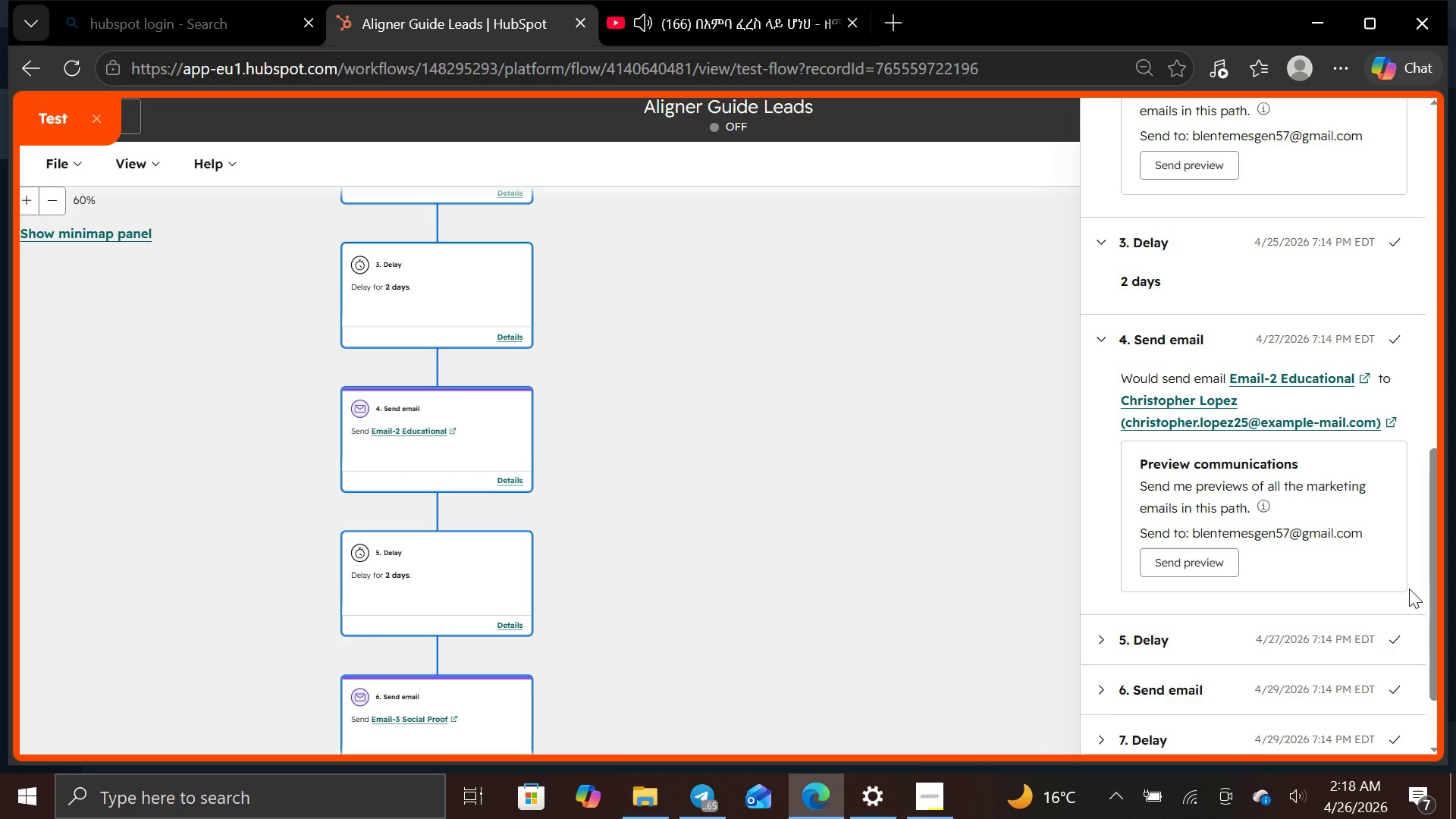 
wait(49.34)
 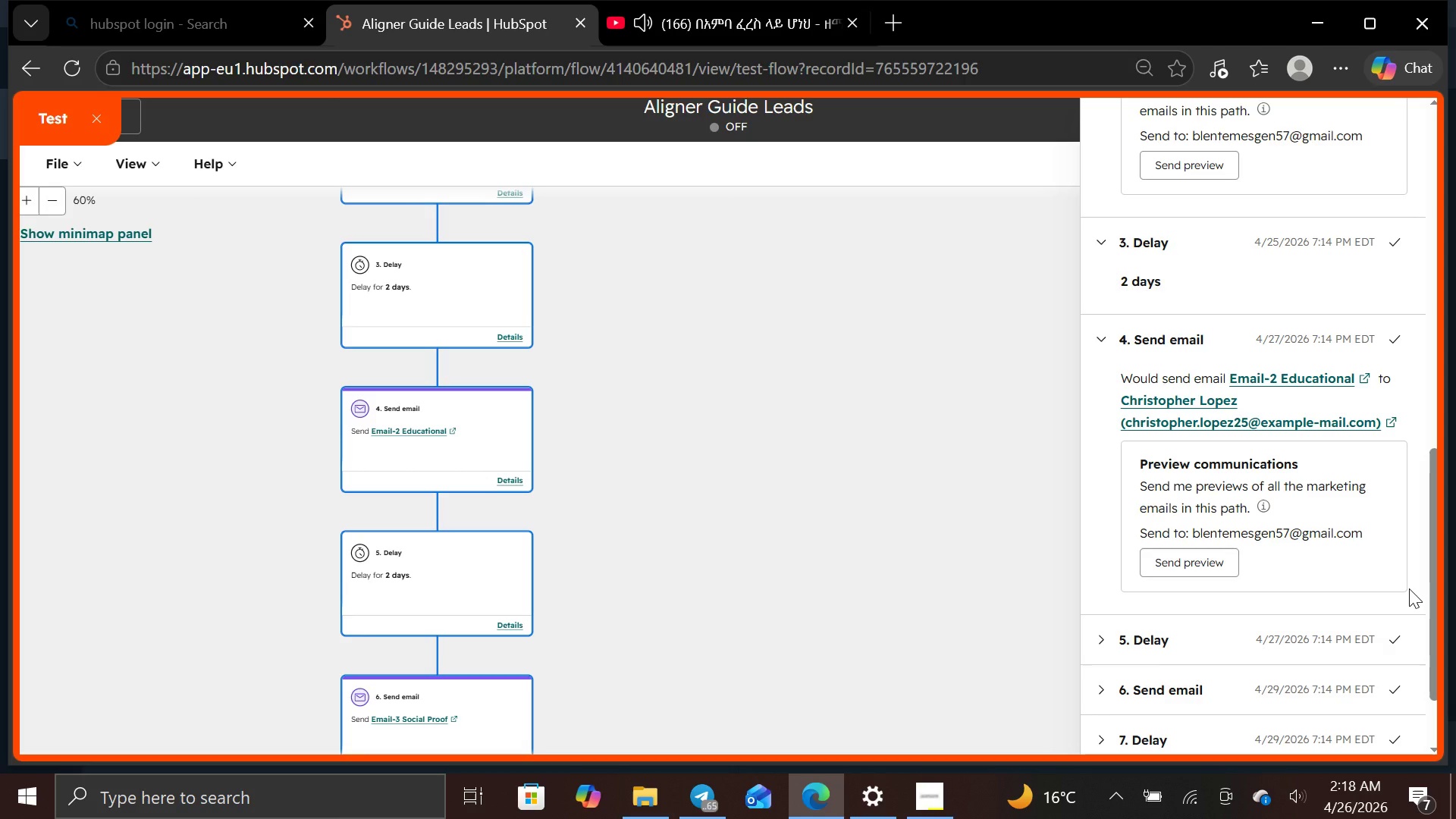 
left_click([1103, 530])
 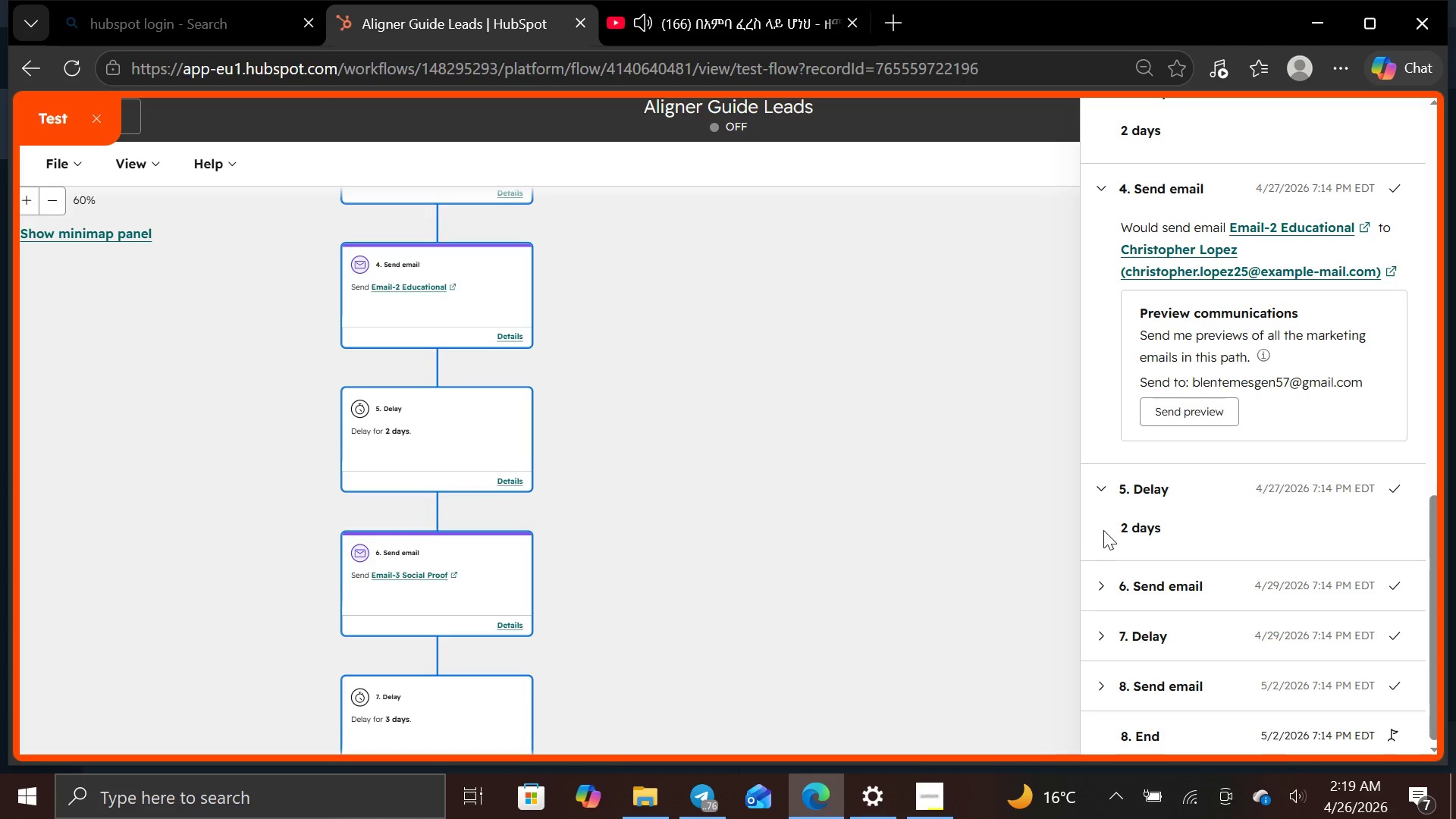 
wait(73.92)
 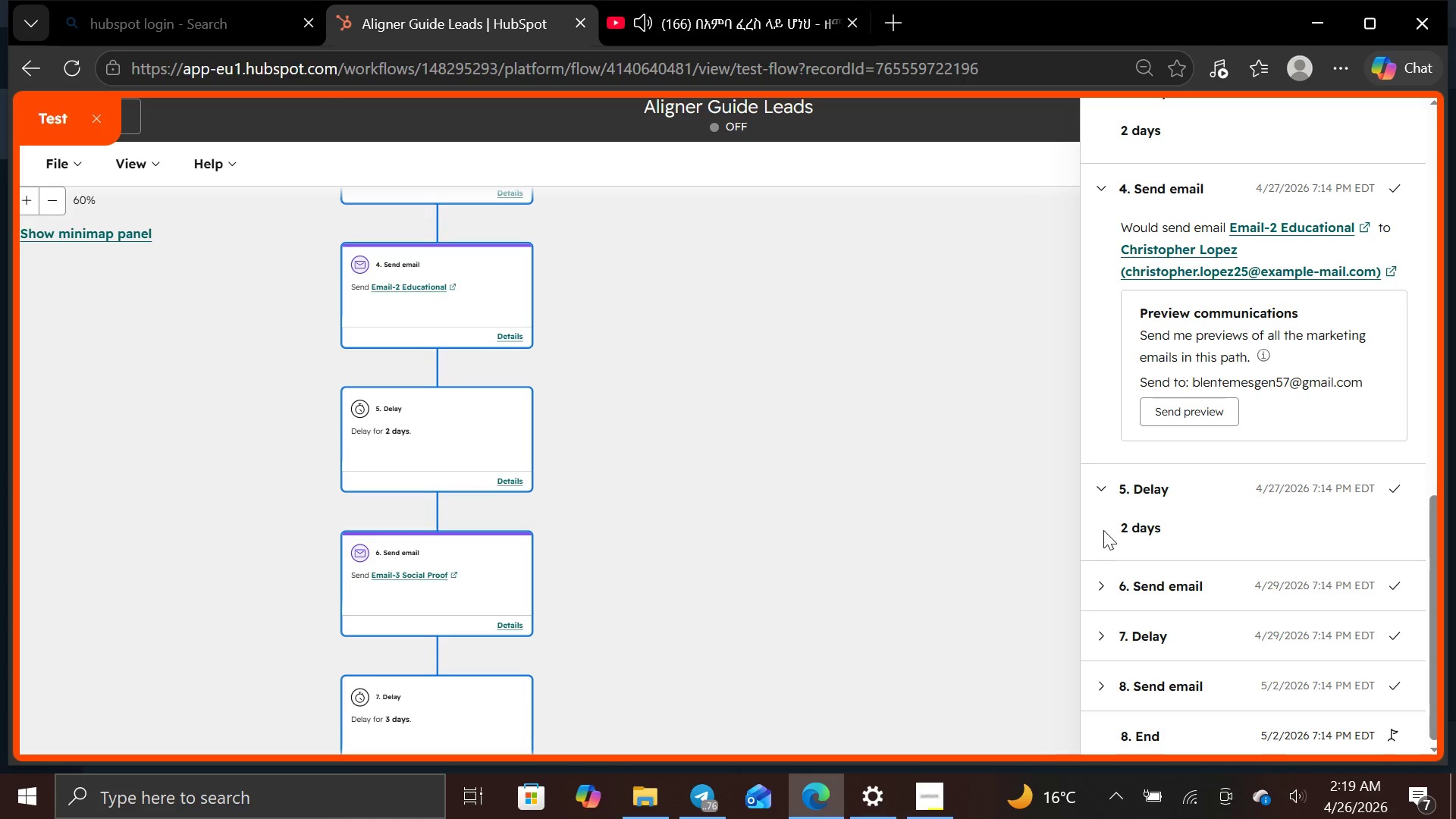 
left_click([1100, 586])
 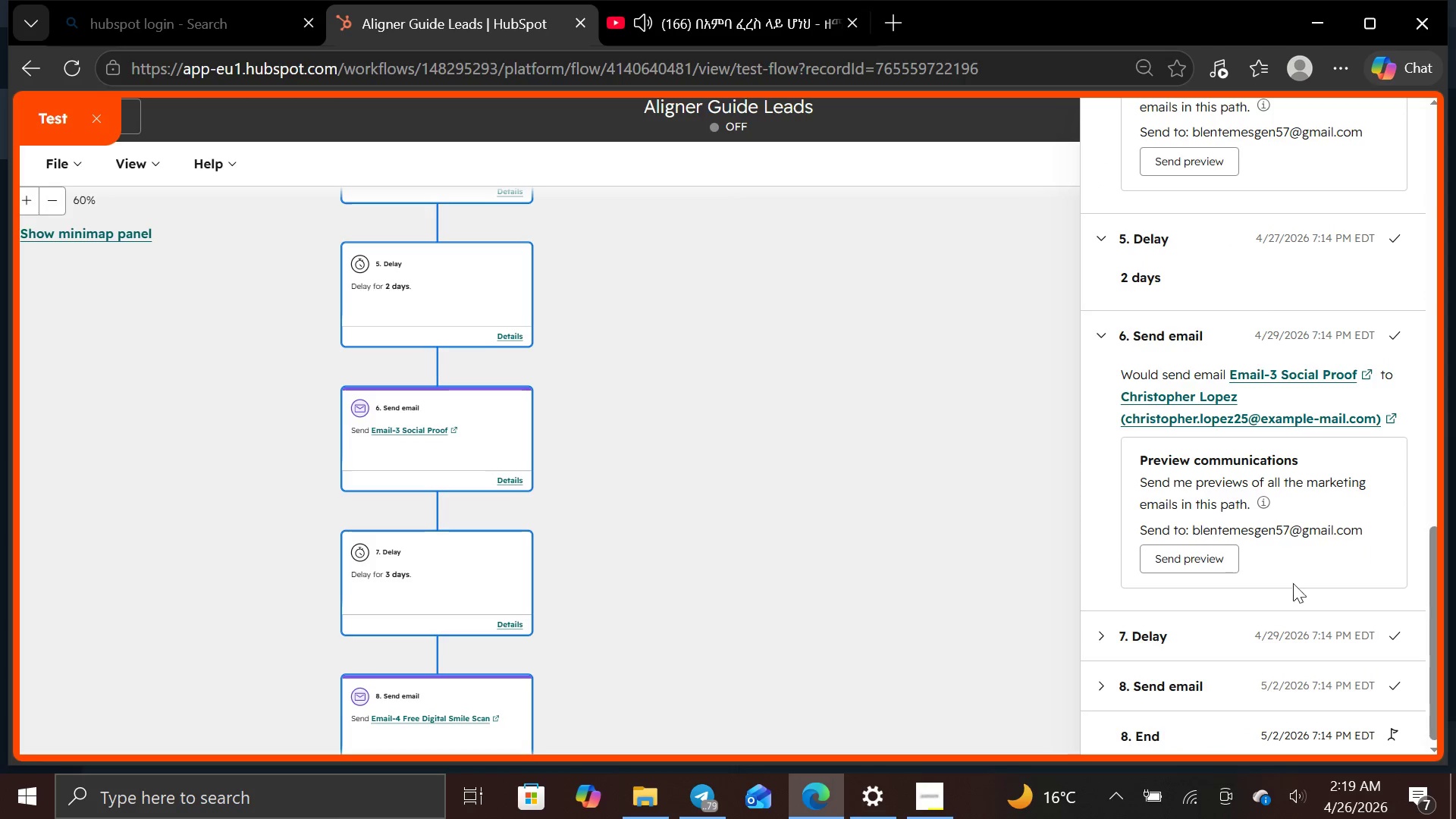 
wait(7.16)
 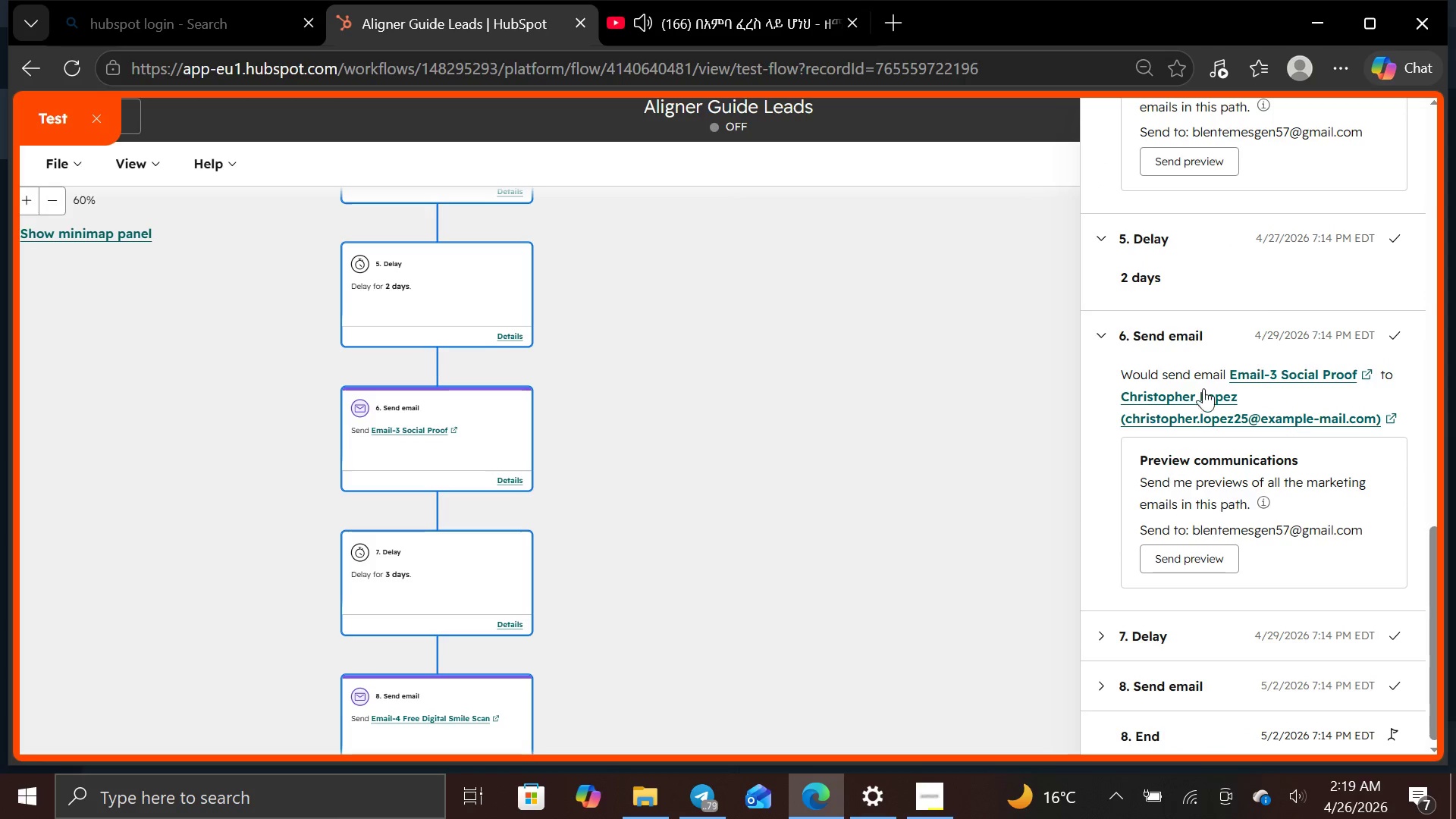 
left_click([1096, 635])
 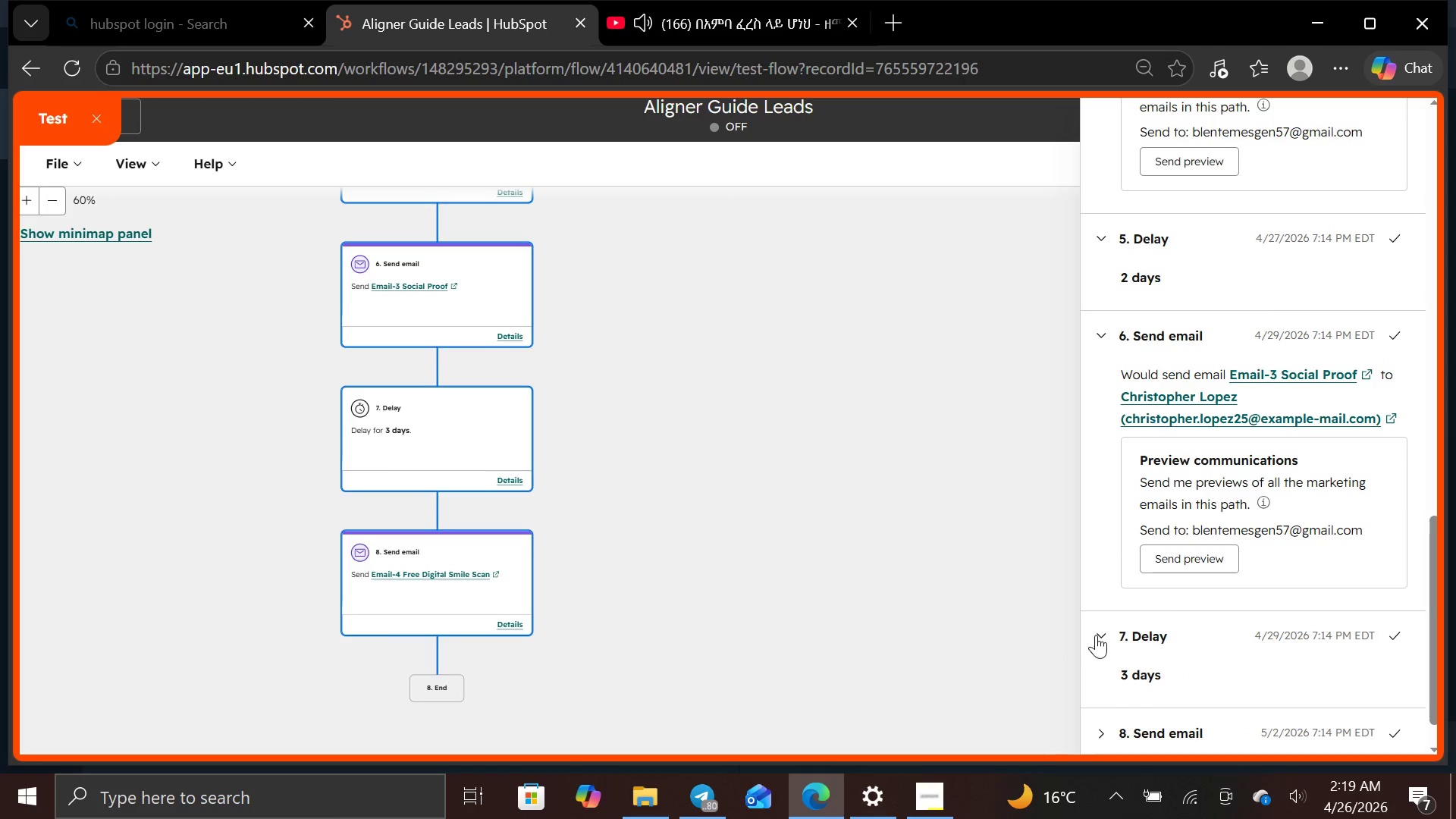 
mouse_move([1183, 623])
 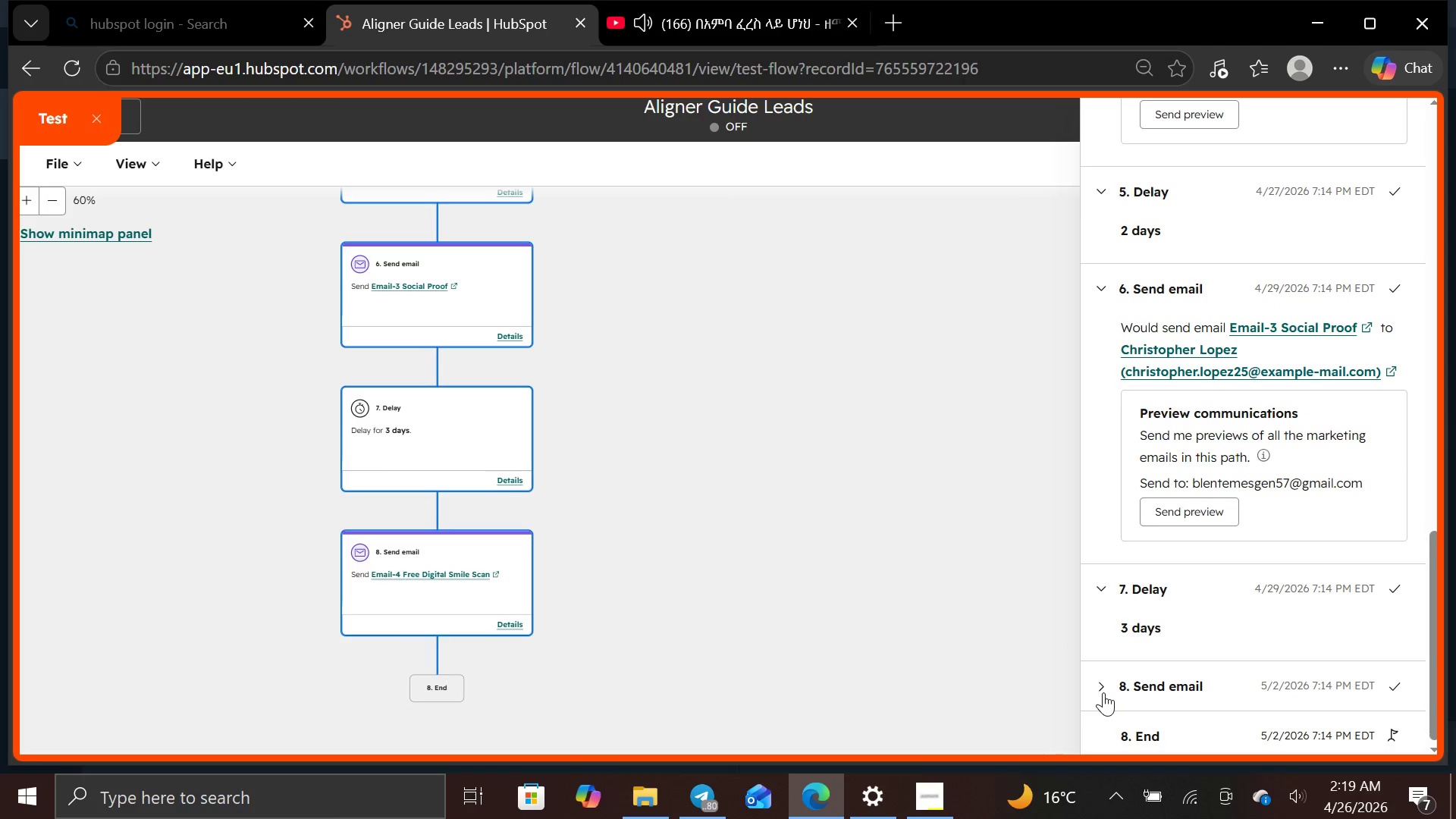 
left_click([1103, 692])
 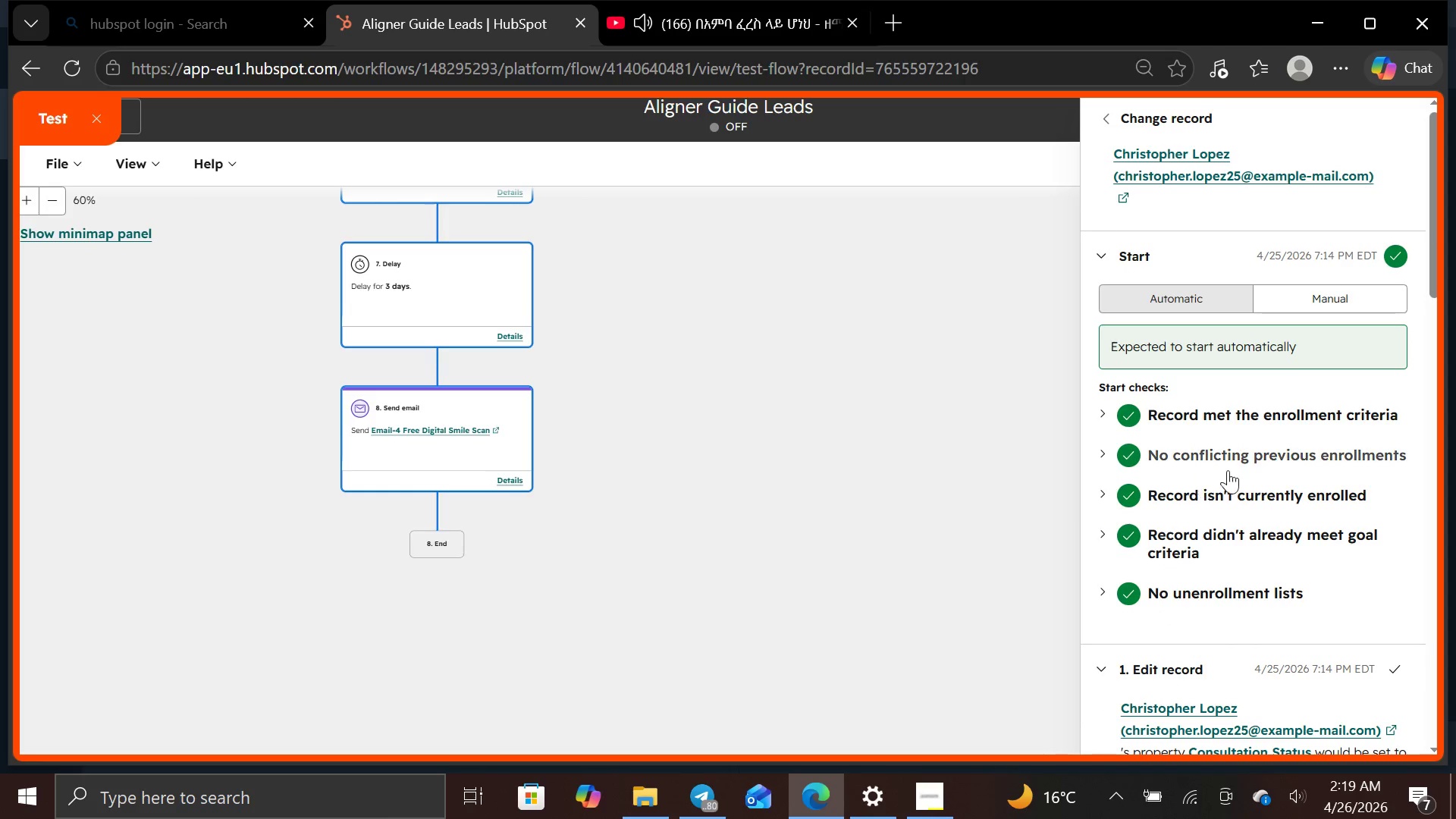 
wait(7.65)
 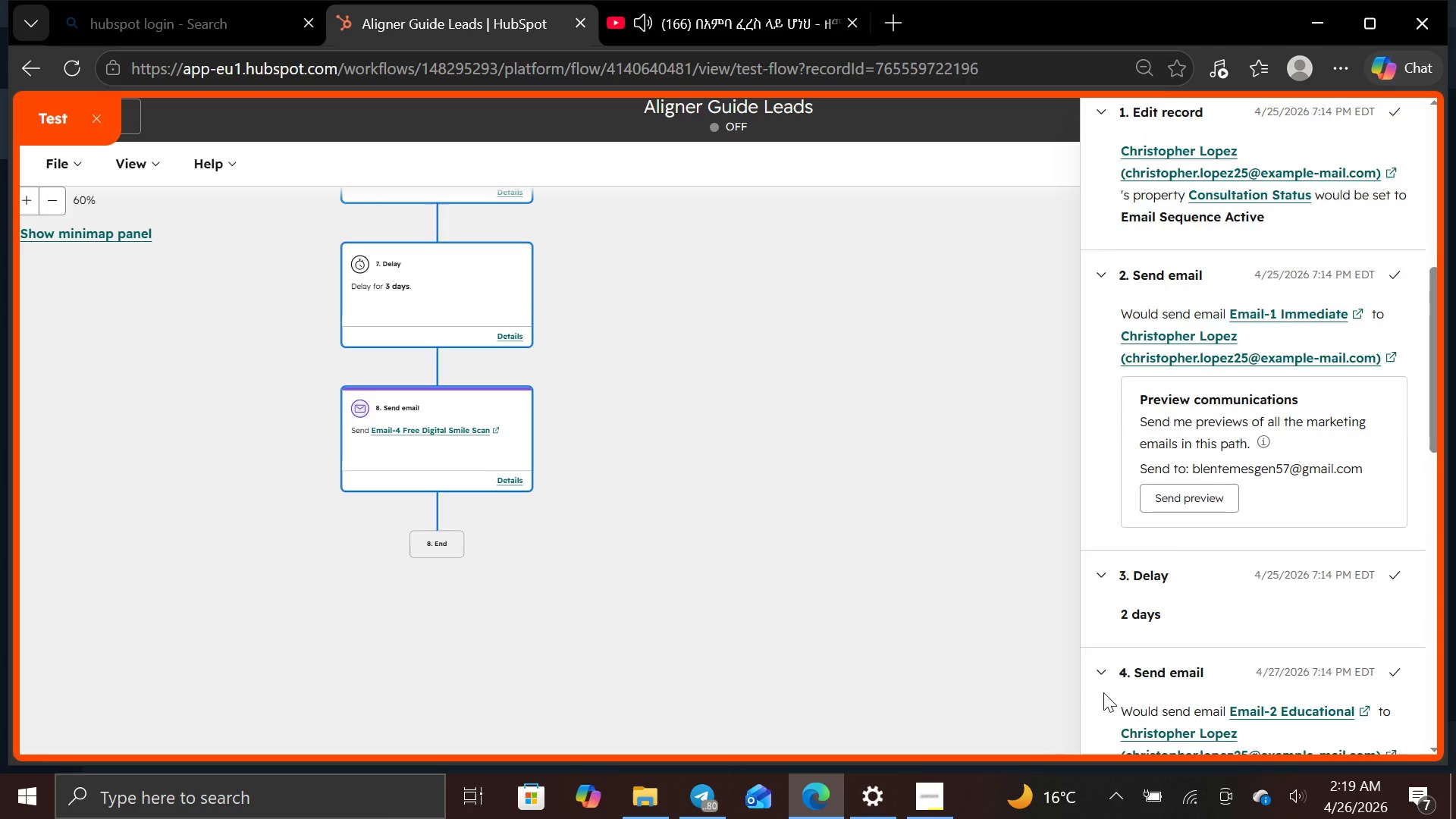 
mouse_move([1247, 612])
 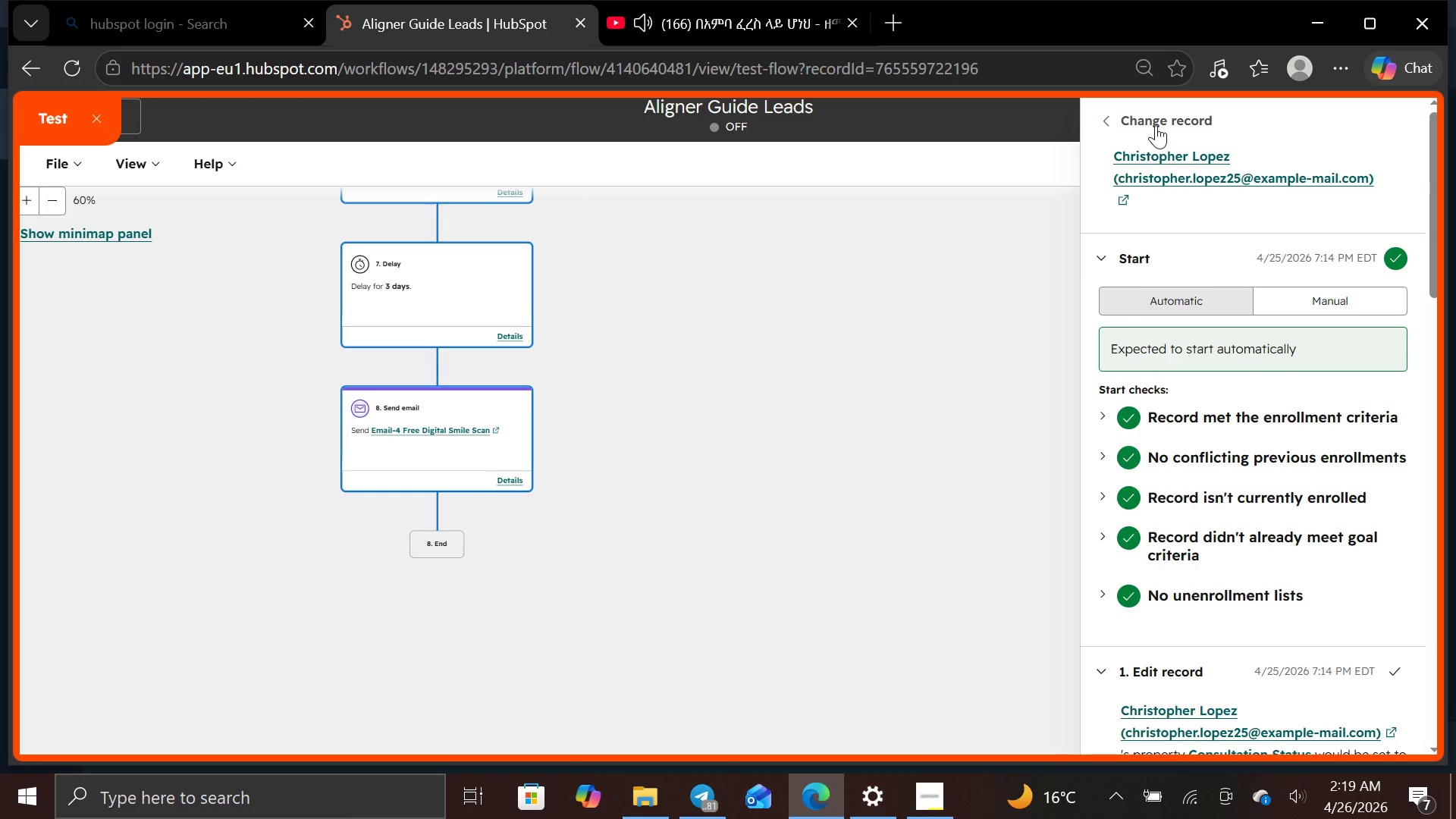 
left_click([1156, 120])
 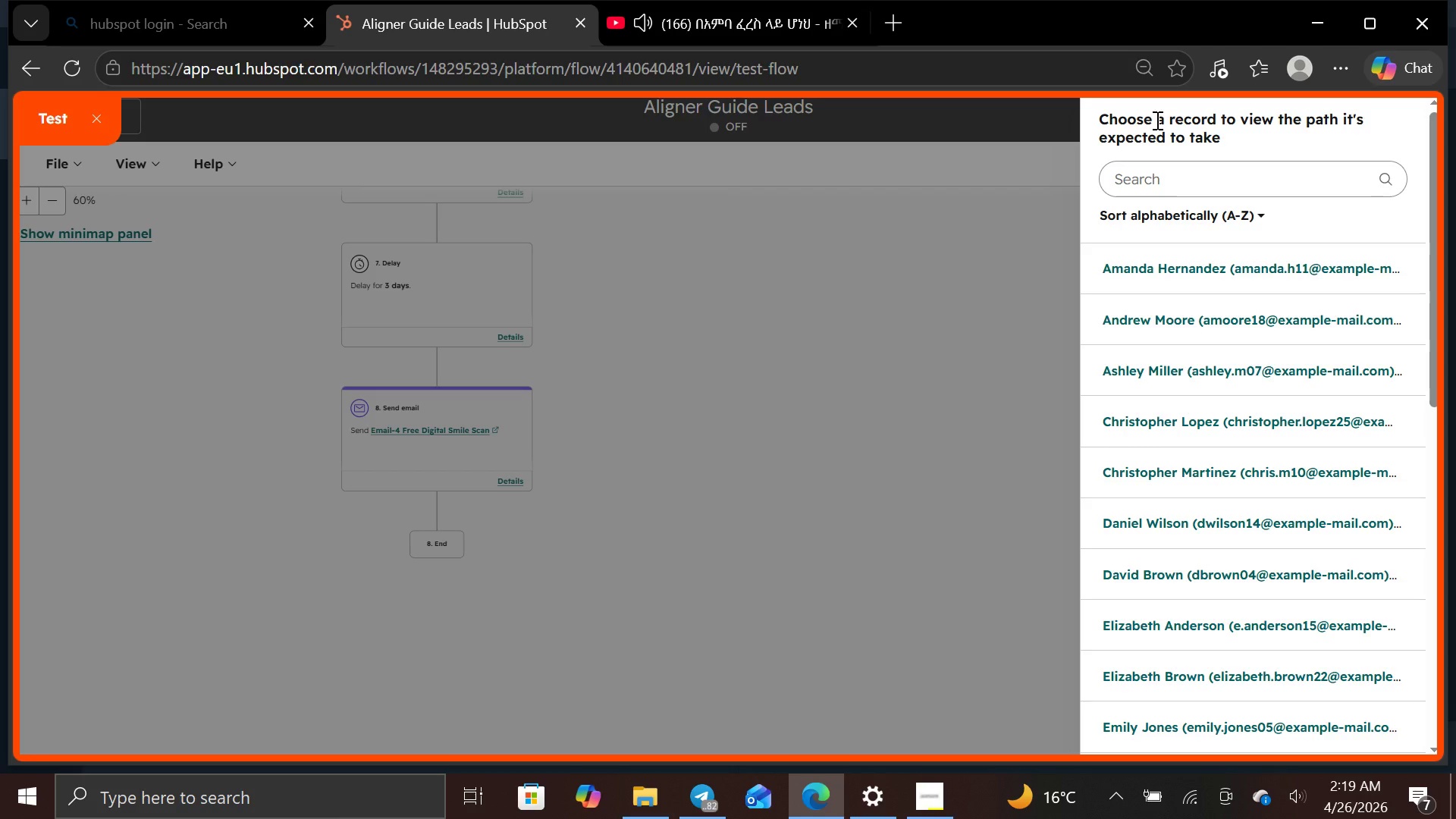 
wait(14.97)
 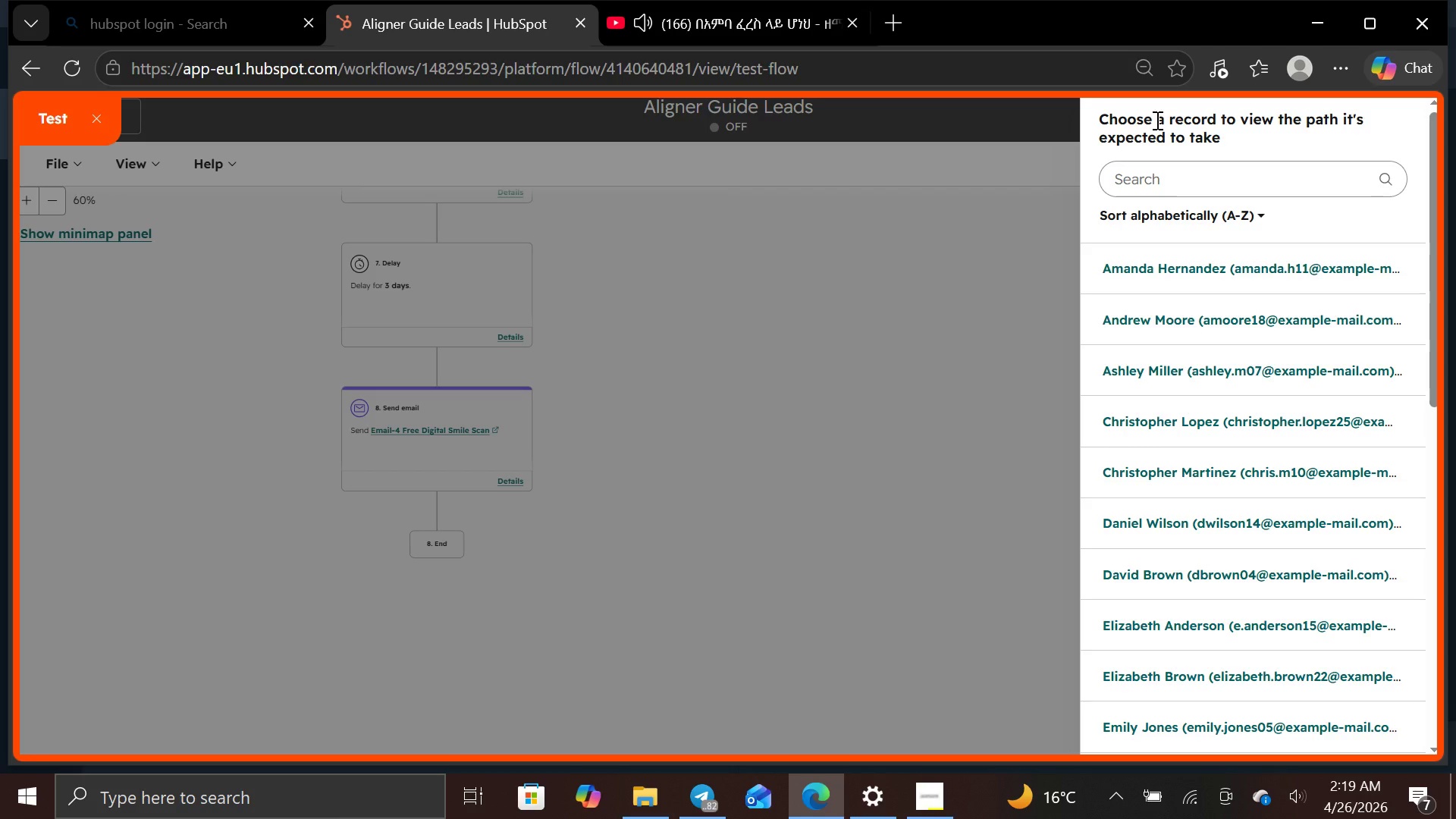 
left_click([97, 114])
 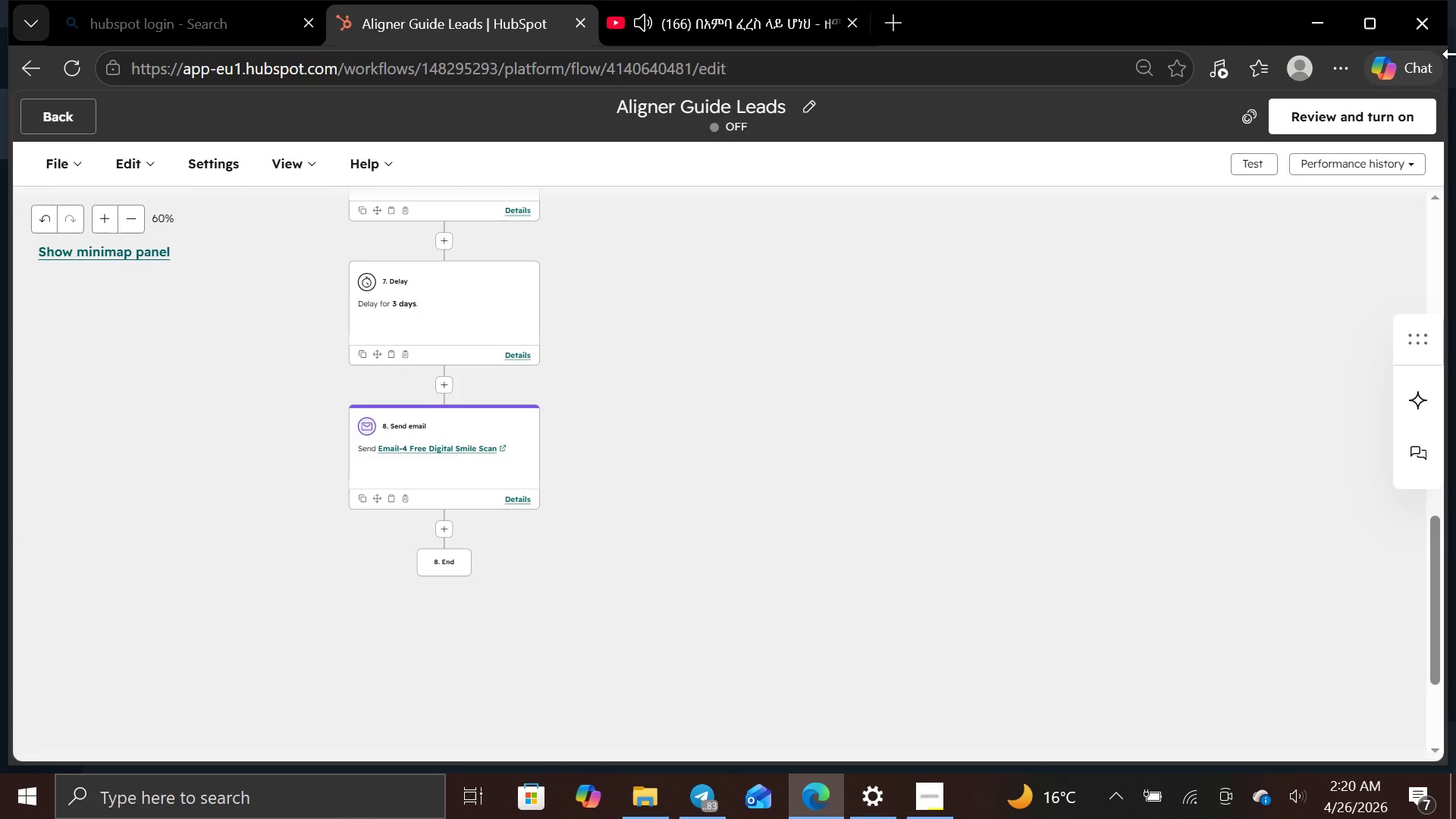 
left_click([1383, 130])
 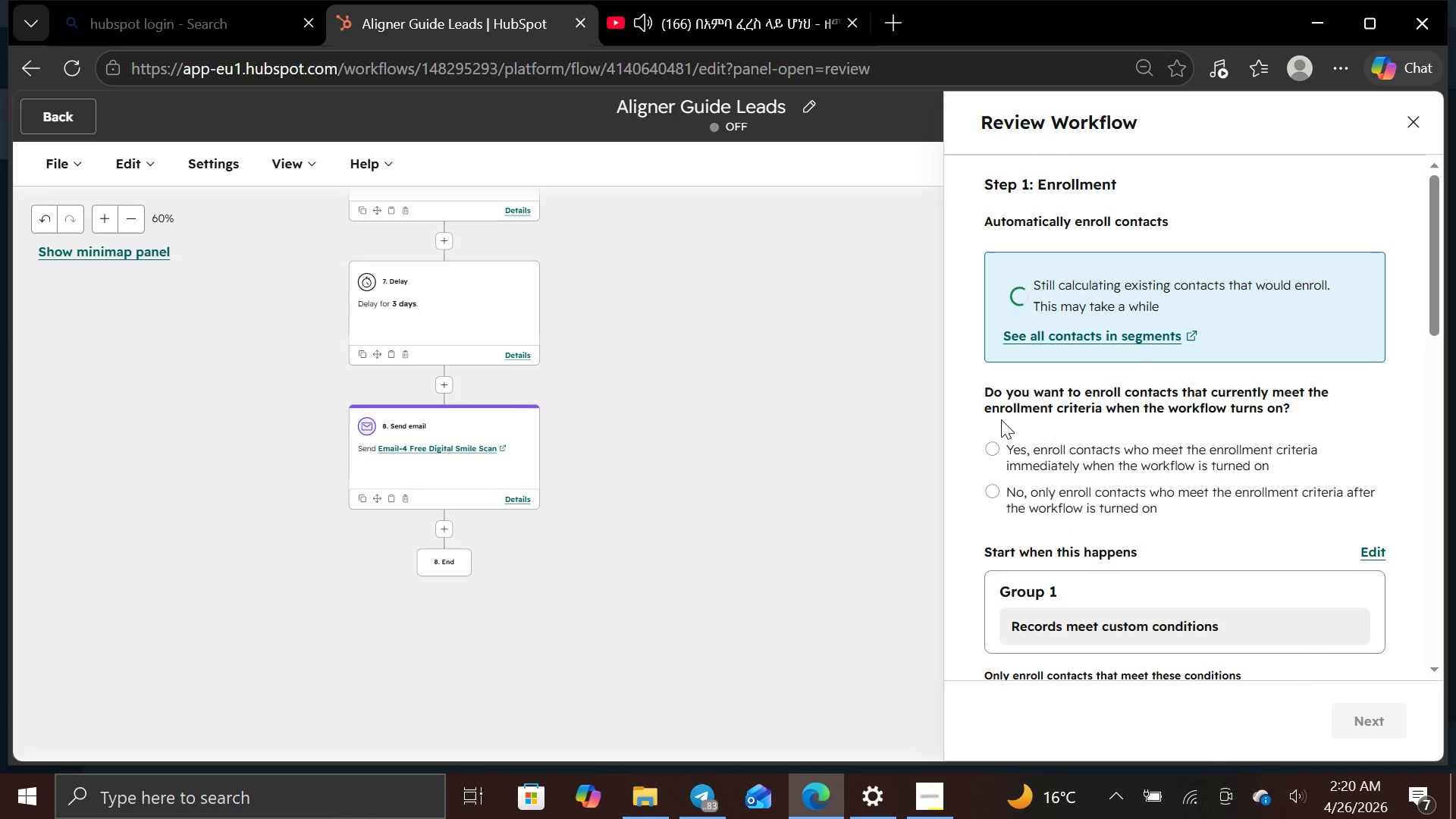 
wait(13.14)
 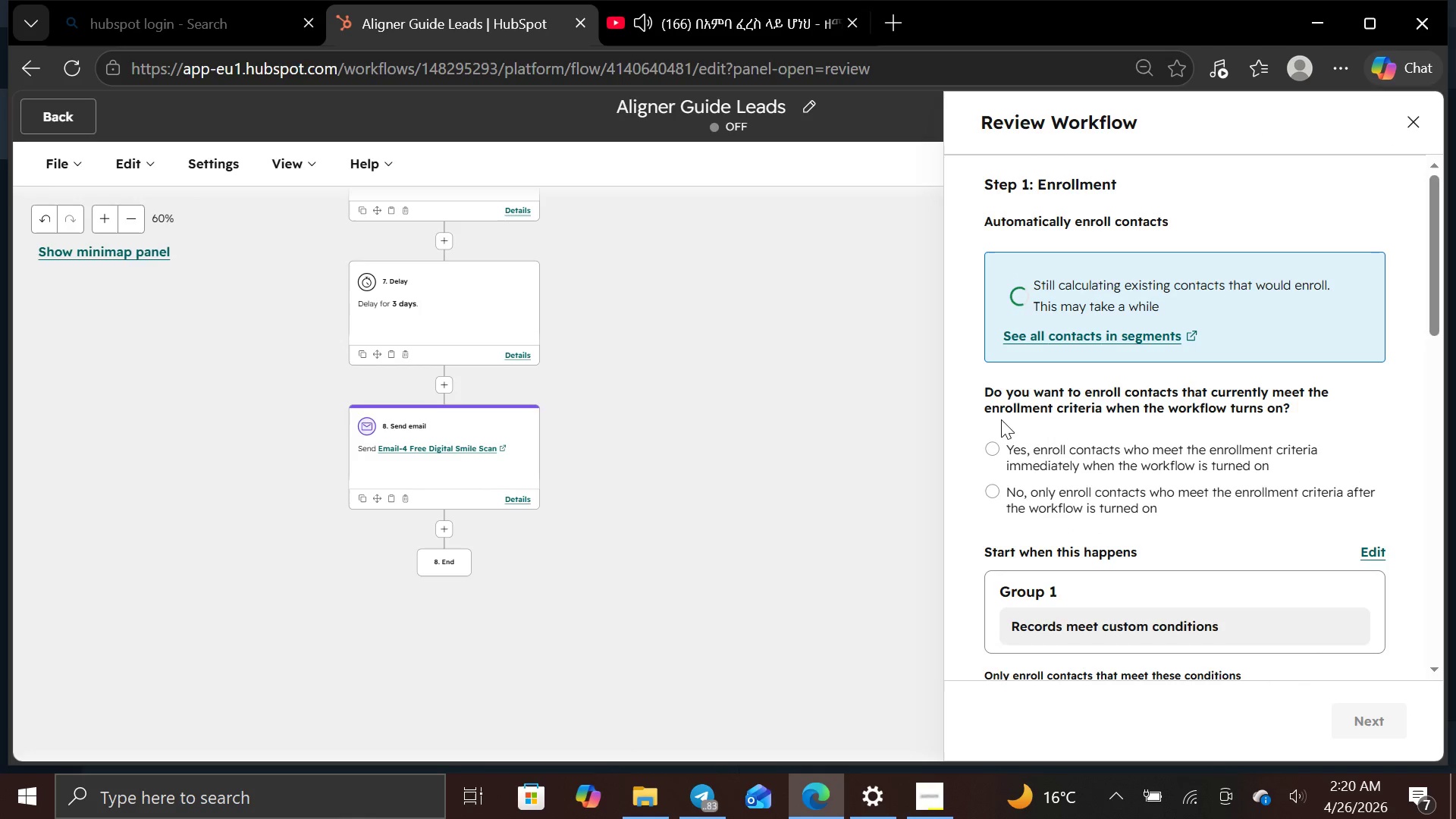 
left_click([994, 464])
 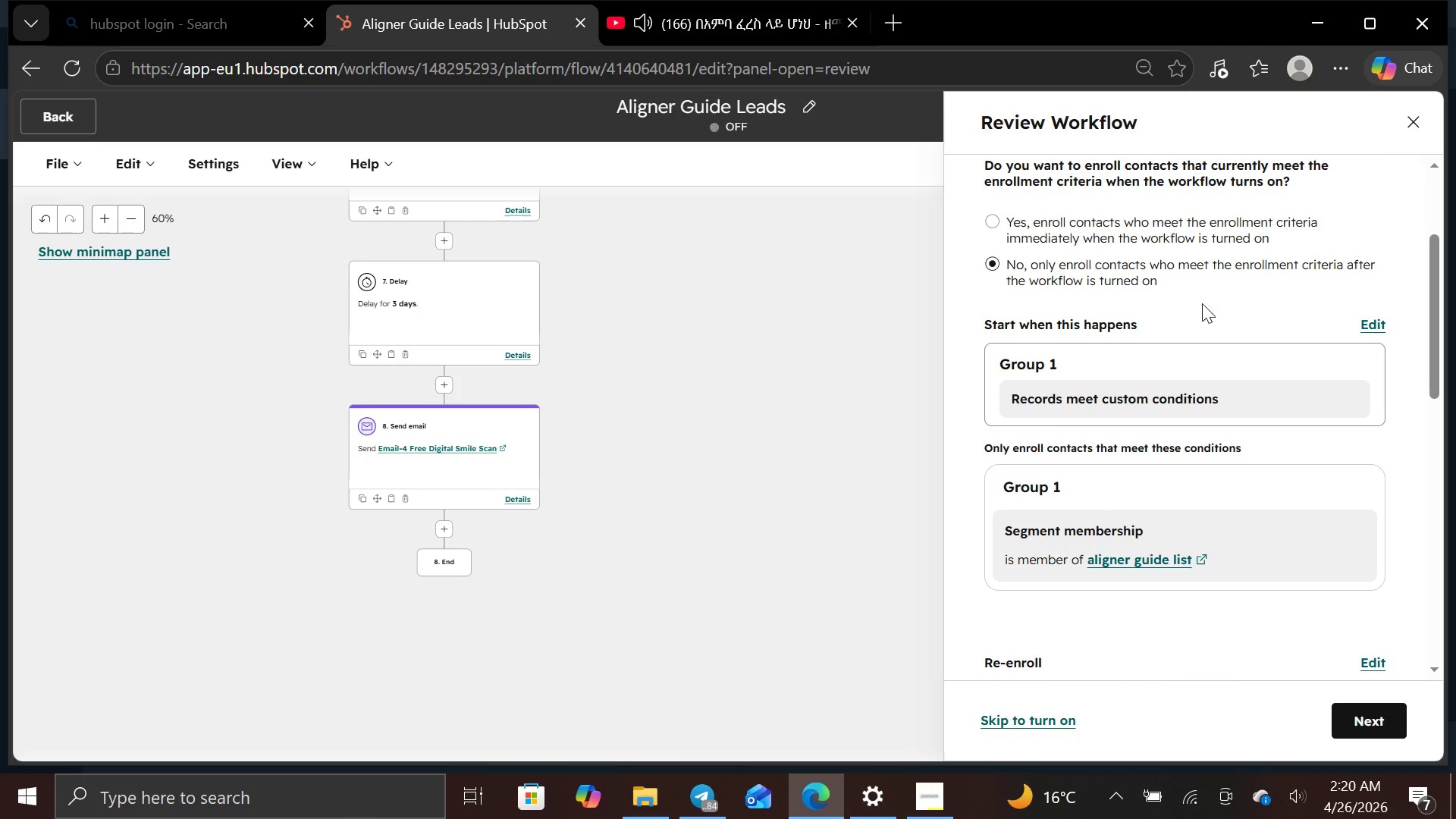 
wait(7.56)
 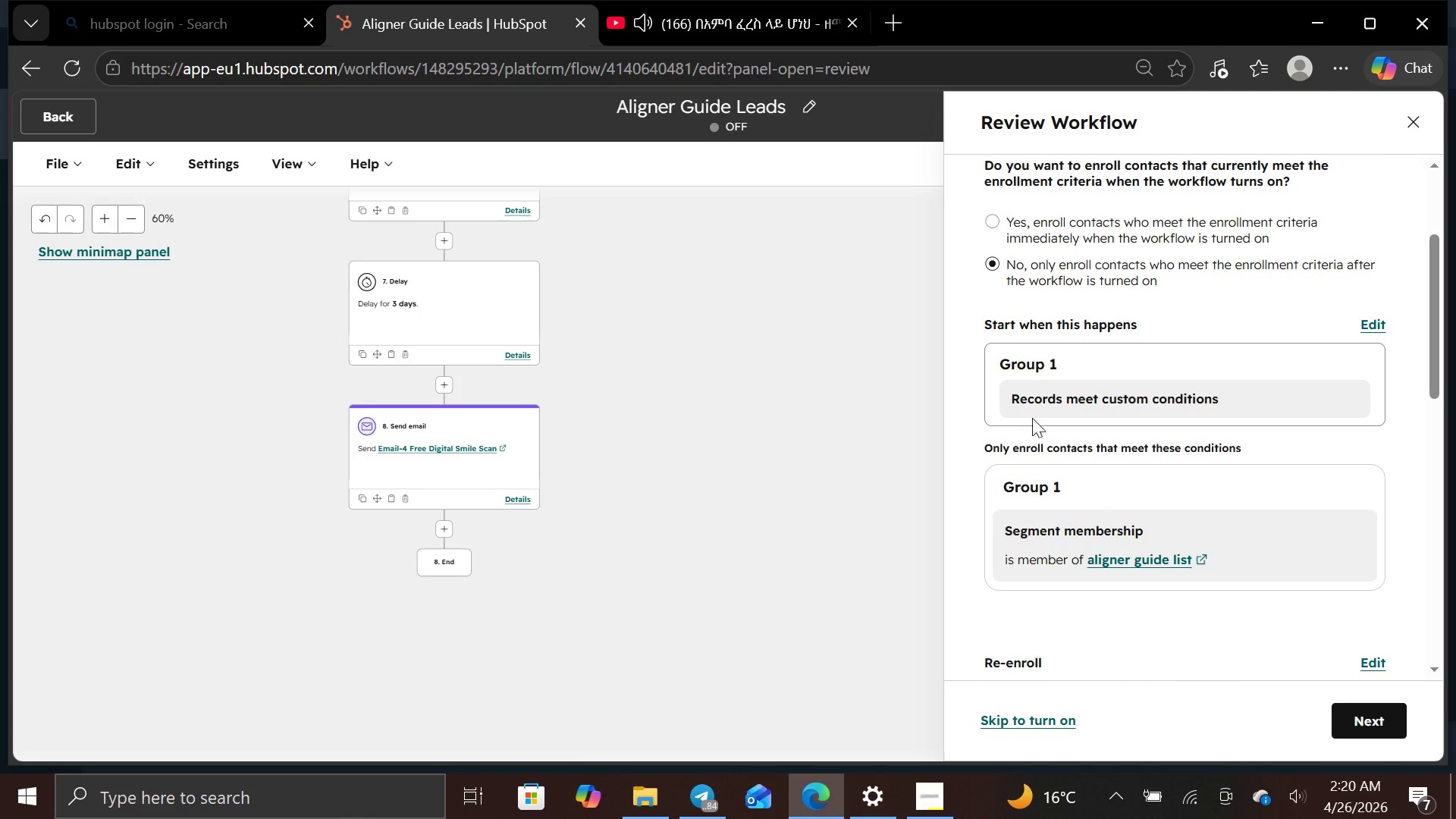 
left_click([1031, 725])
 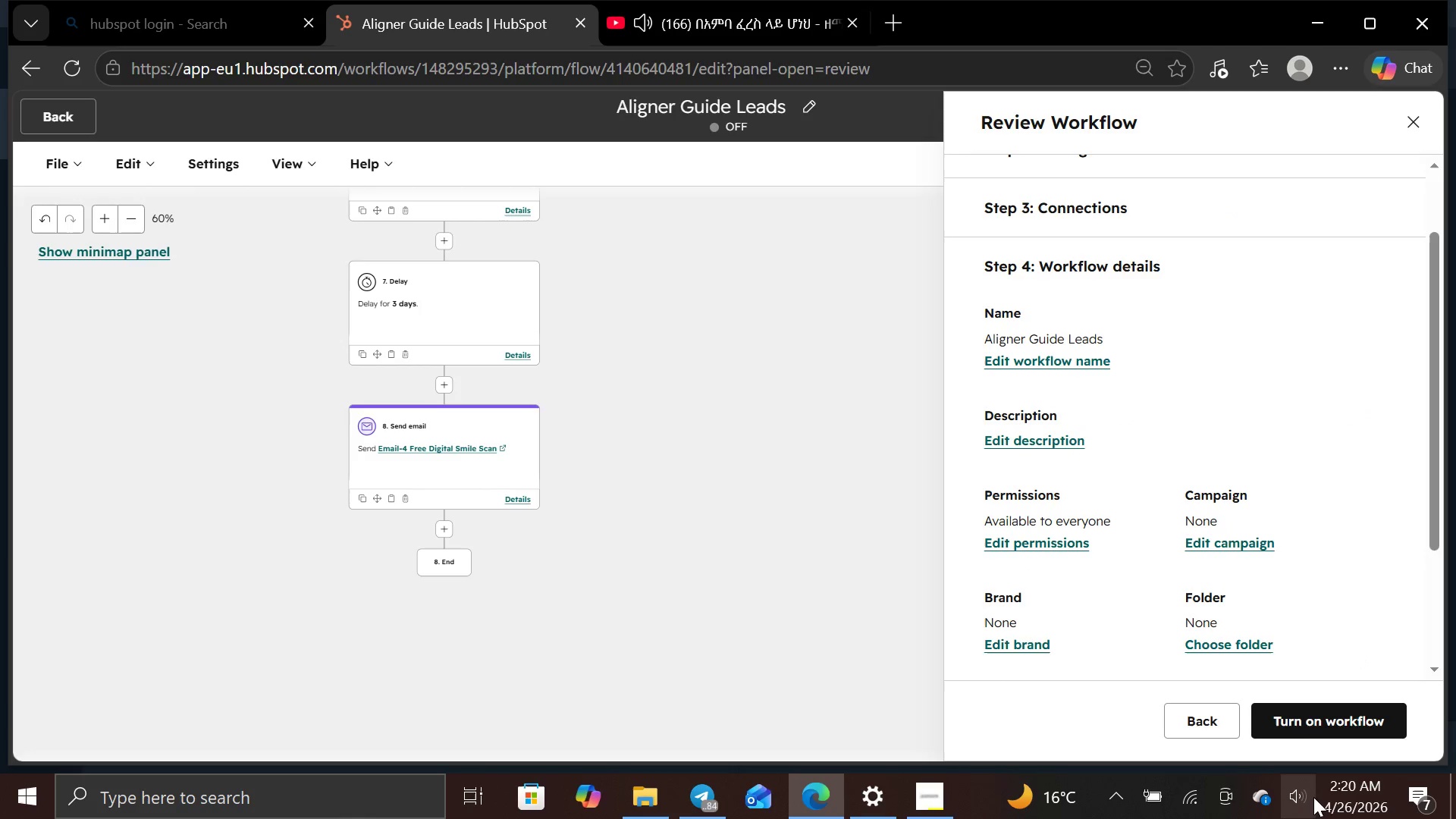 
left_click([1315, 720])
 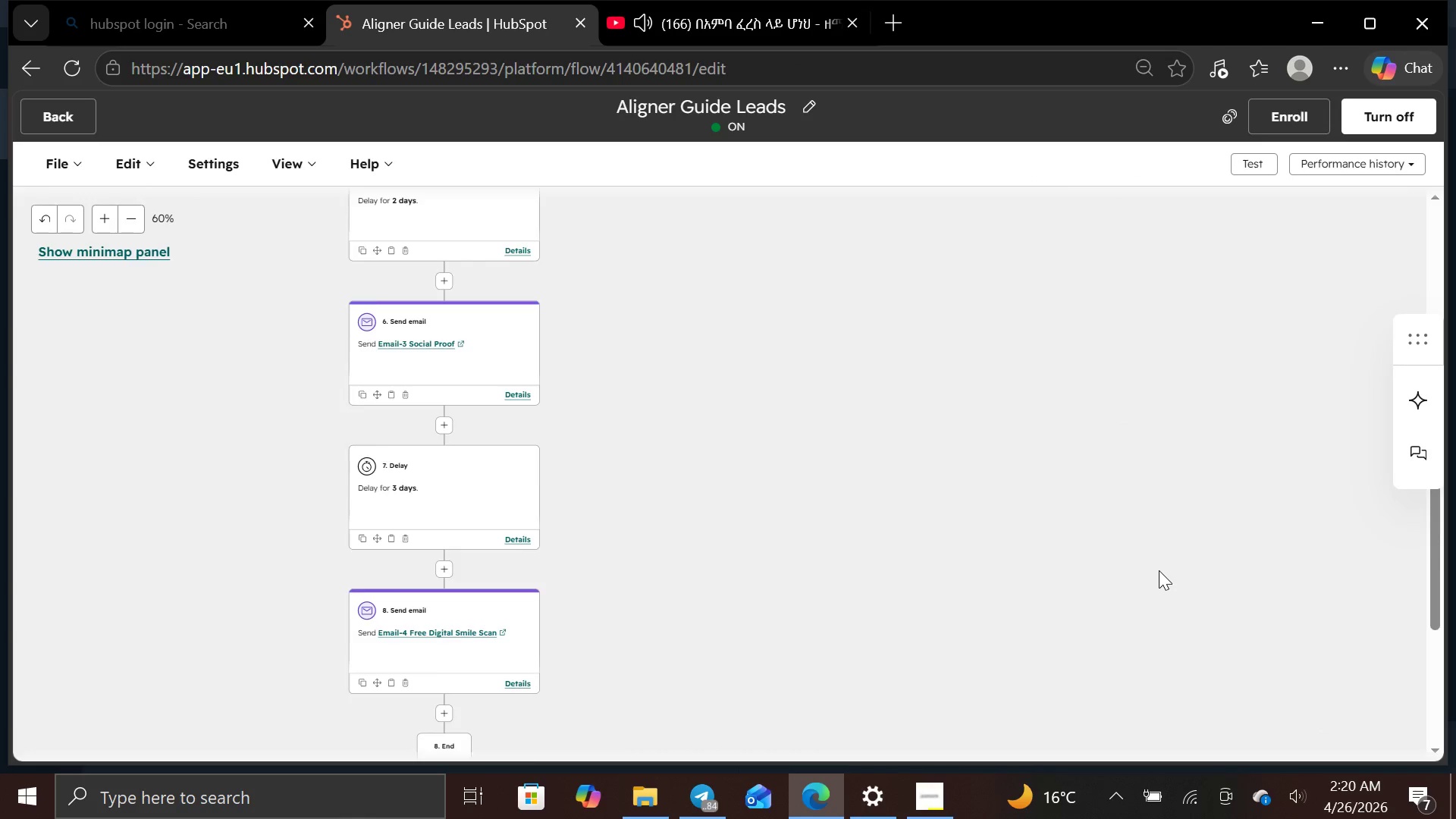 
wait(9.19)
 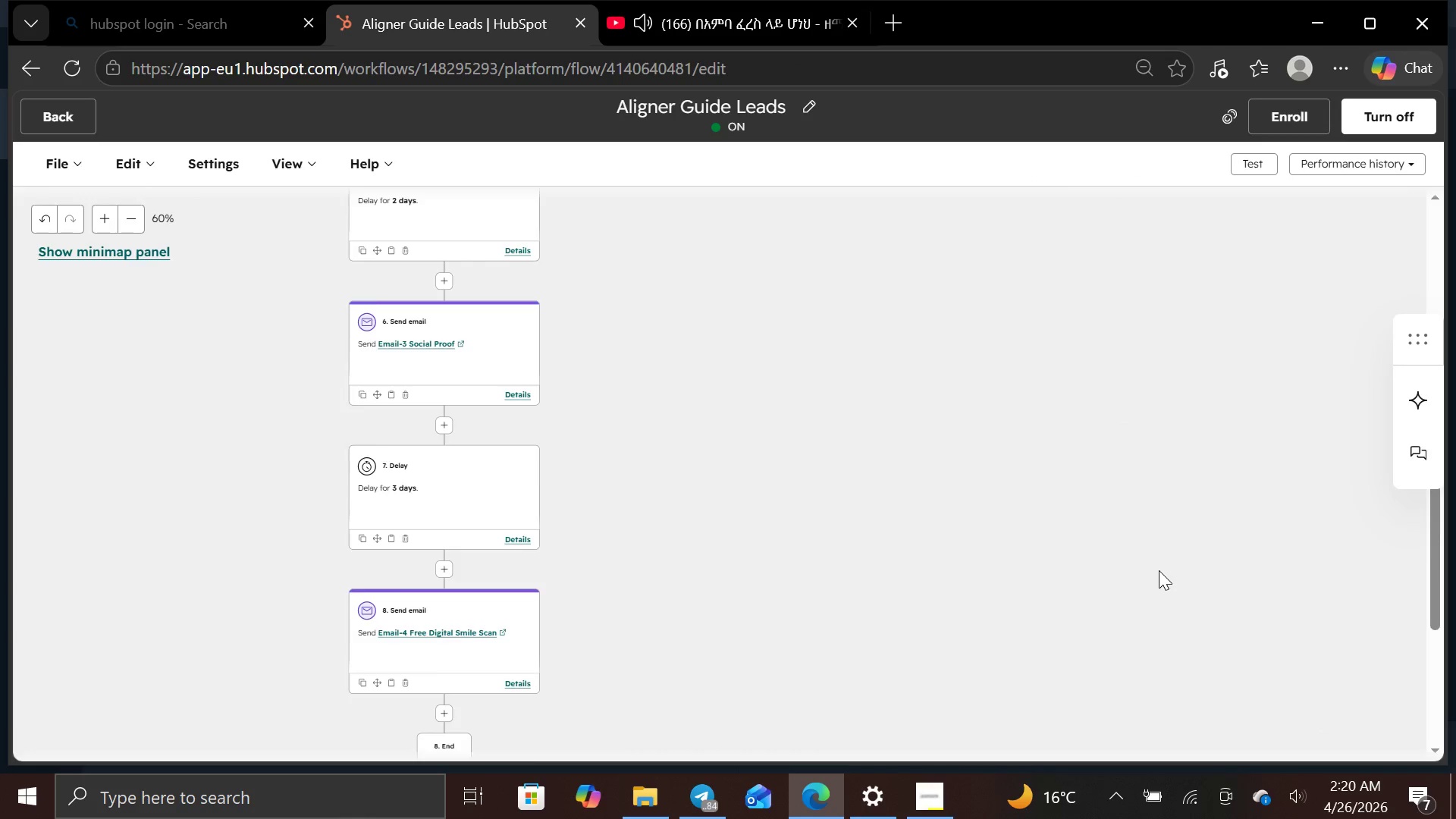 
left_click([1385, 164])
 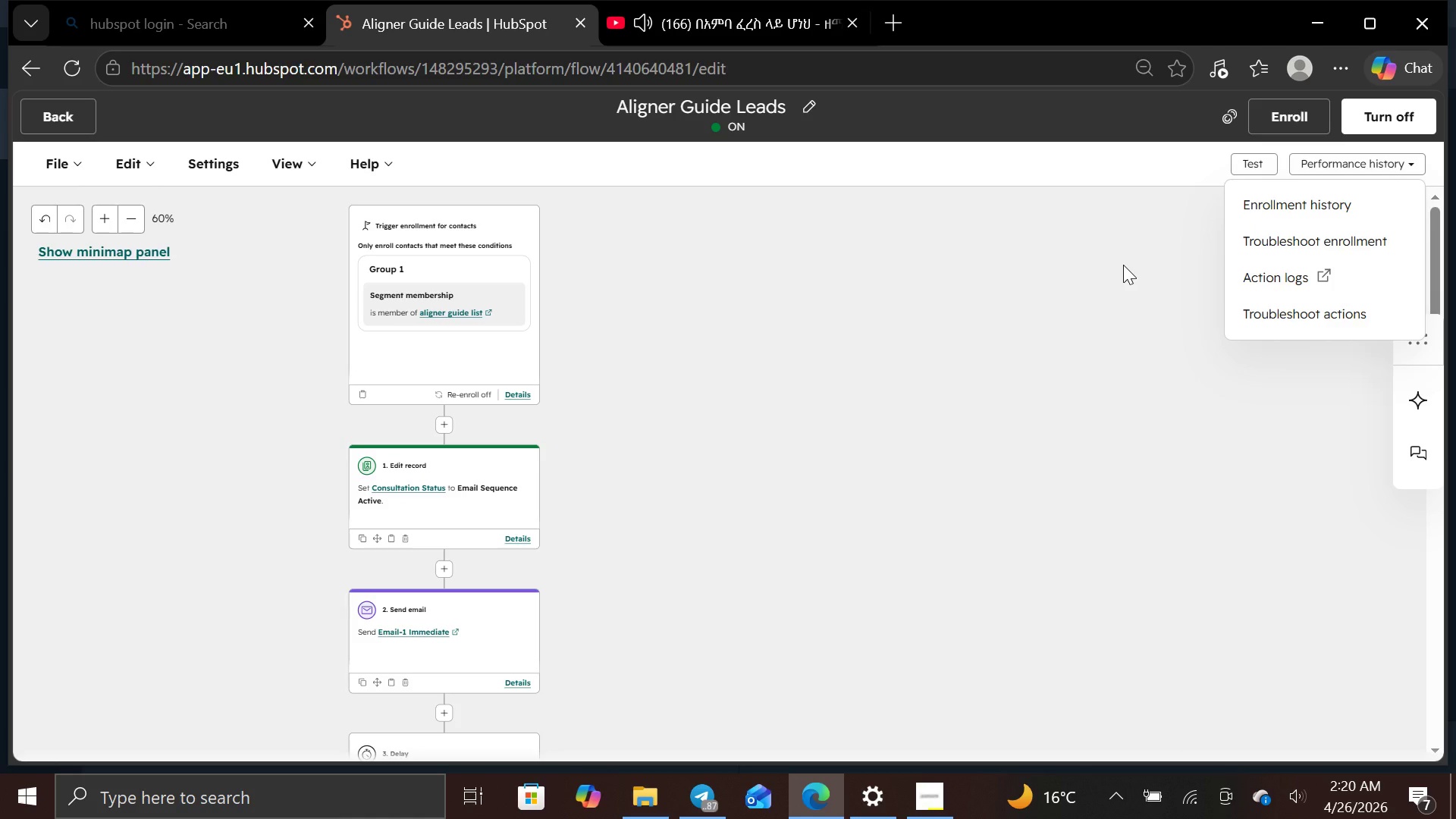 
wait(6.39)
 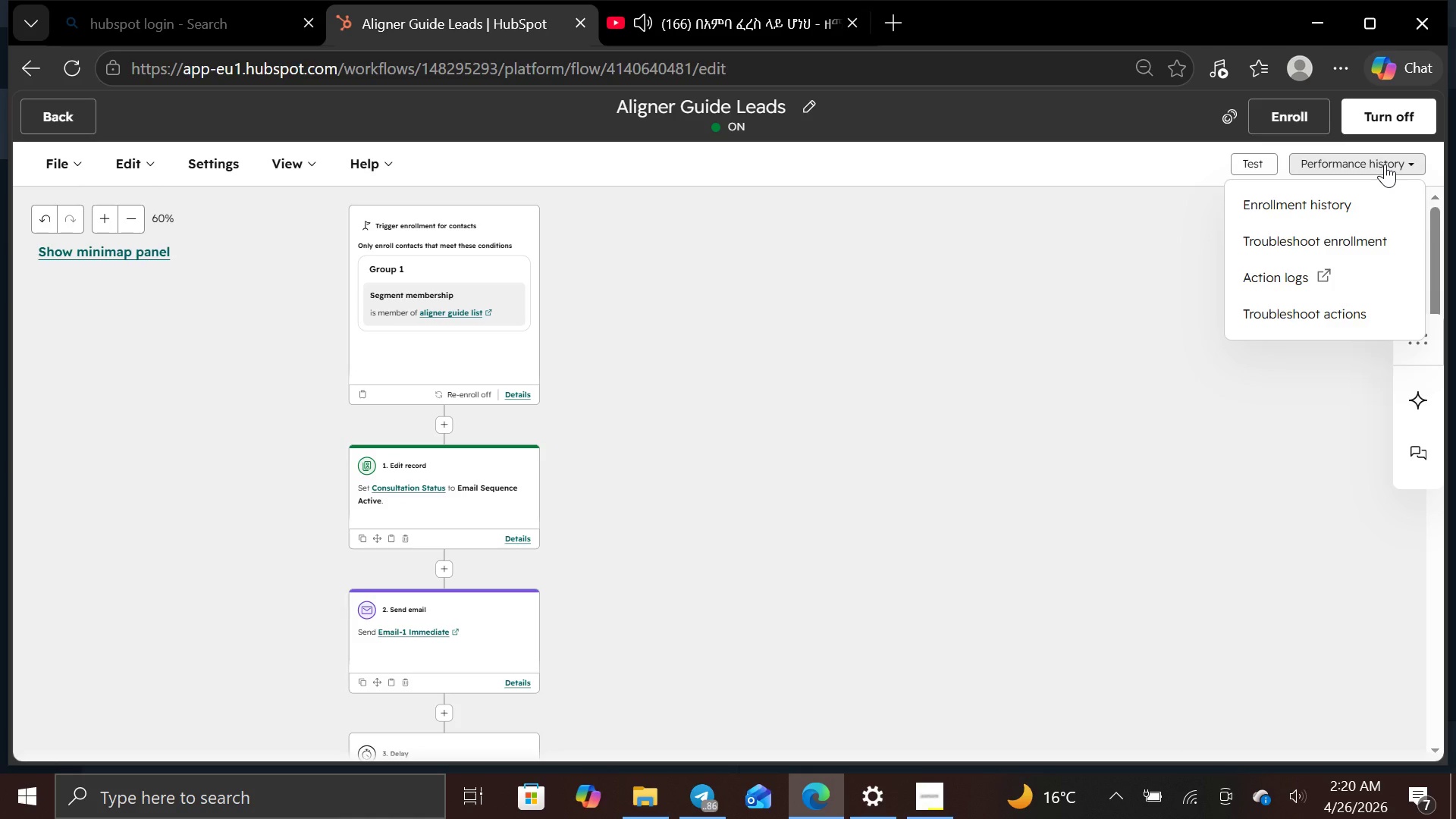 
left_click([1295, 112])
 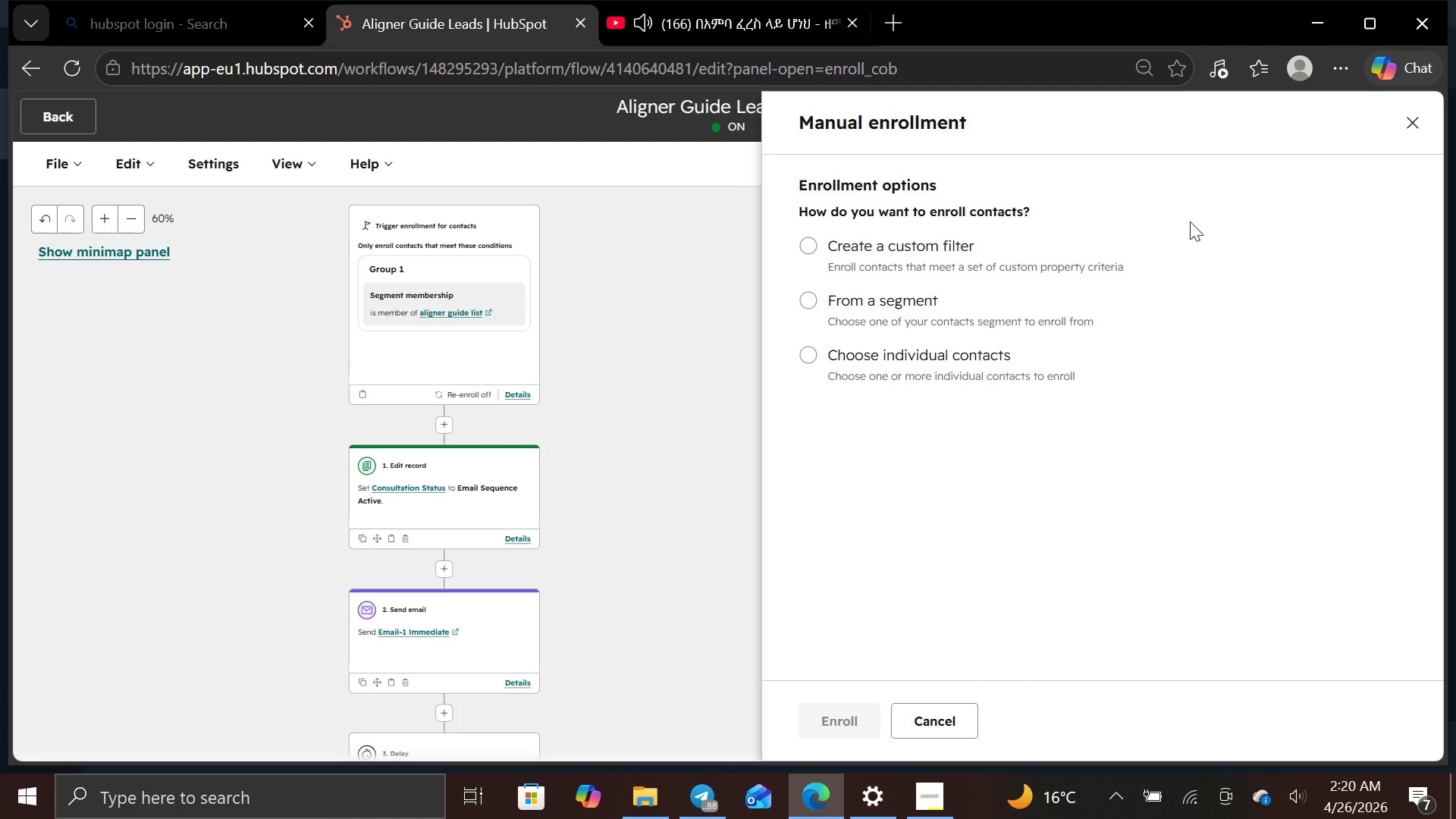 
left_click([1410, 124])
 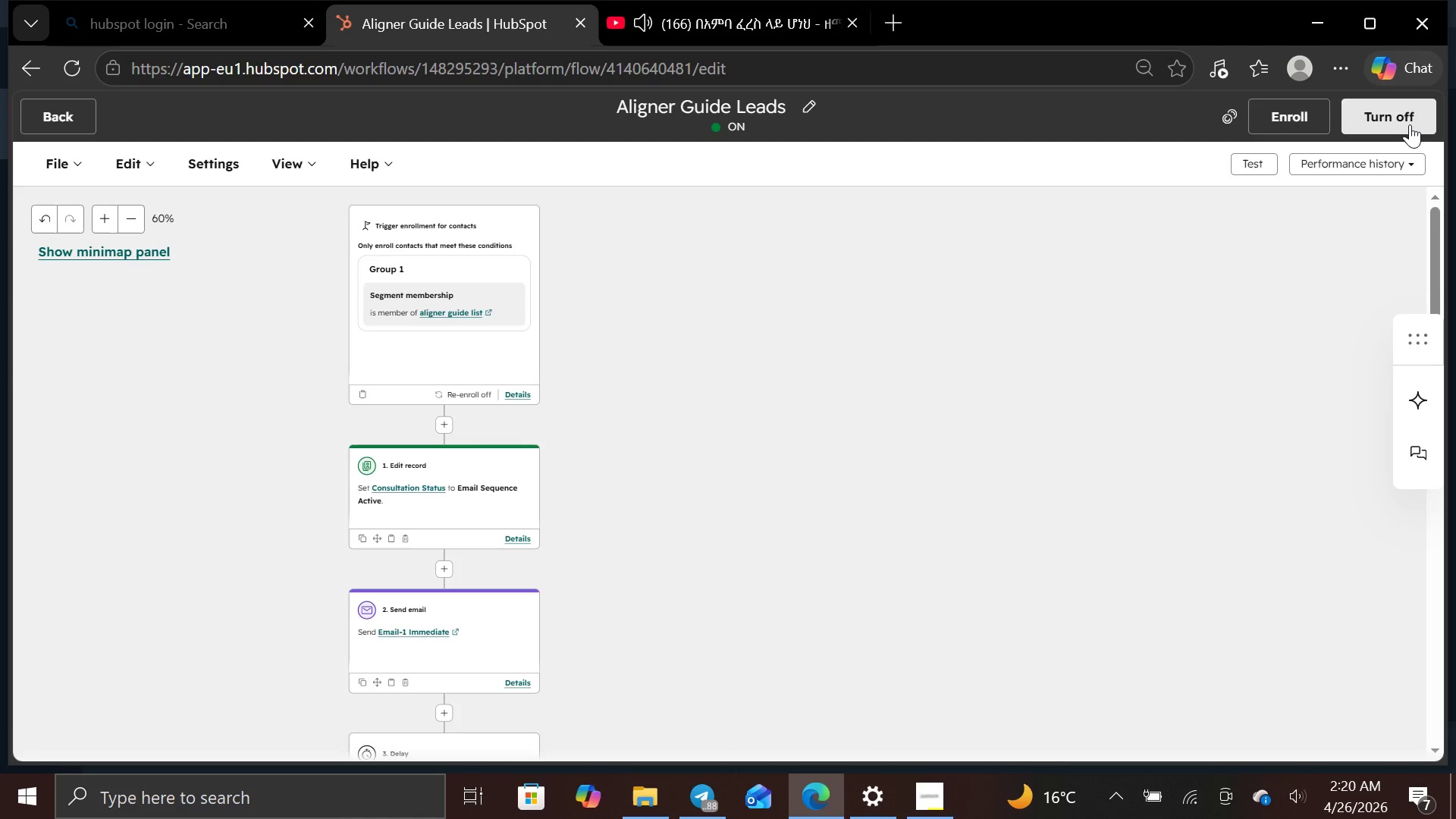 
left_click([1410, 124])
 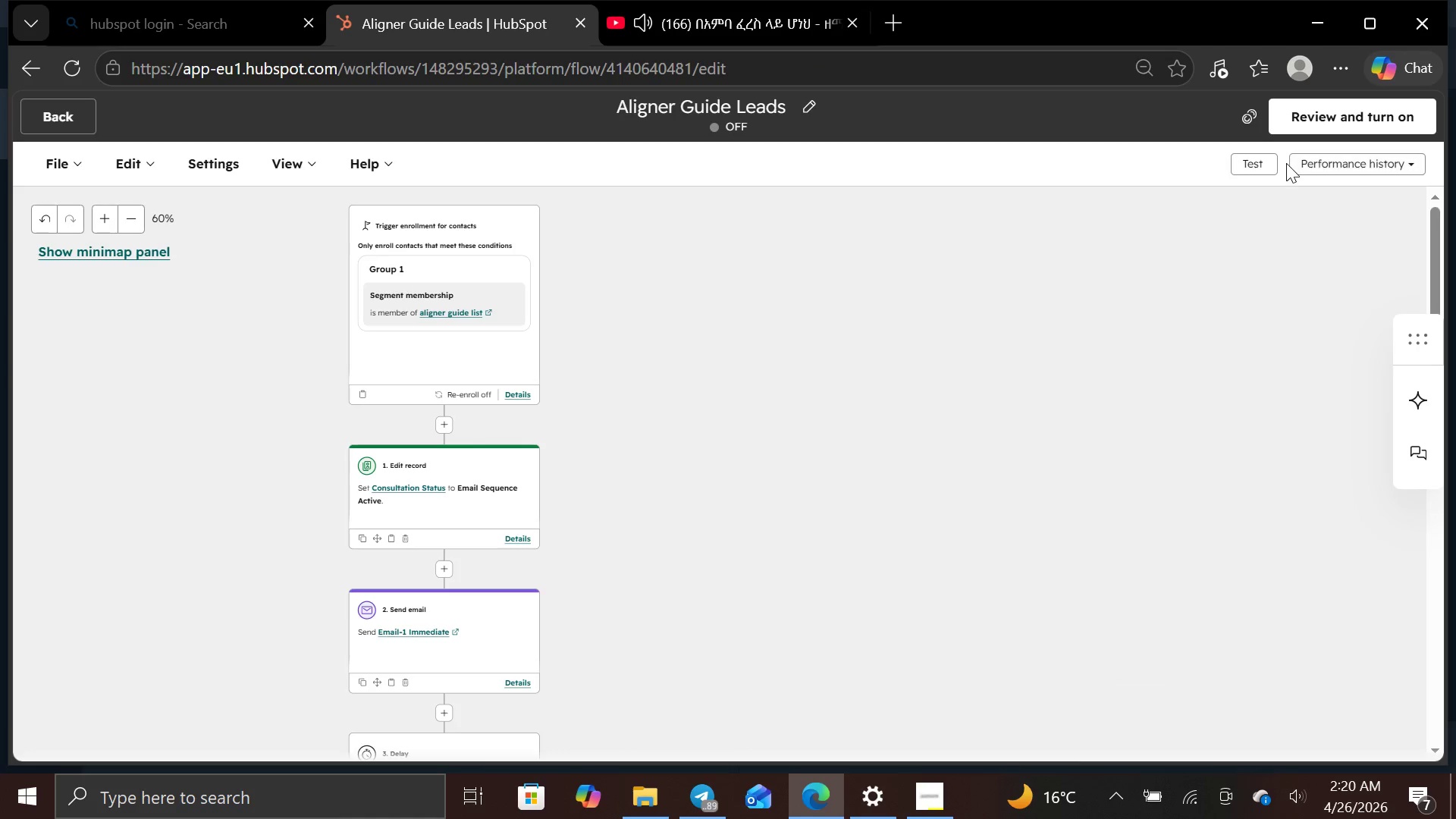 
left_click([1268, 165])
 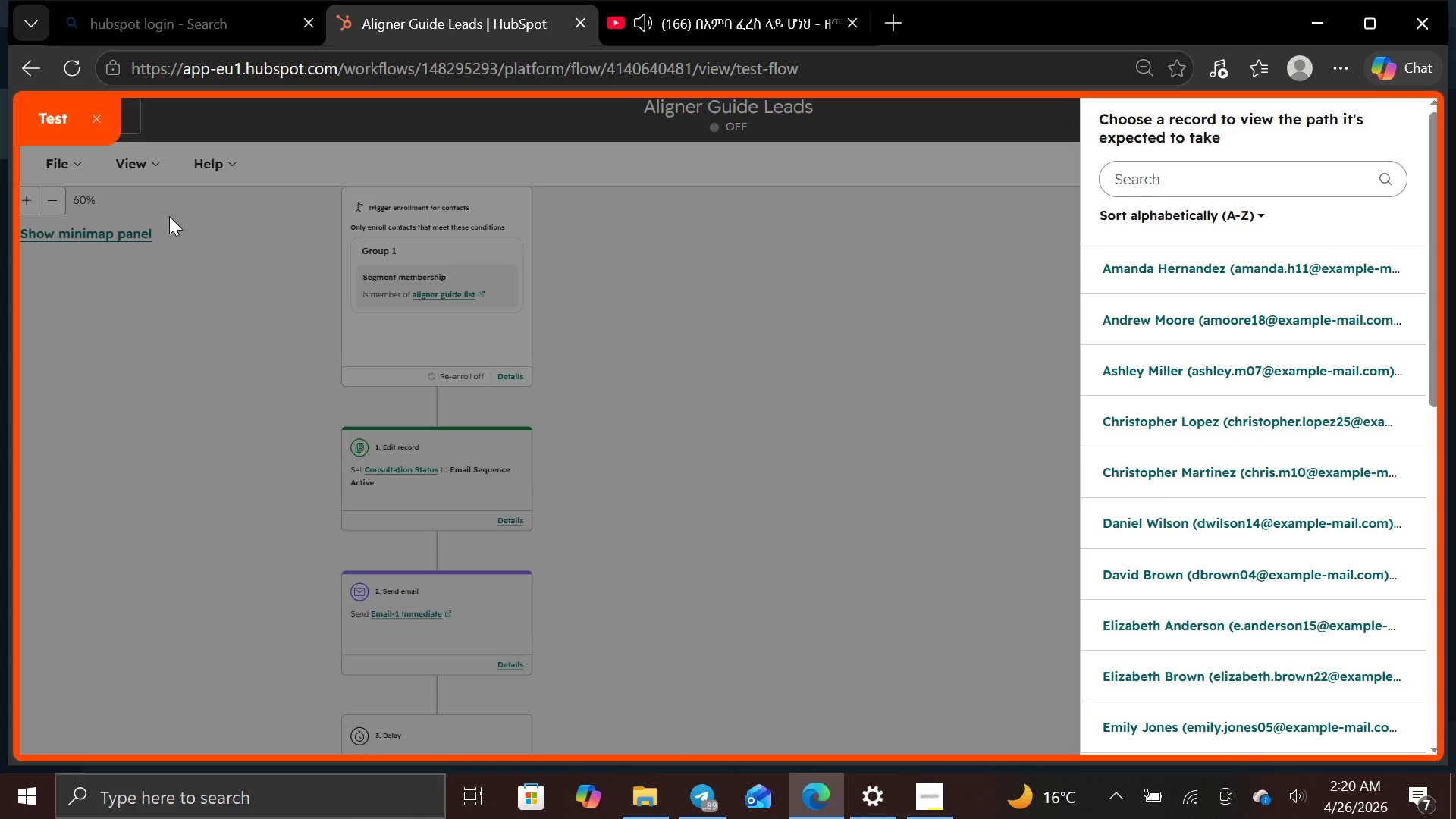 
left_click([91, 117])
 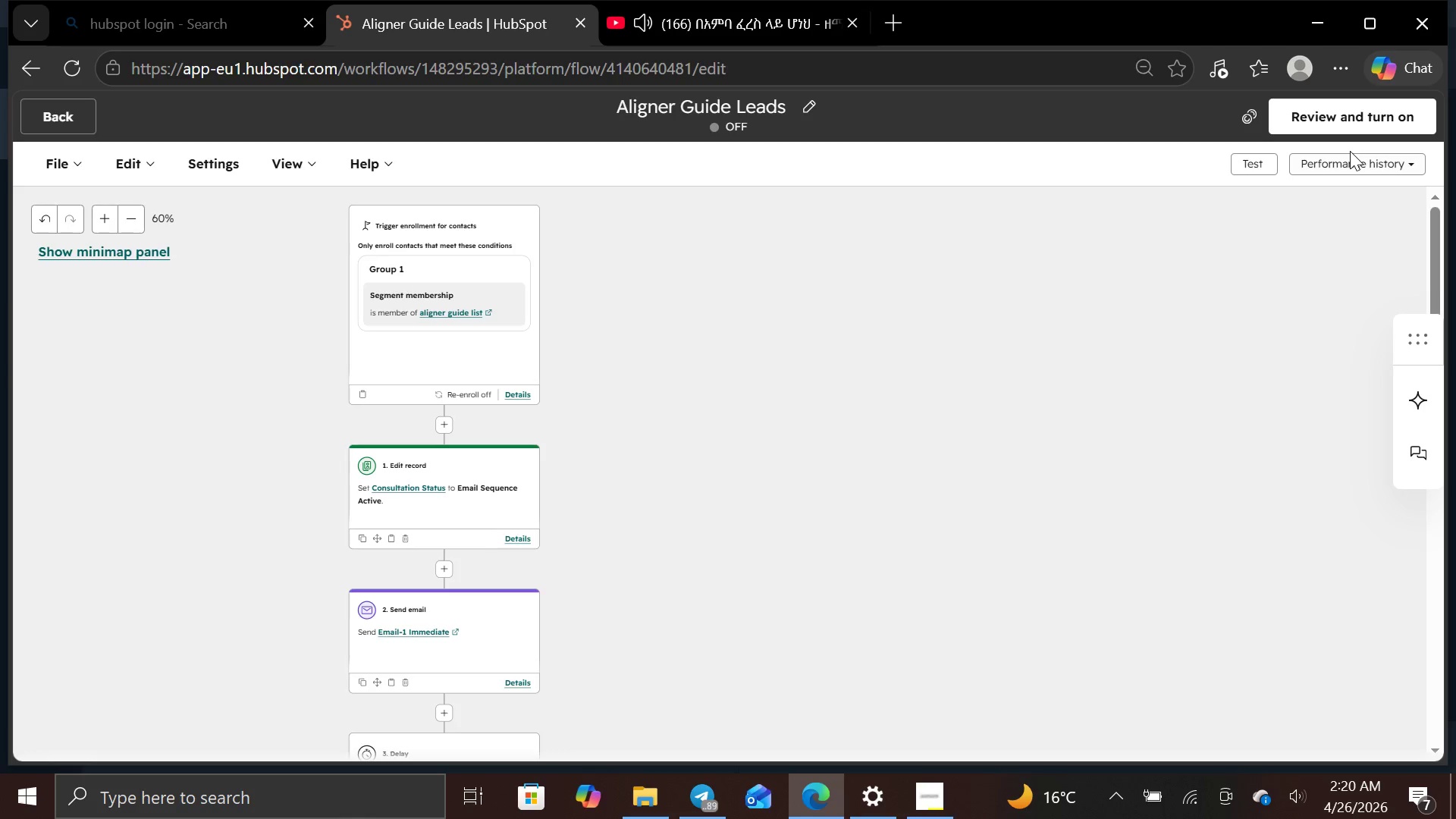 
left_click([1352, 164])
 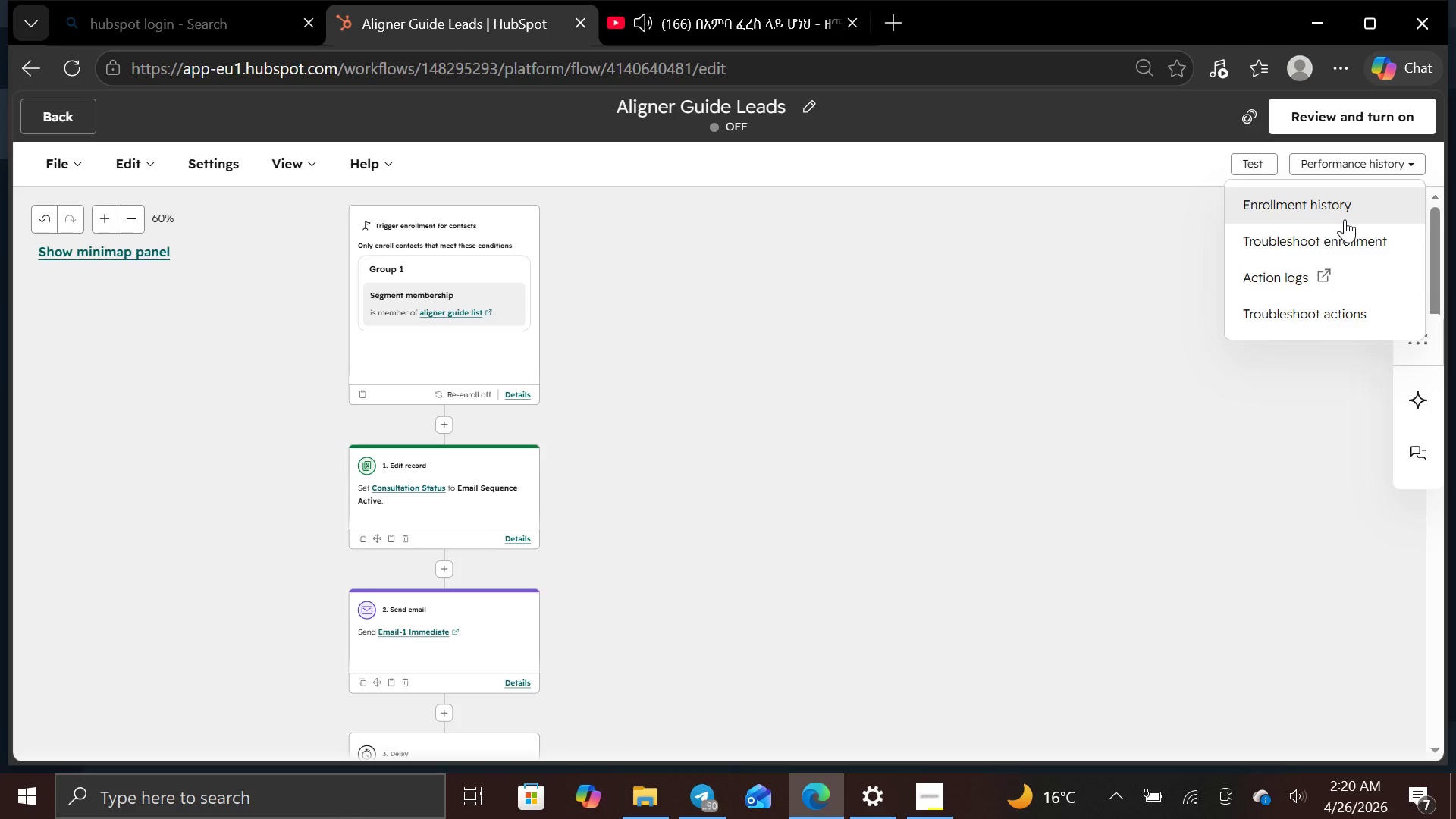 
left_click([1344, 219])
 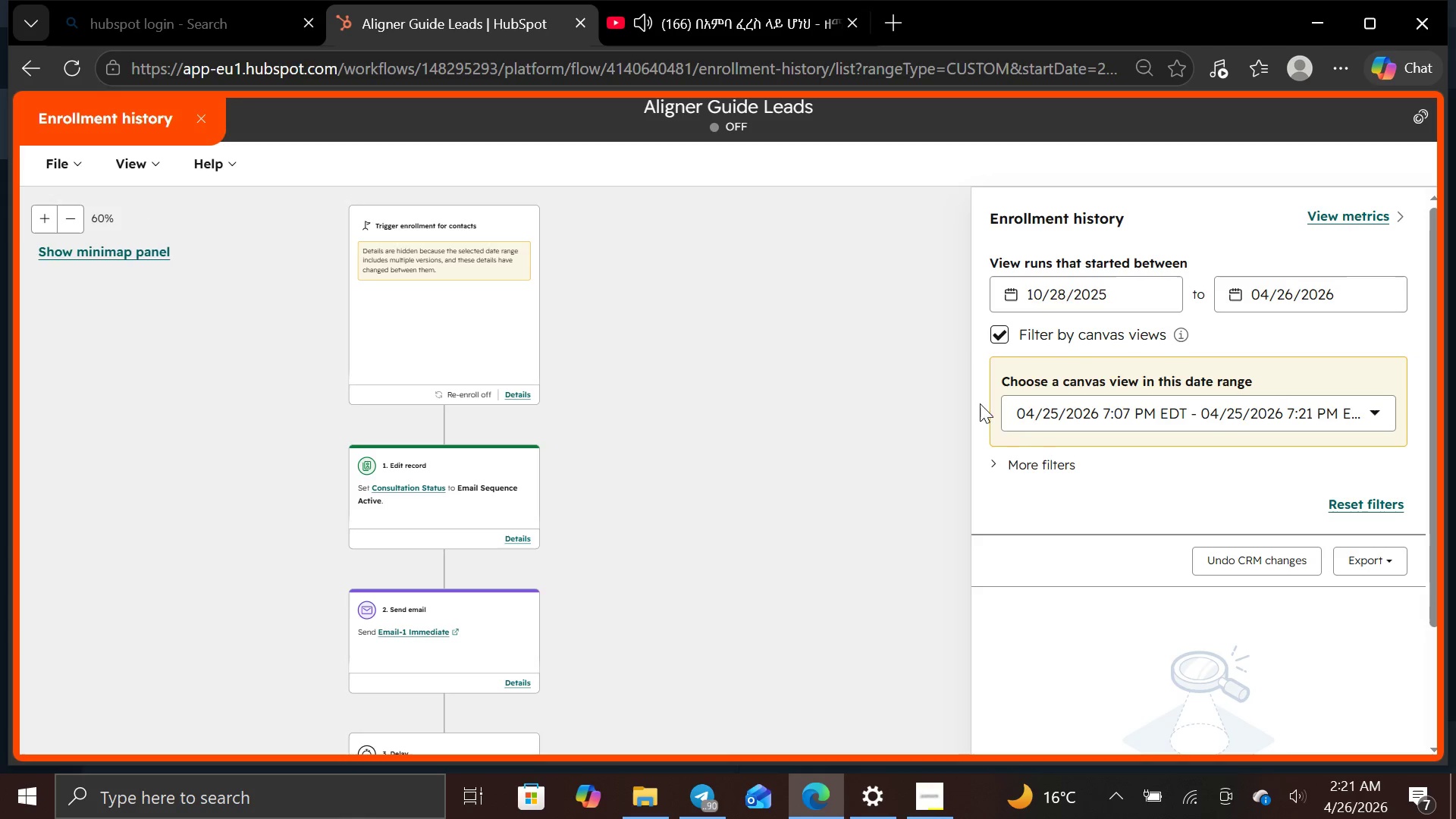 
mouse_move([1185, 387])
 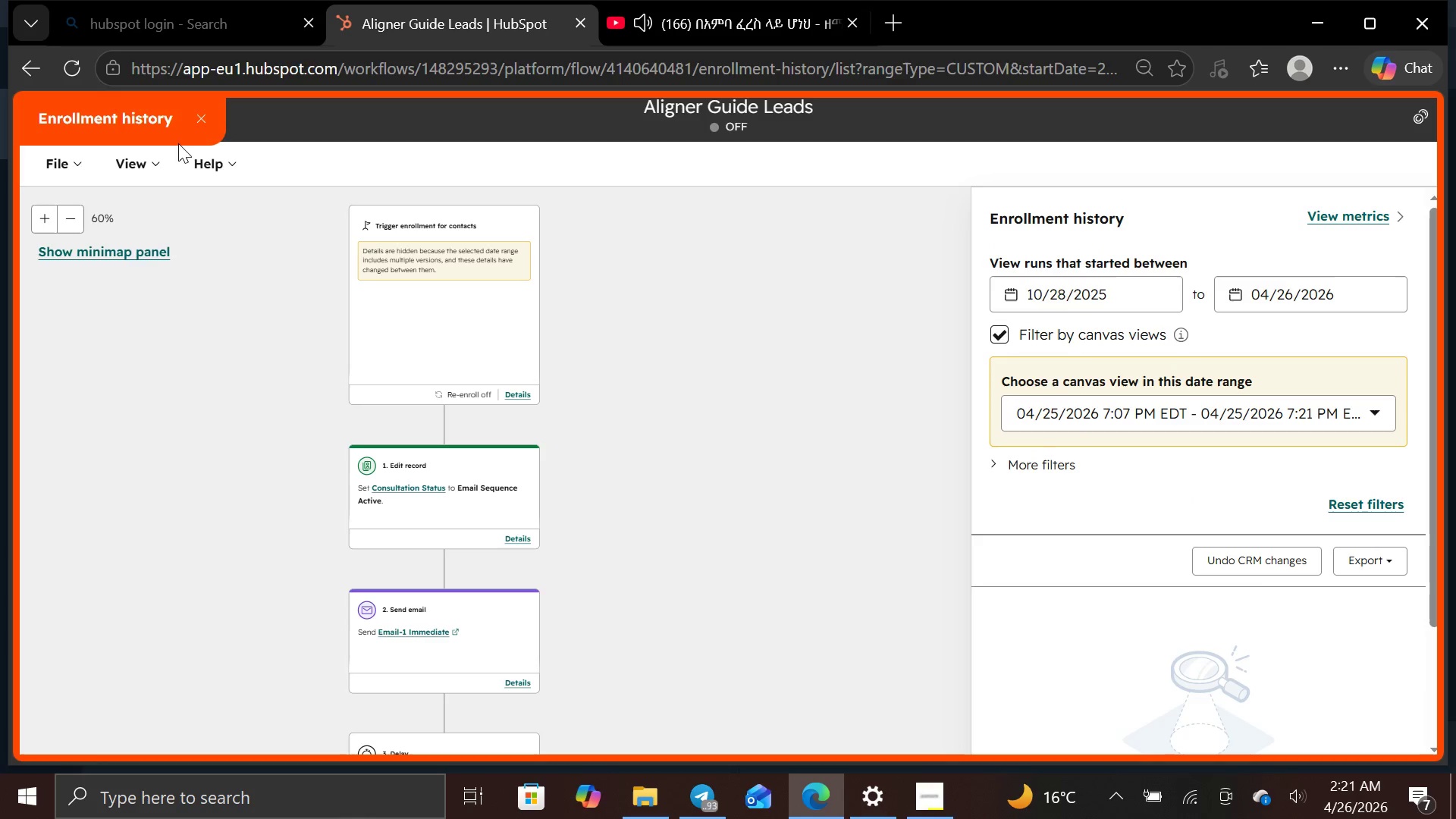 
left_click([195, 123])
 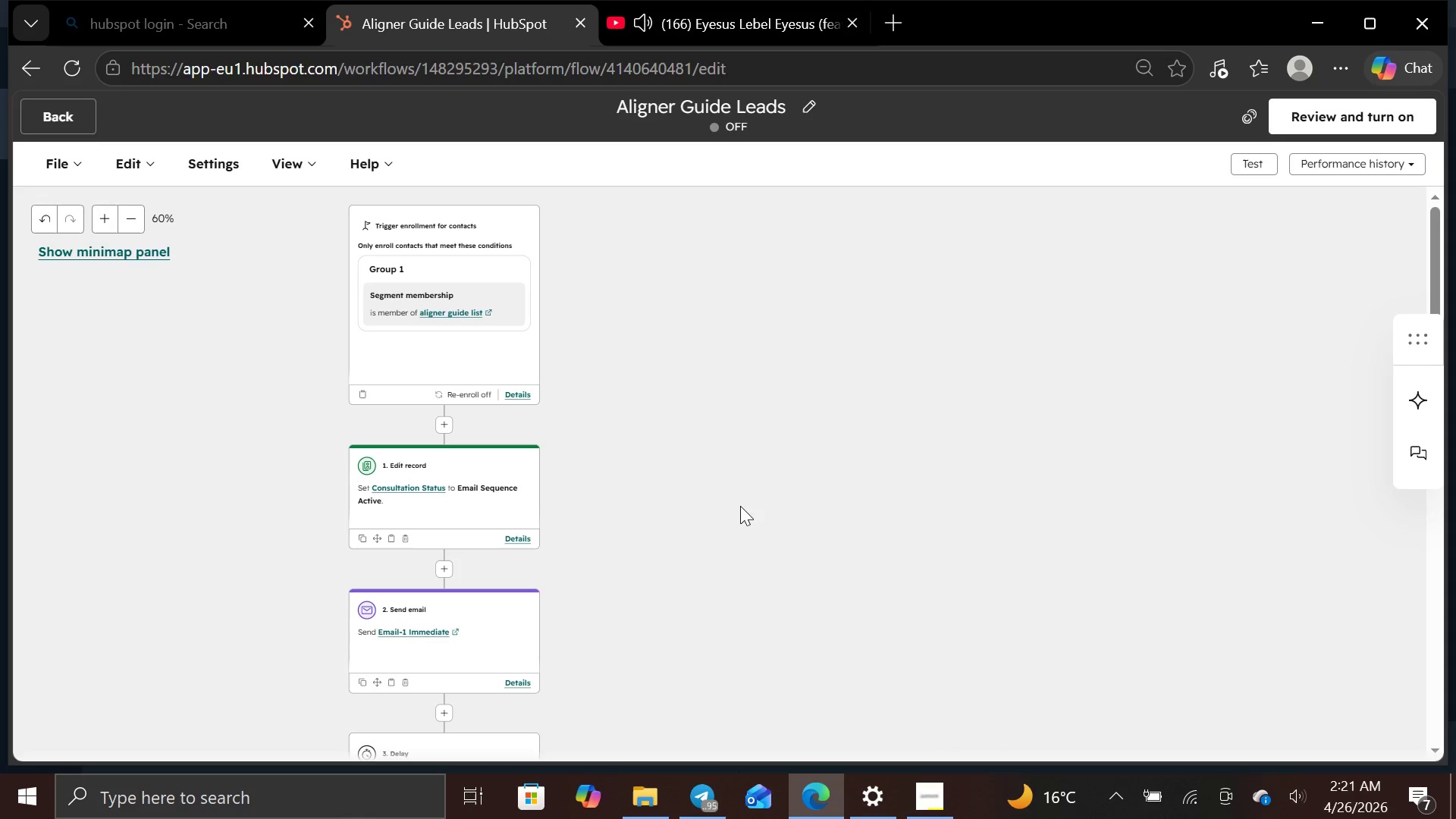 
wait(8.0)
 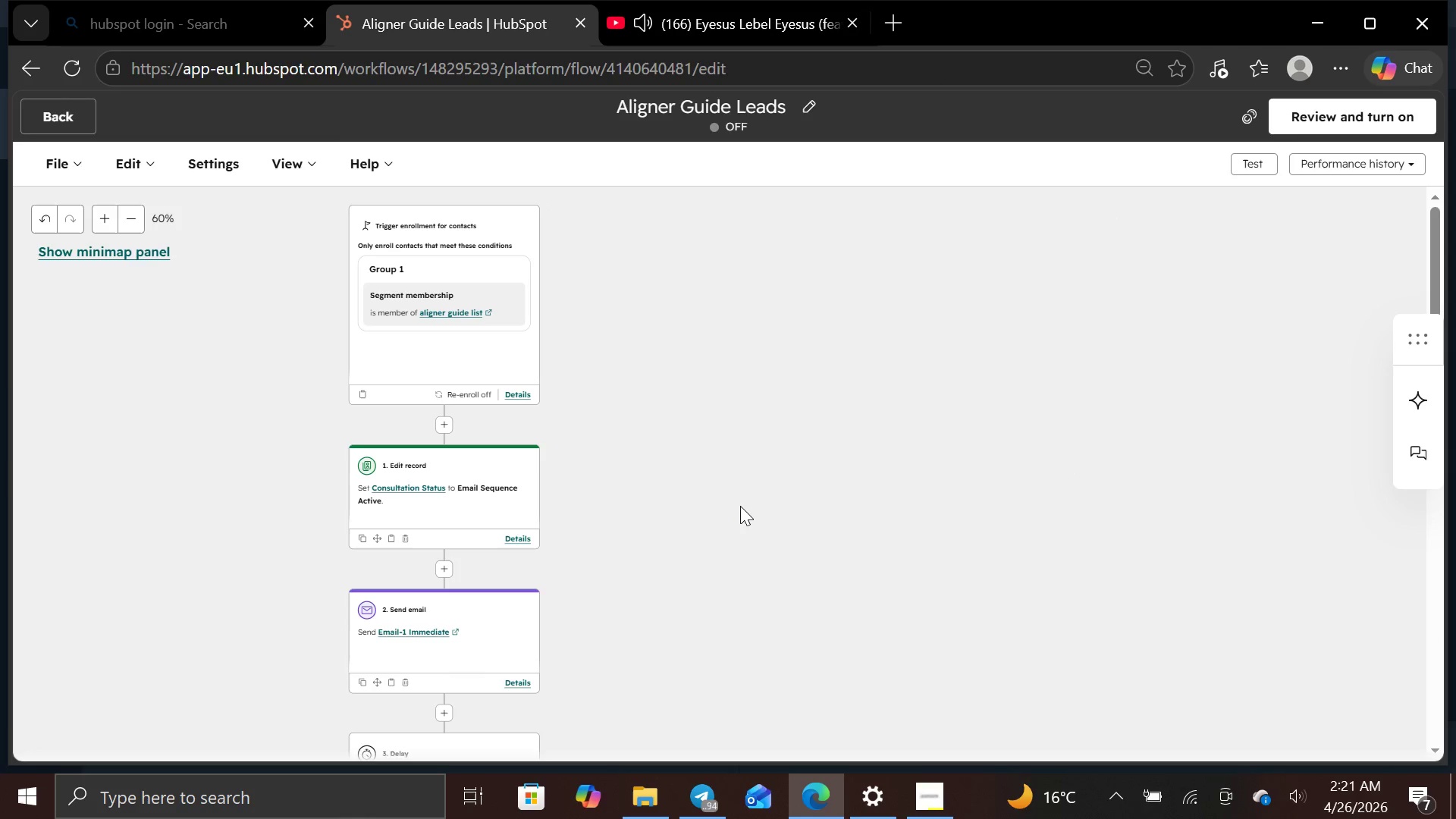 
left_click([1258, 159])
 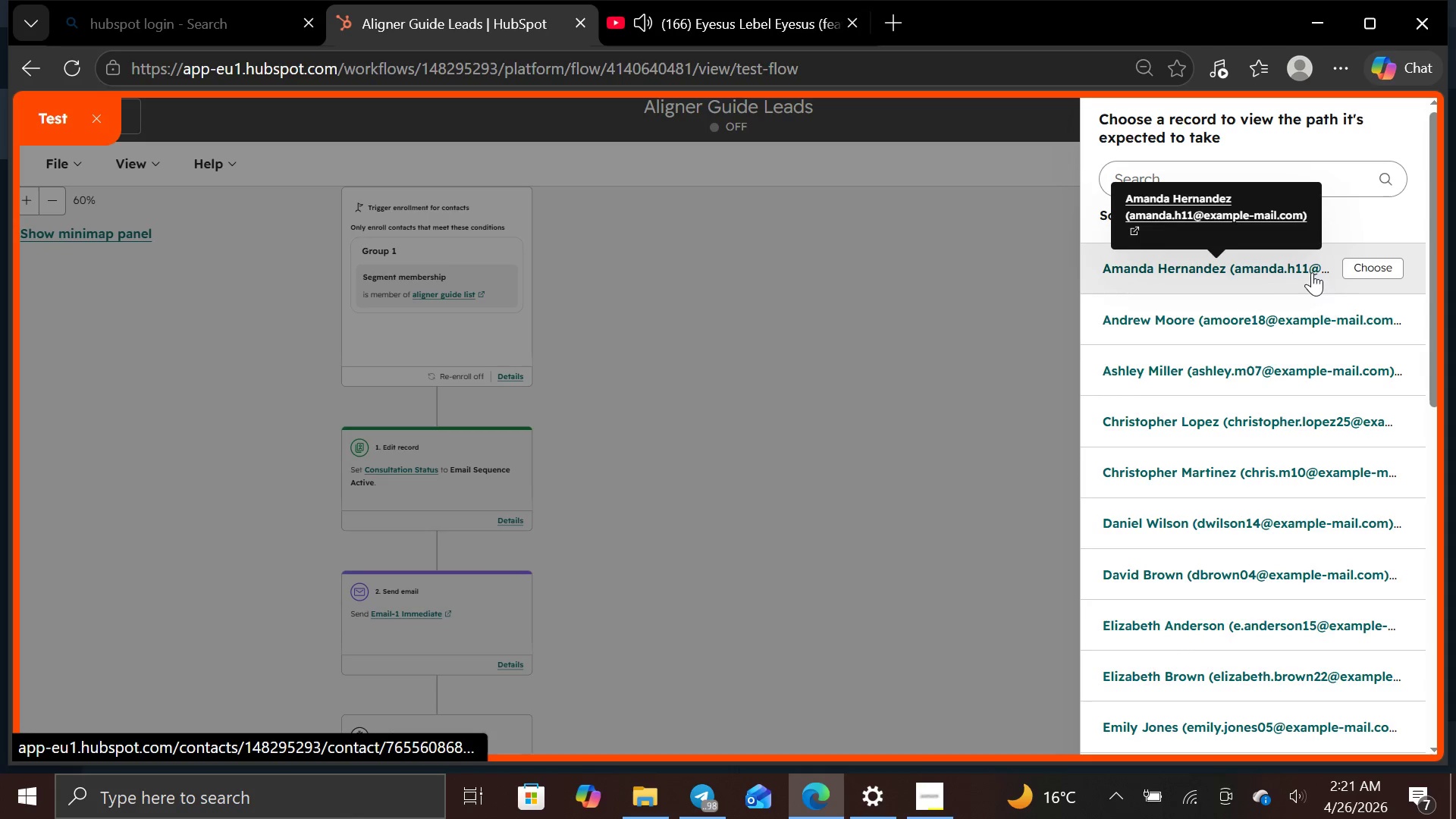 
left_click([1286, 275])
 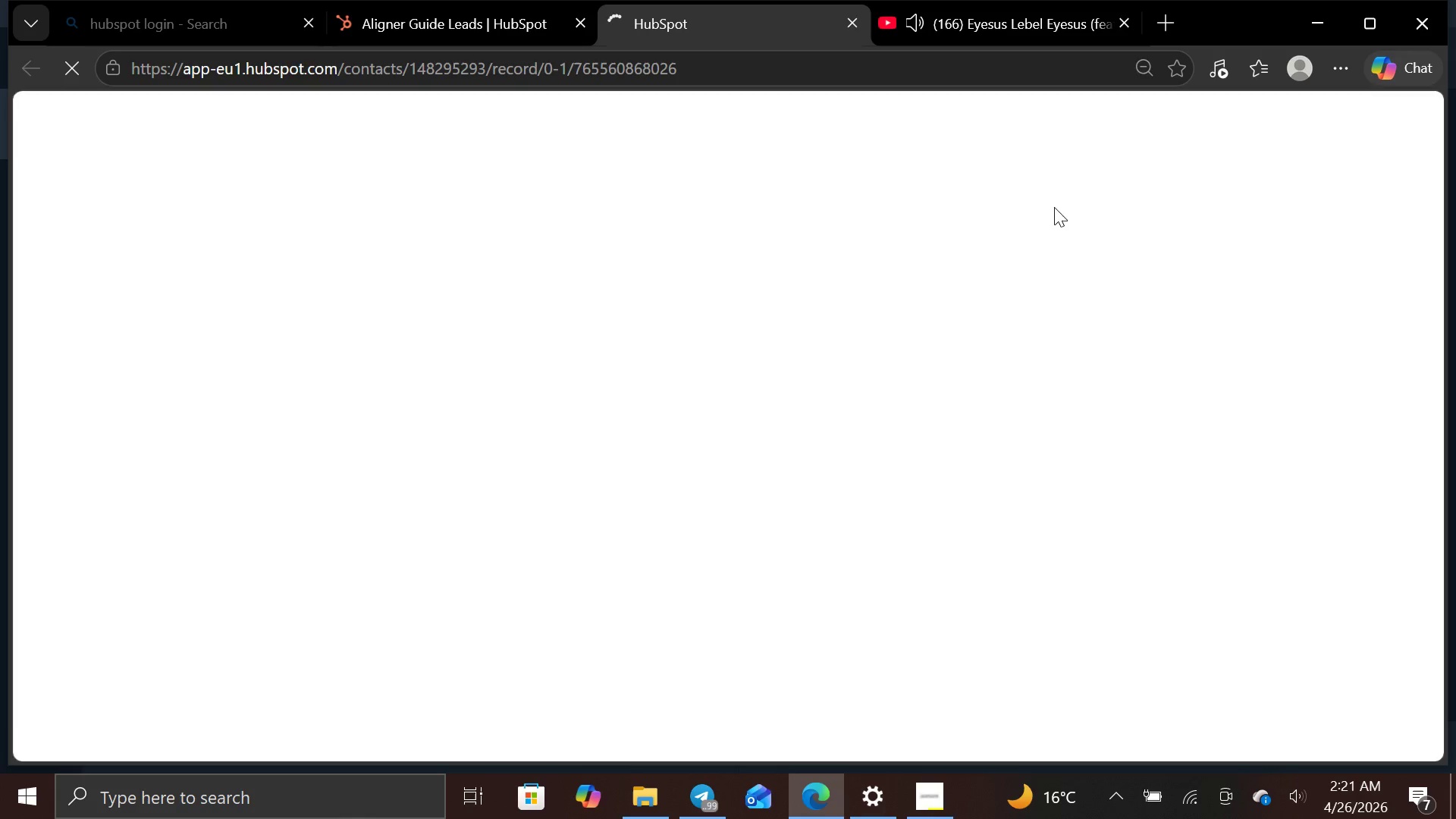 
mouse_move([864, 408])
 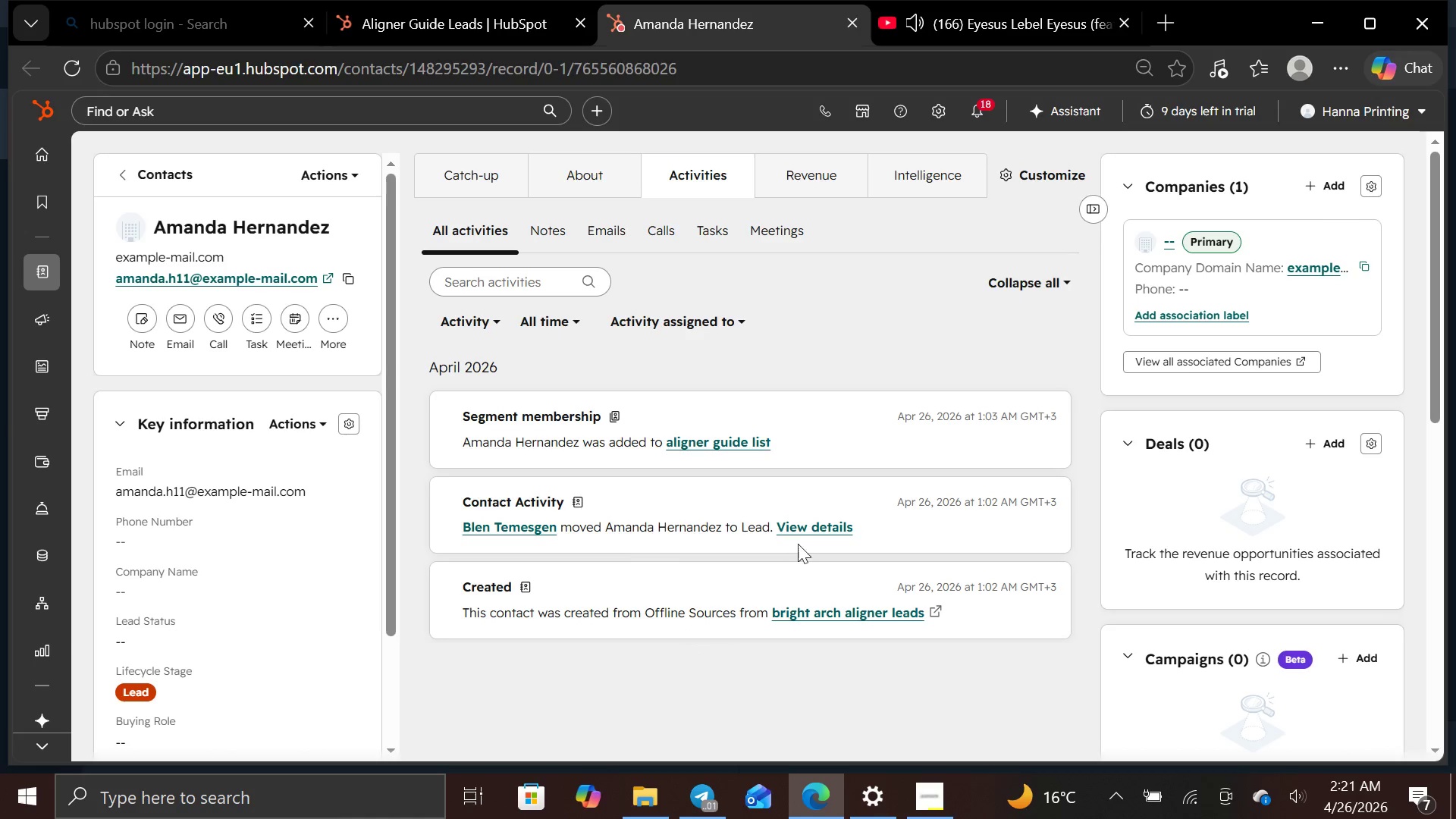 
left_click([820, 527])
 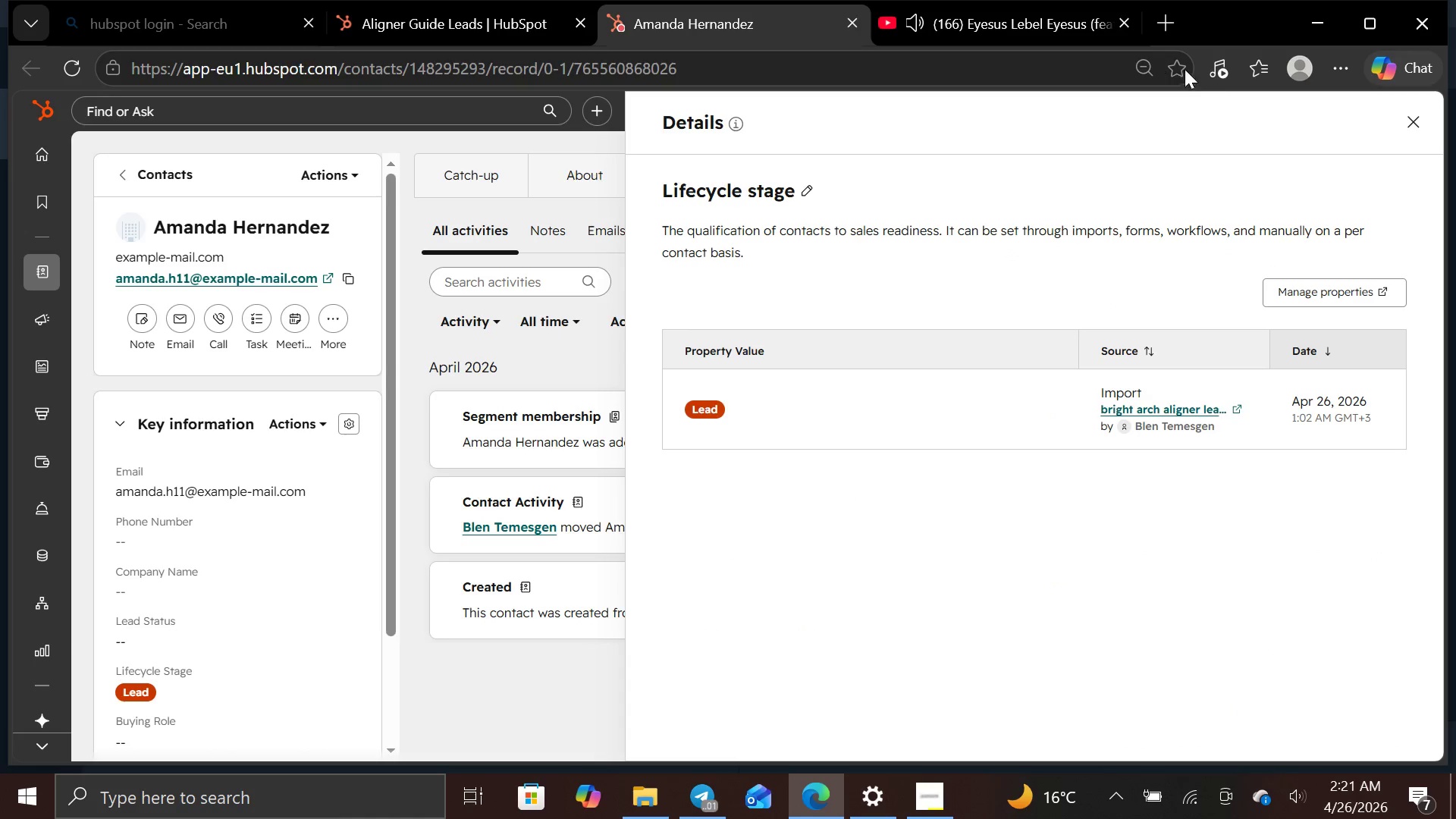 
wait(5.09)
 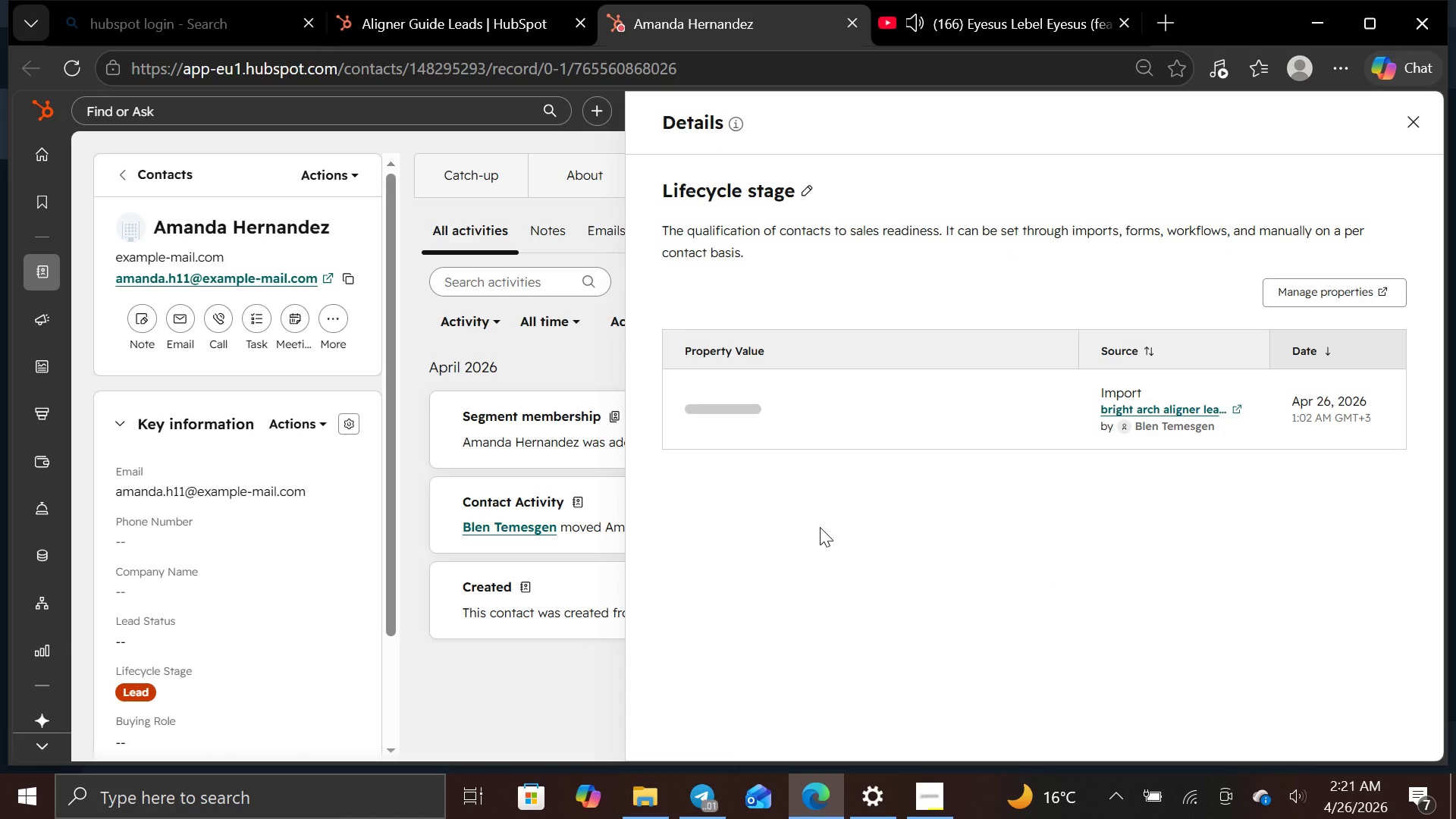 
left_click([1423, 128])
 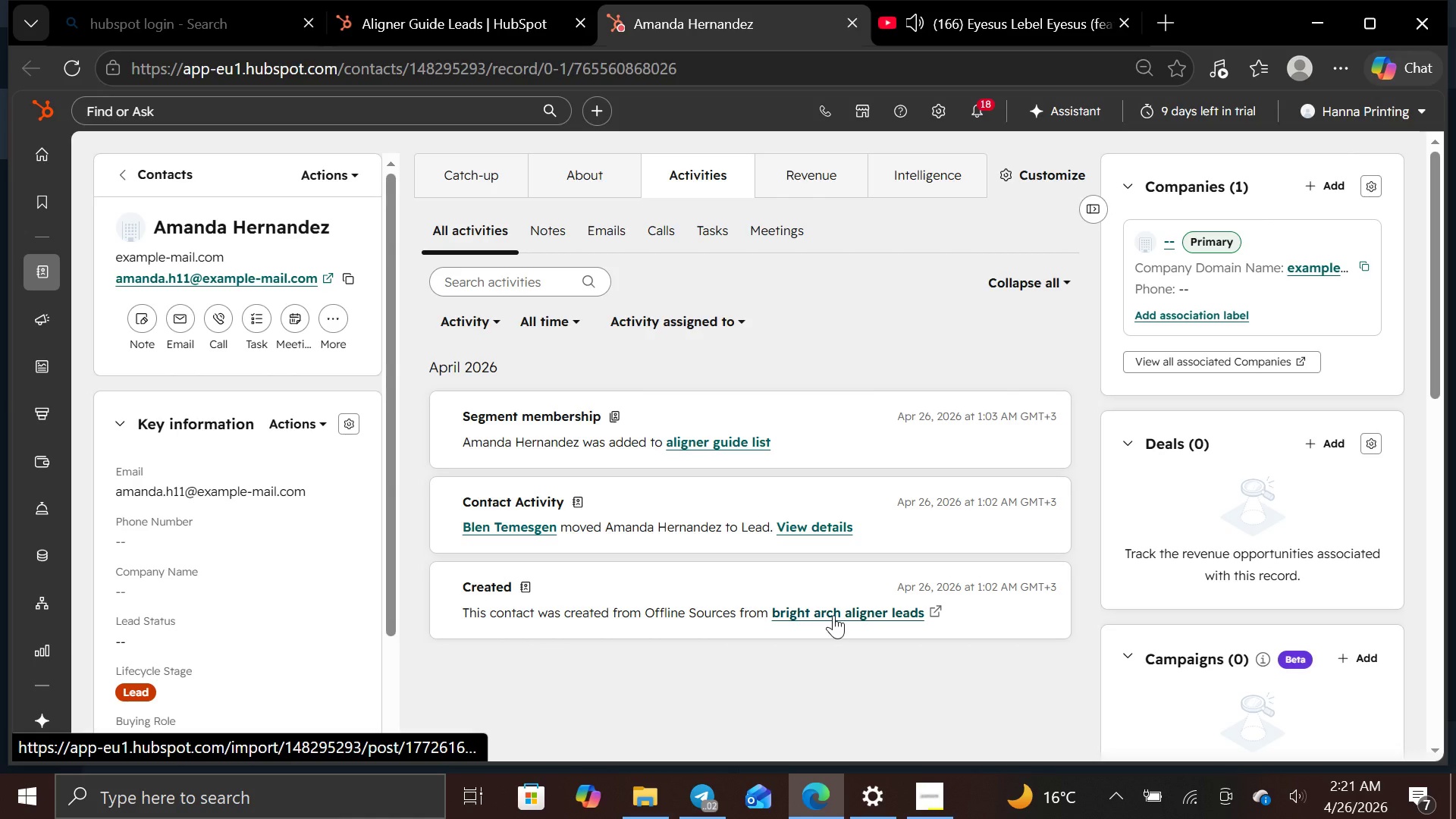 
left_click([833, 615])
 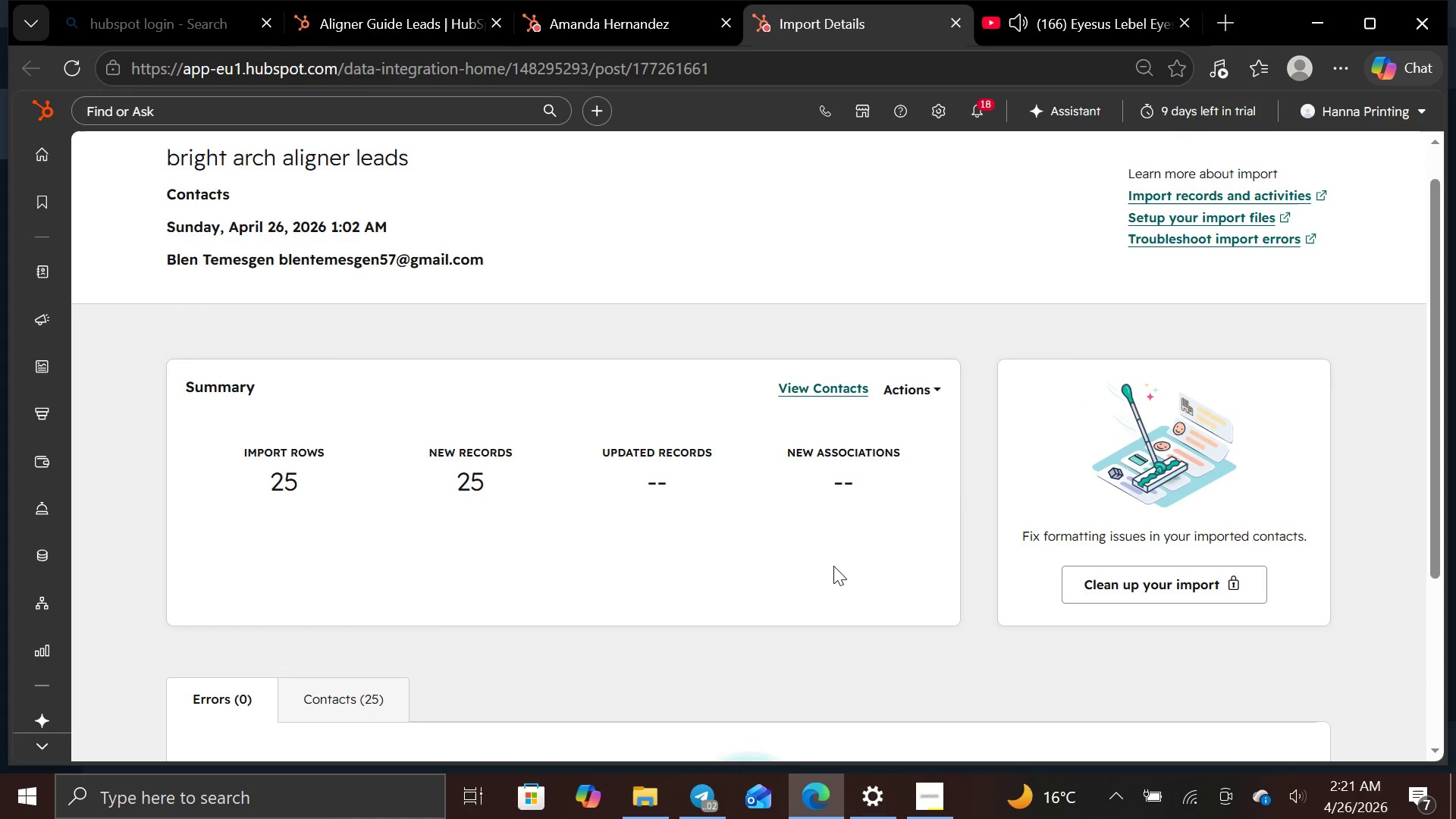 
wait(10.5)
 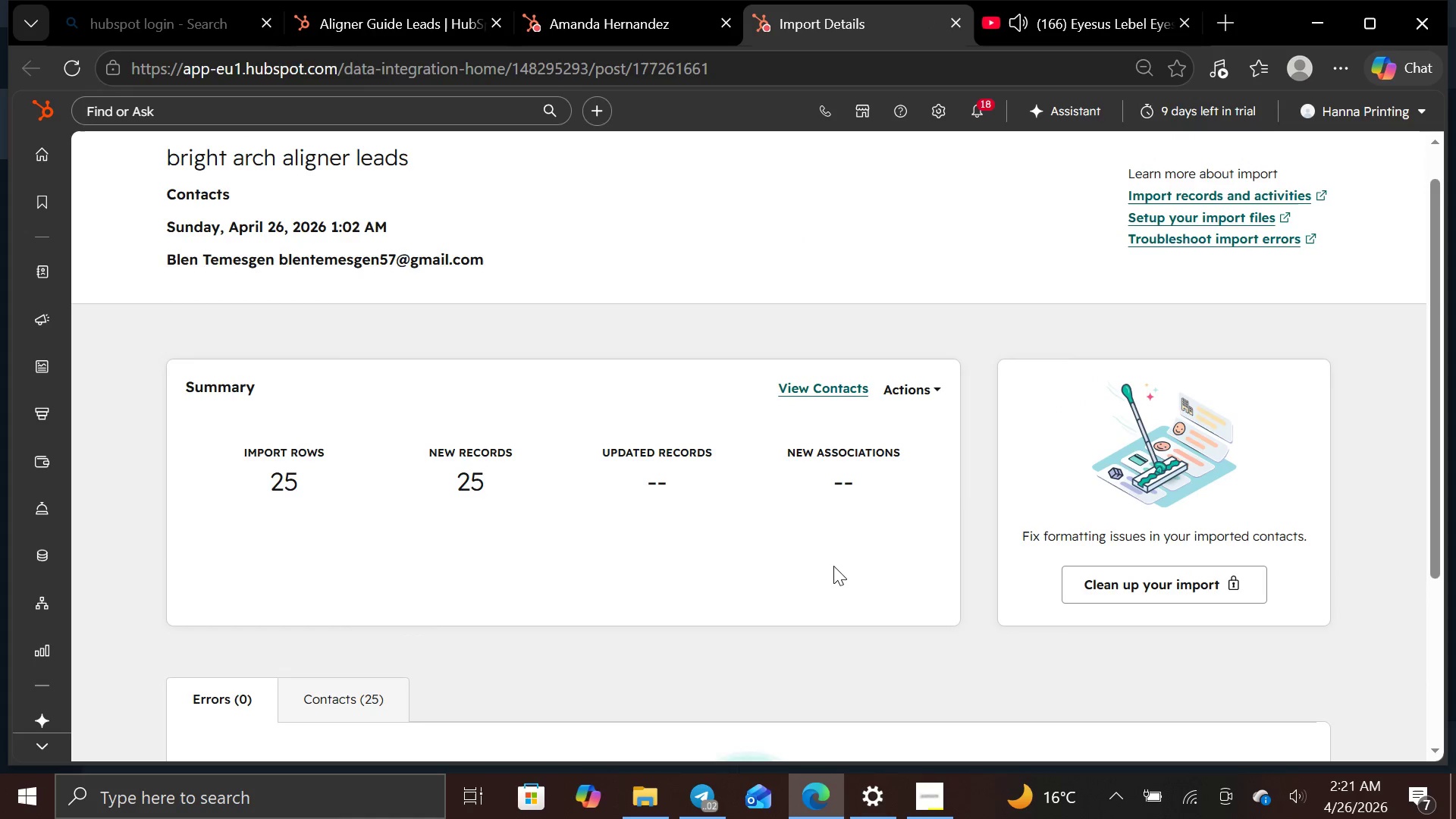 
left_click([116, 226])
 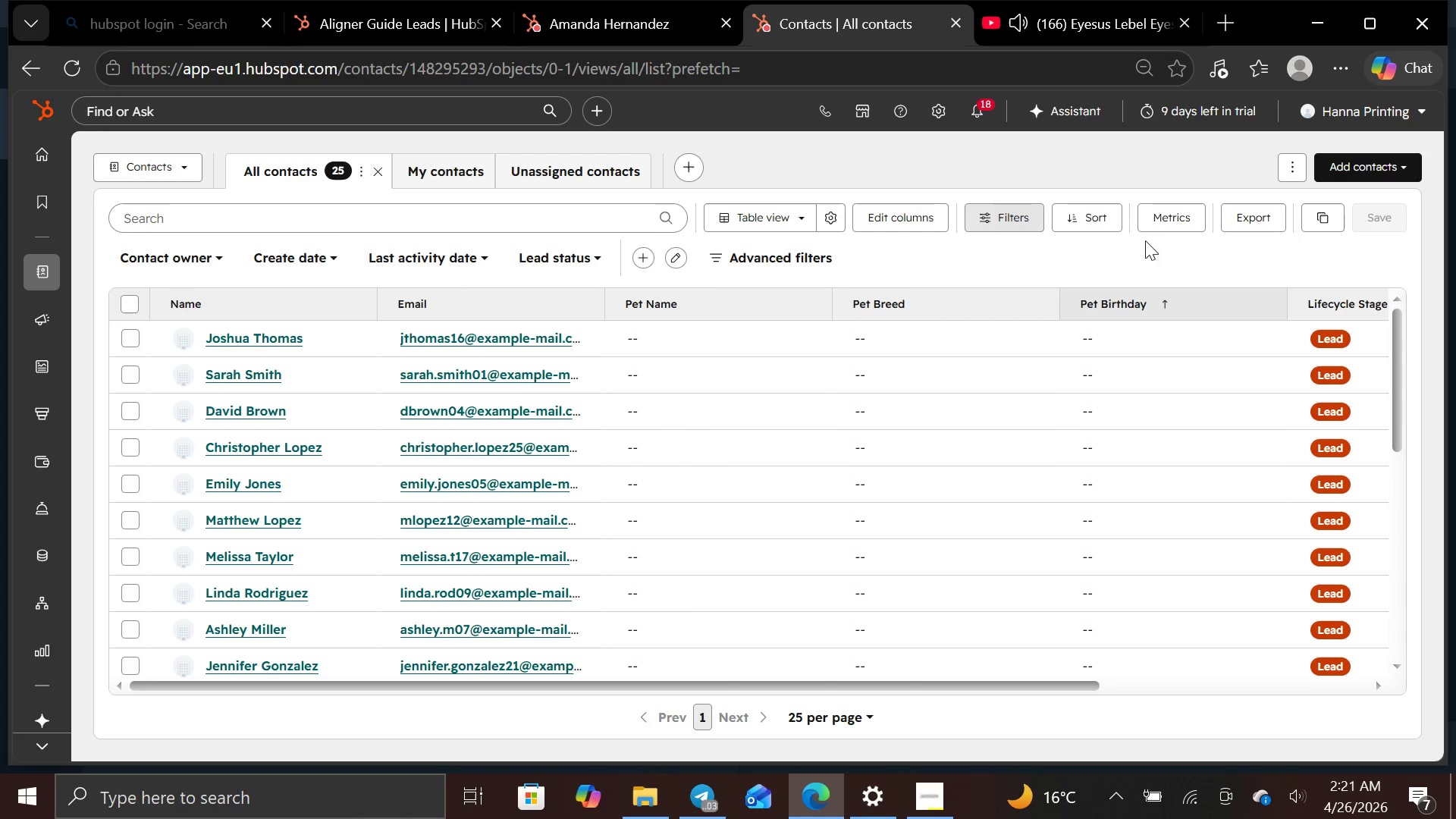 
wait(7.97)
 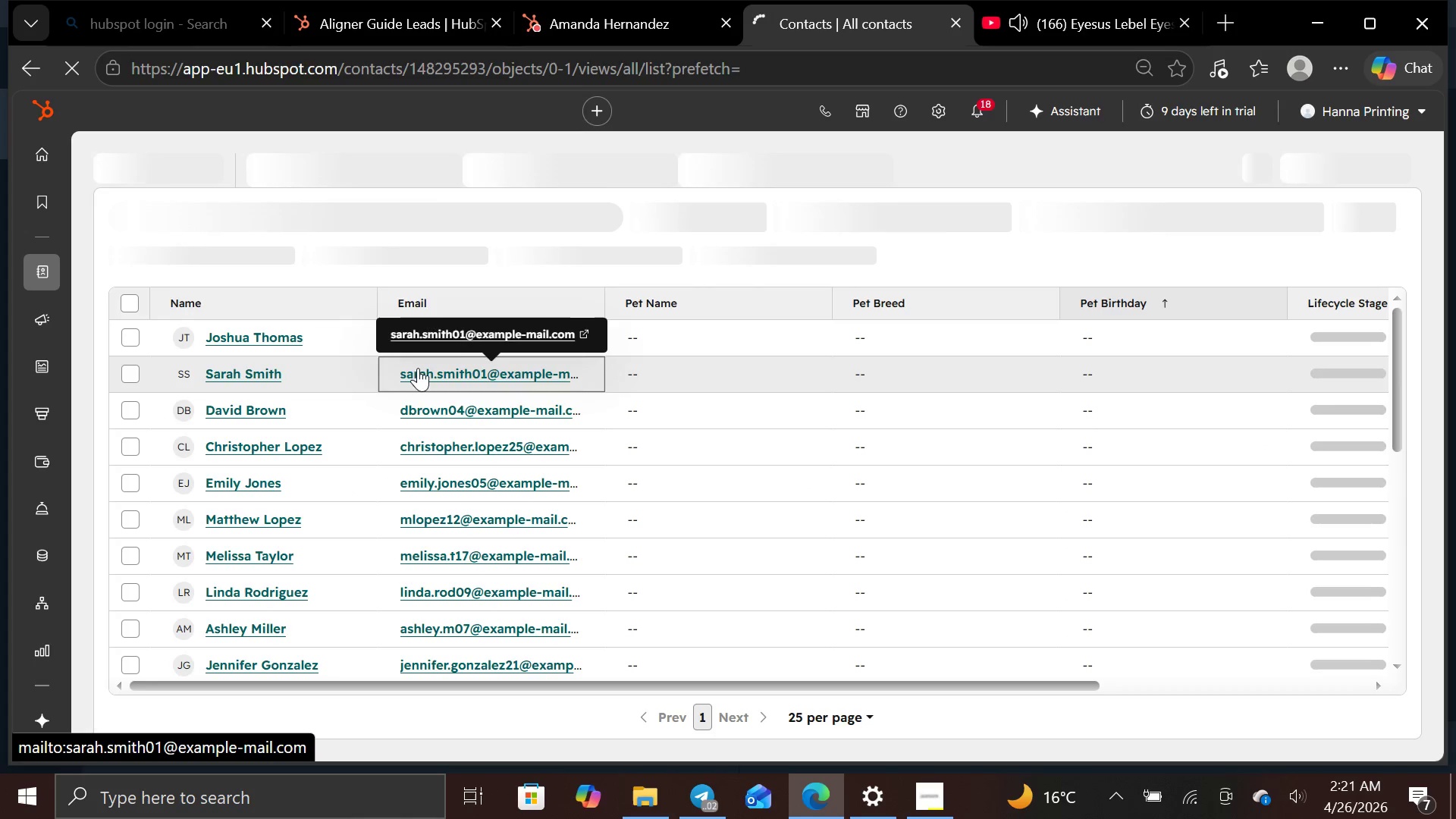 
left_click([917, 218])
 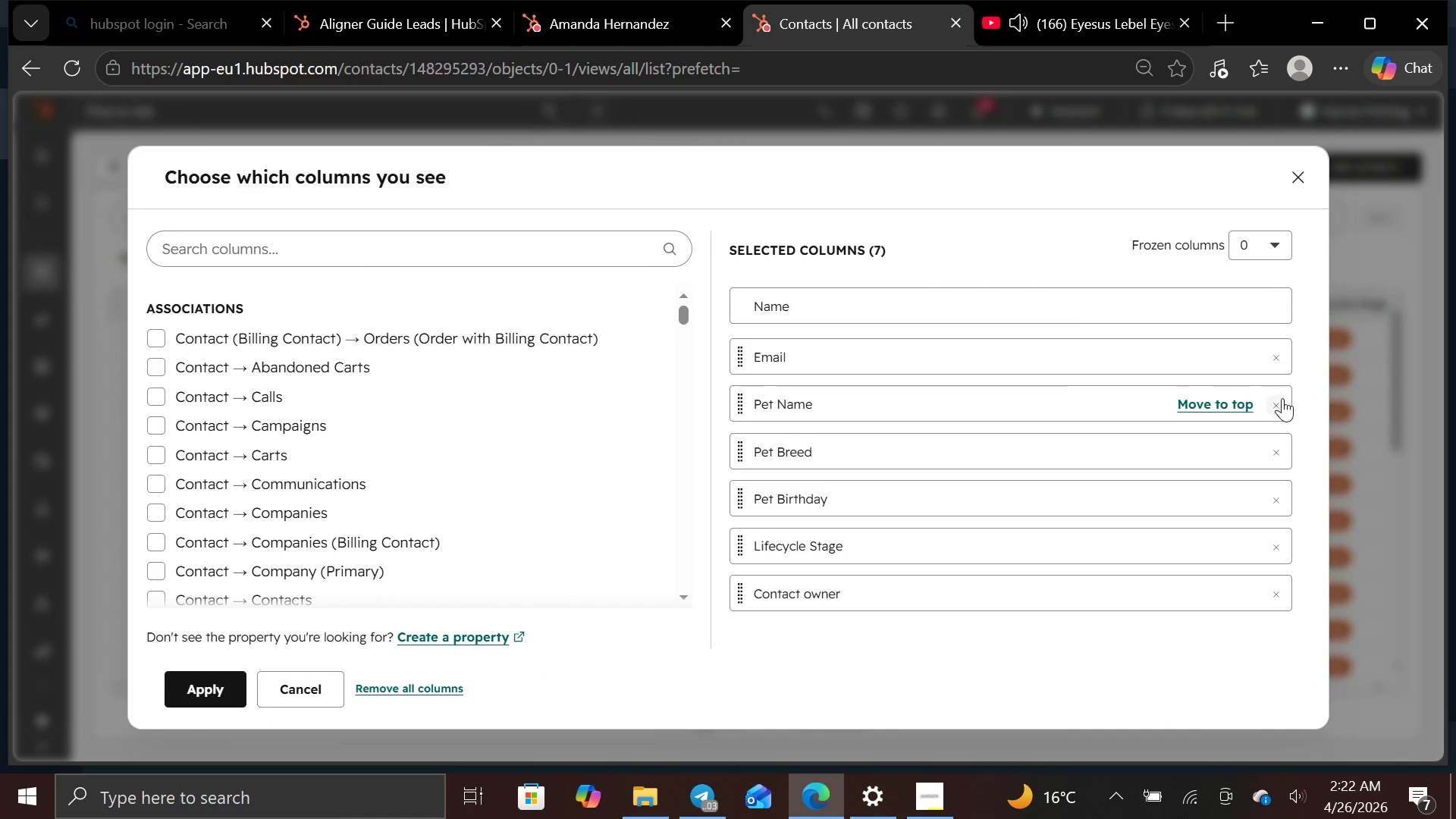 
left_click([1279, 397])
 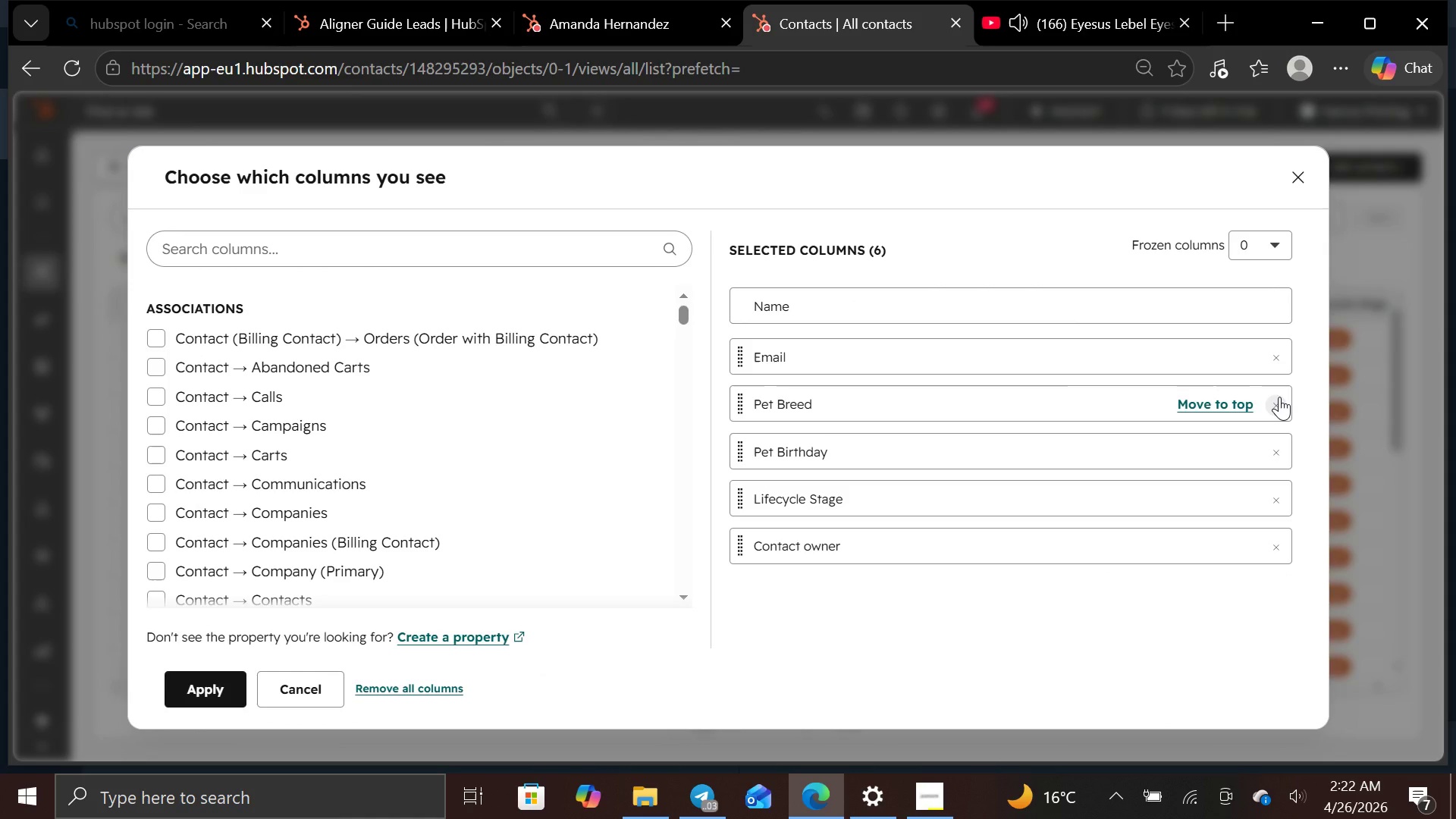 
left_click([1279, 397])
 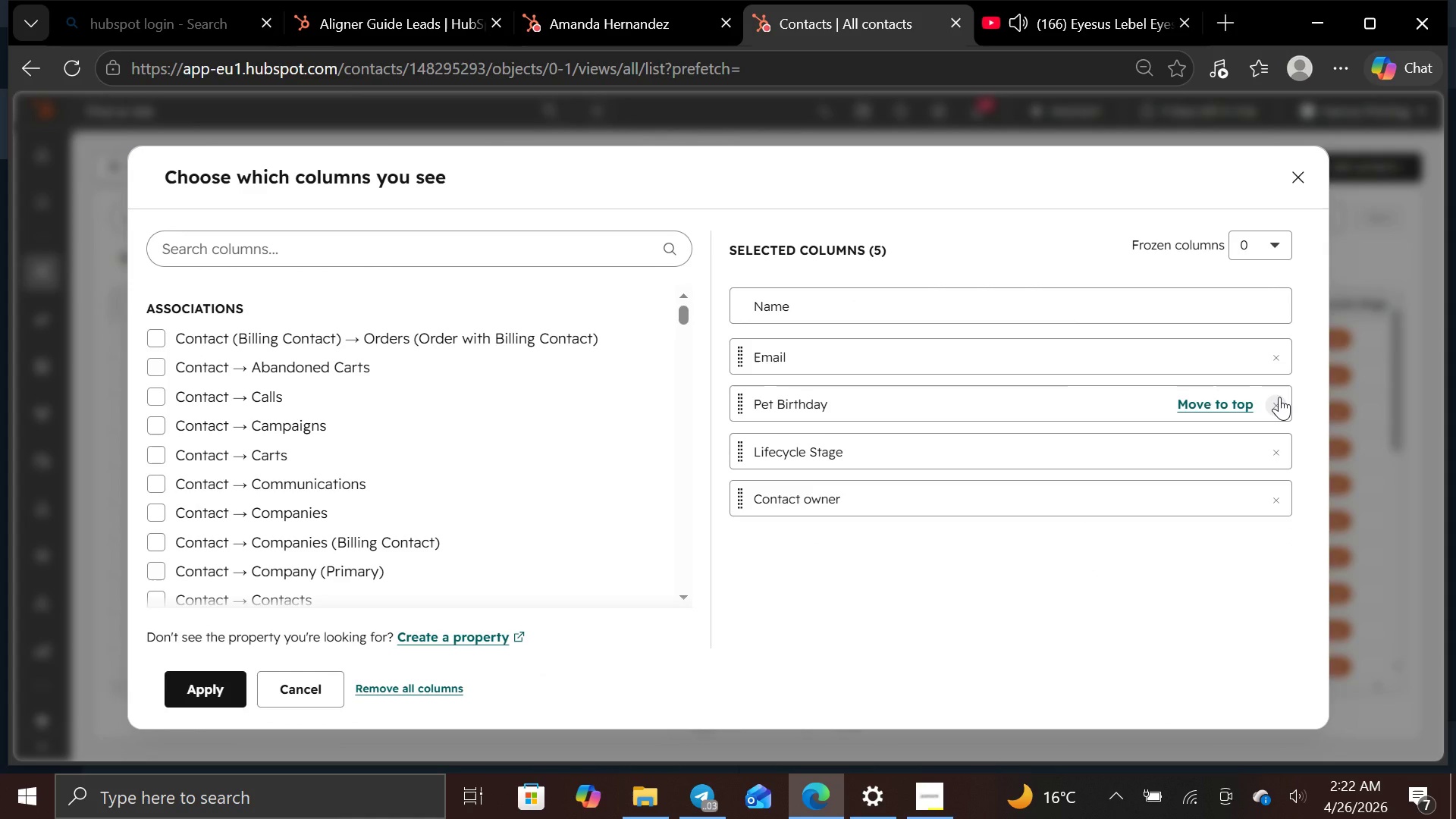 
left_click([1279, 397])
 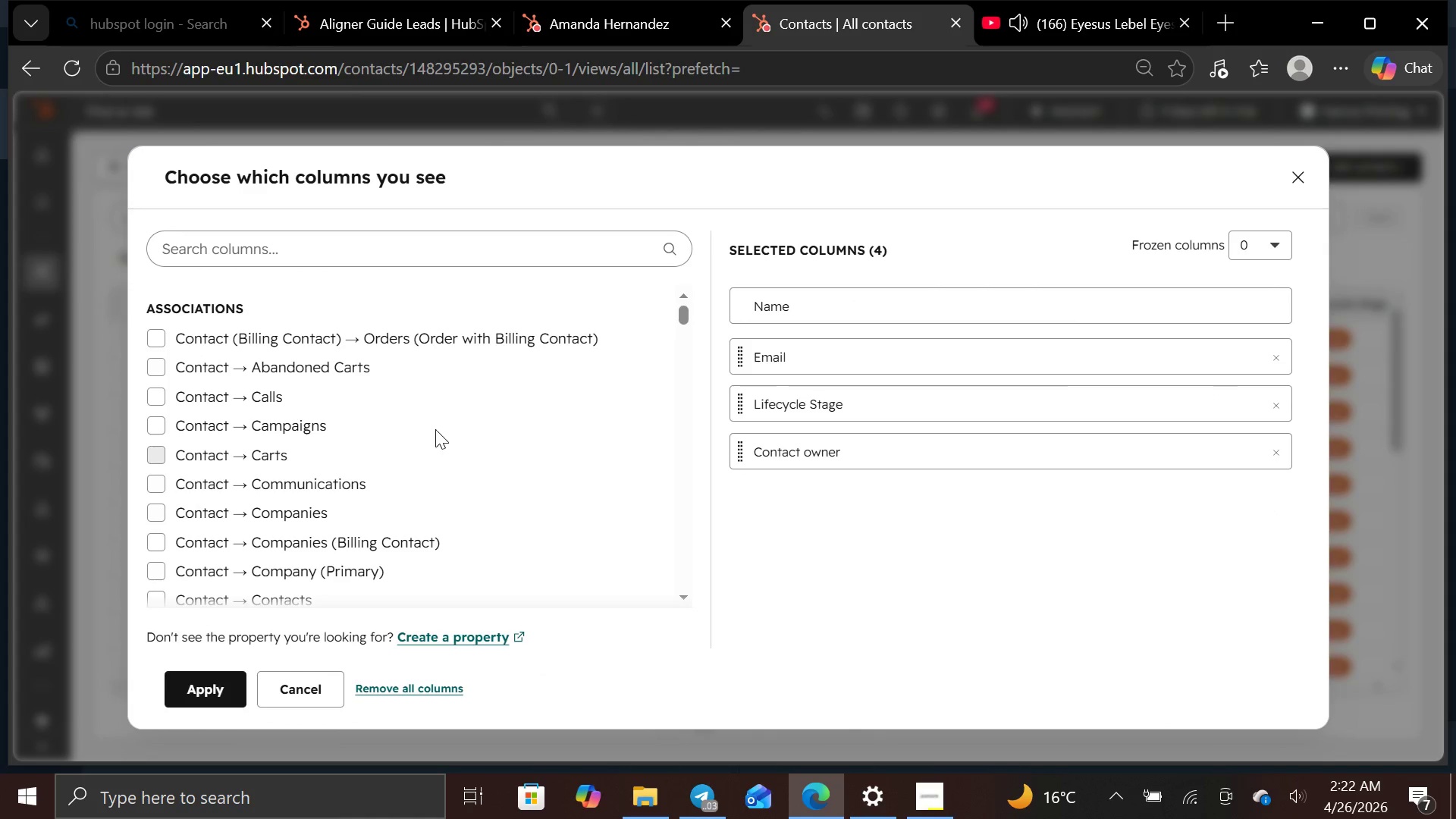 
left_click([429, 256])
 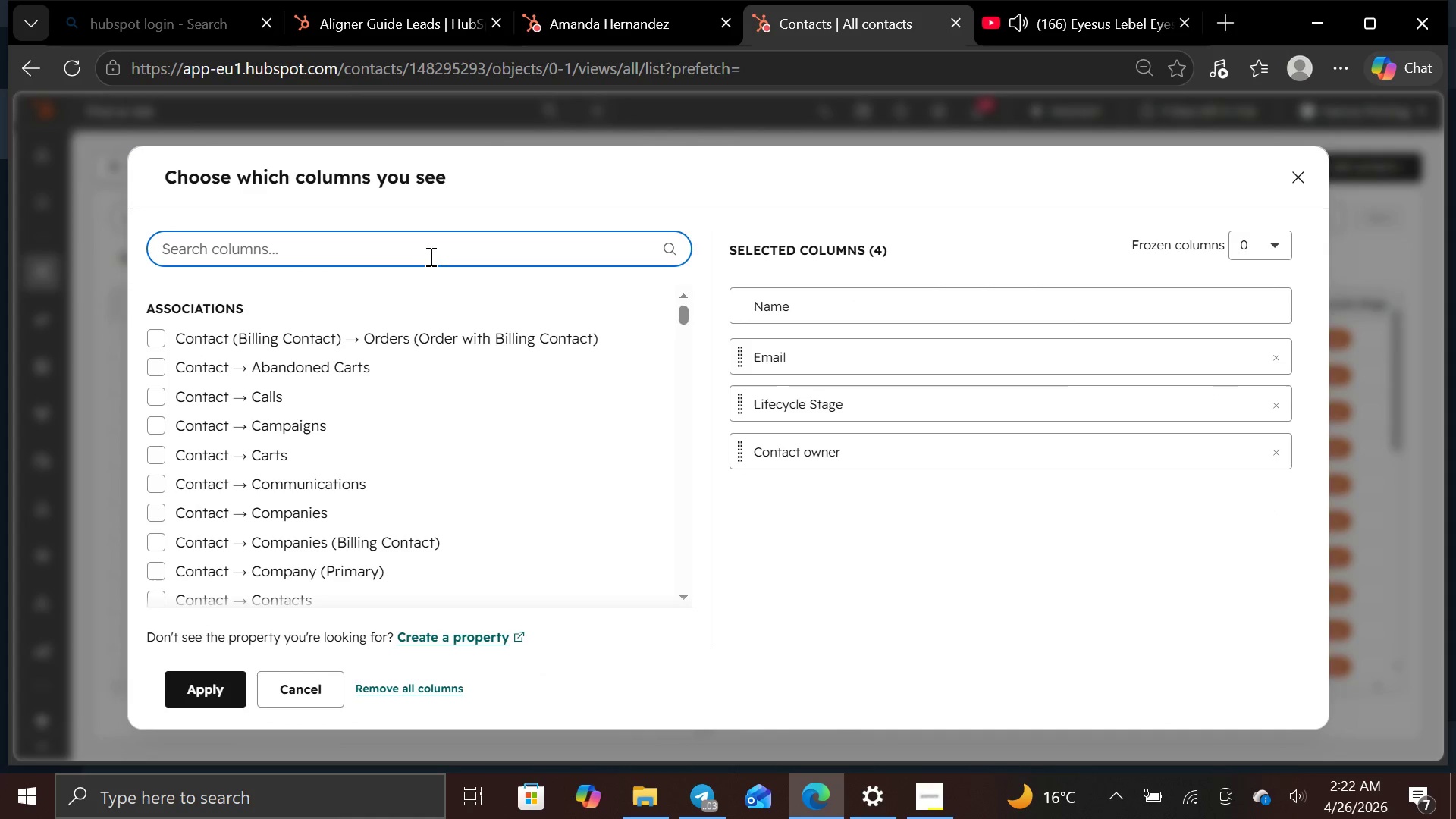 
type(cons)
 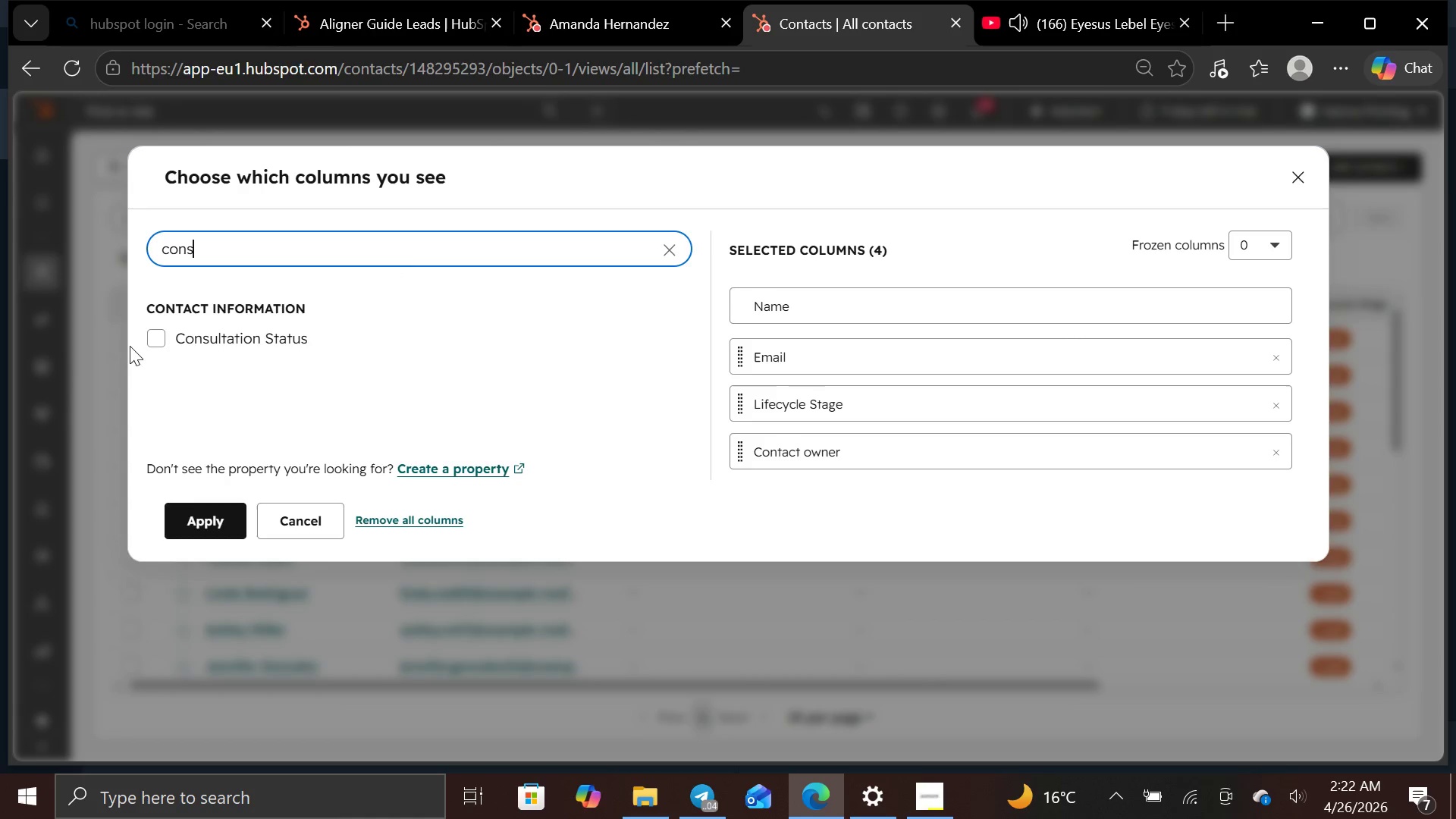 
left_click([151, 337])
 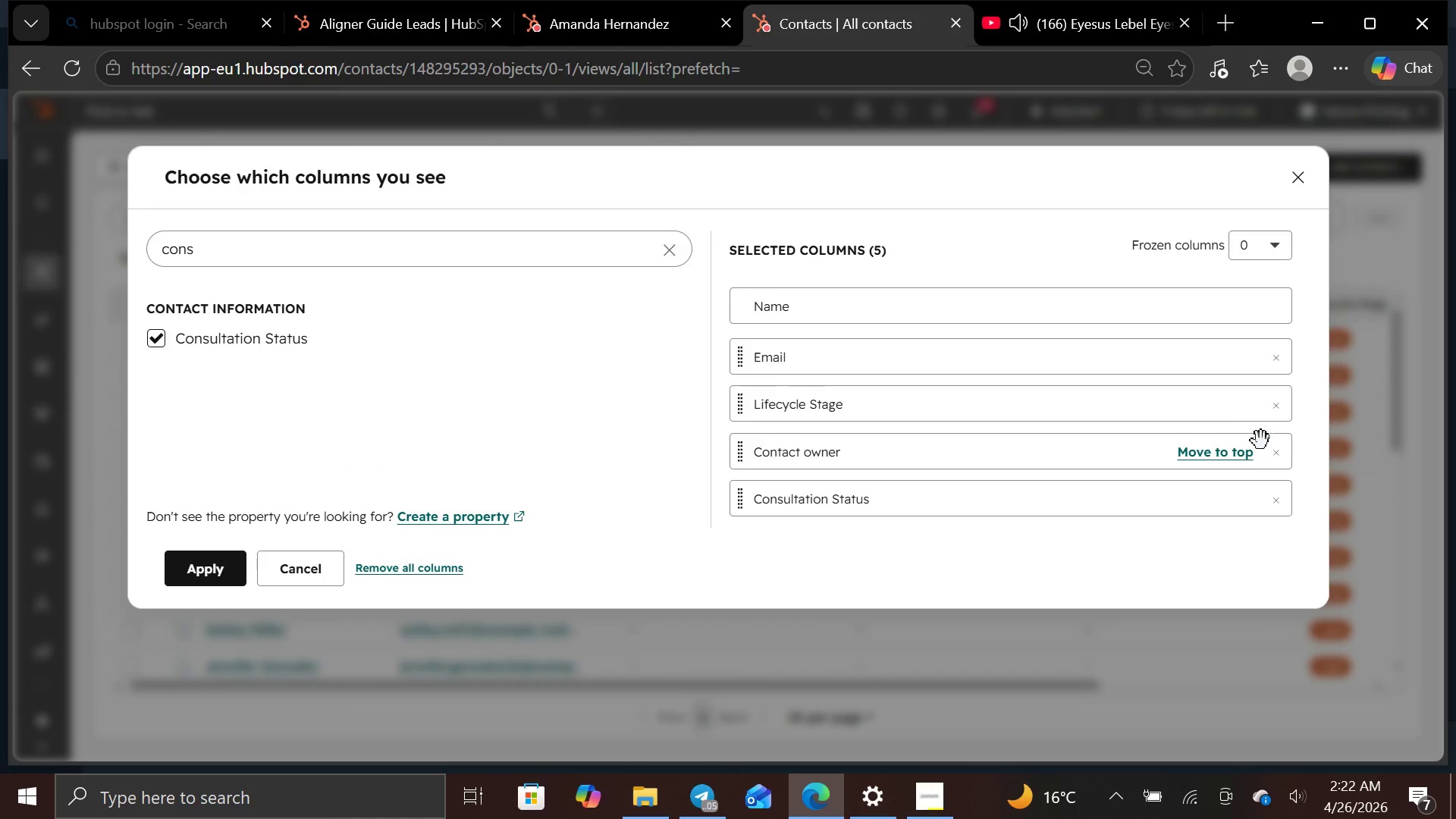 
left_click([1278, 453])
 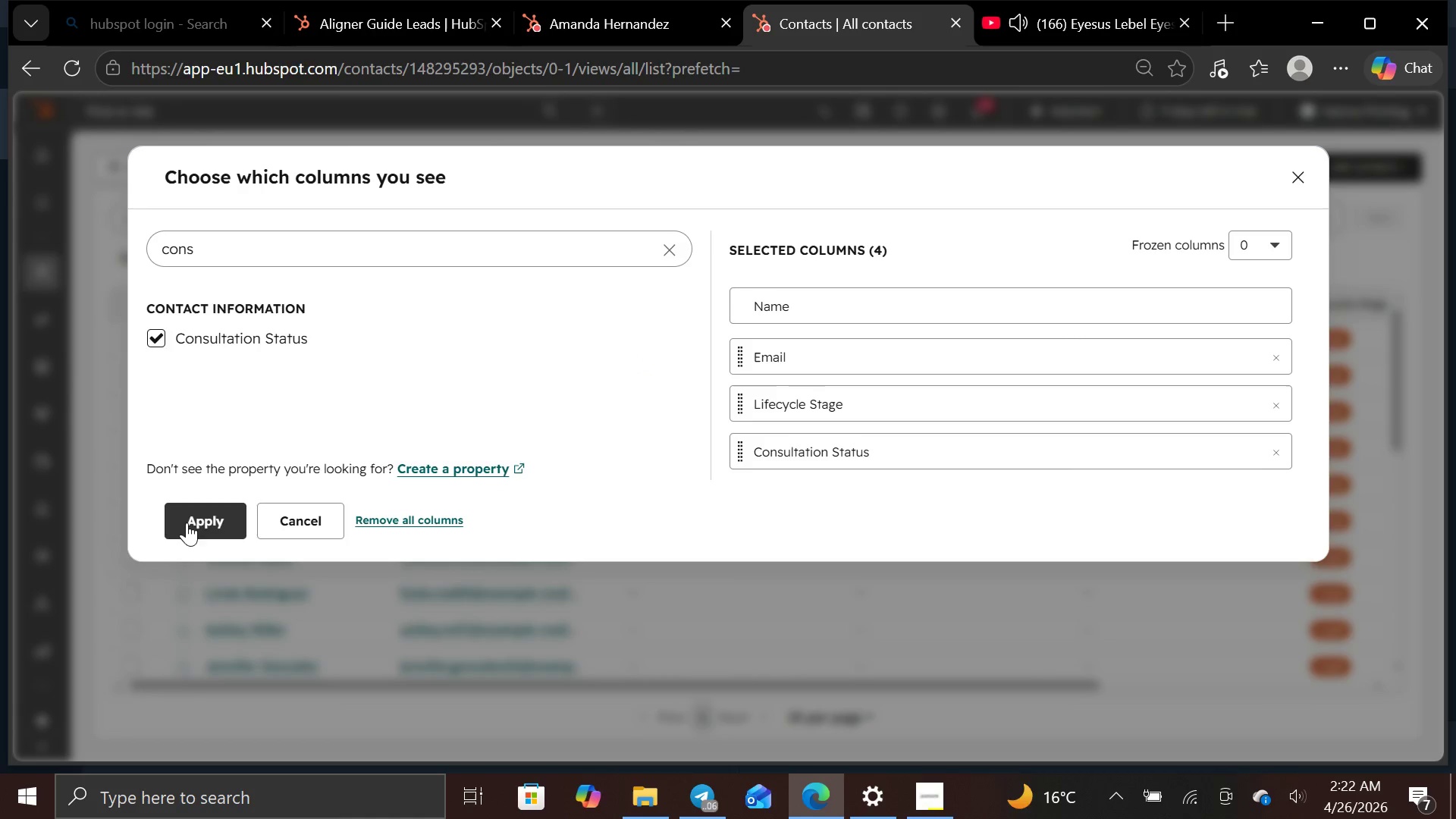 
left_click([185, 513])
 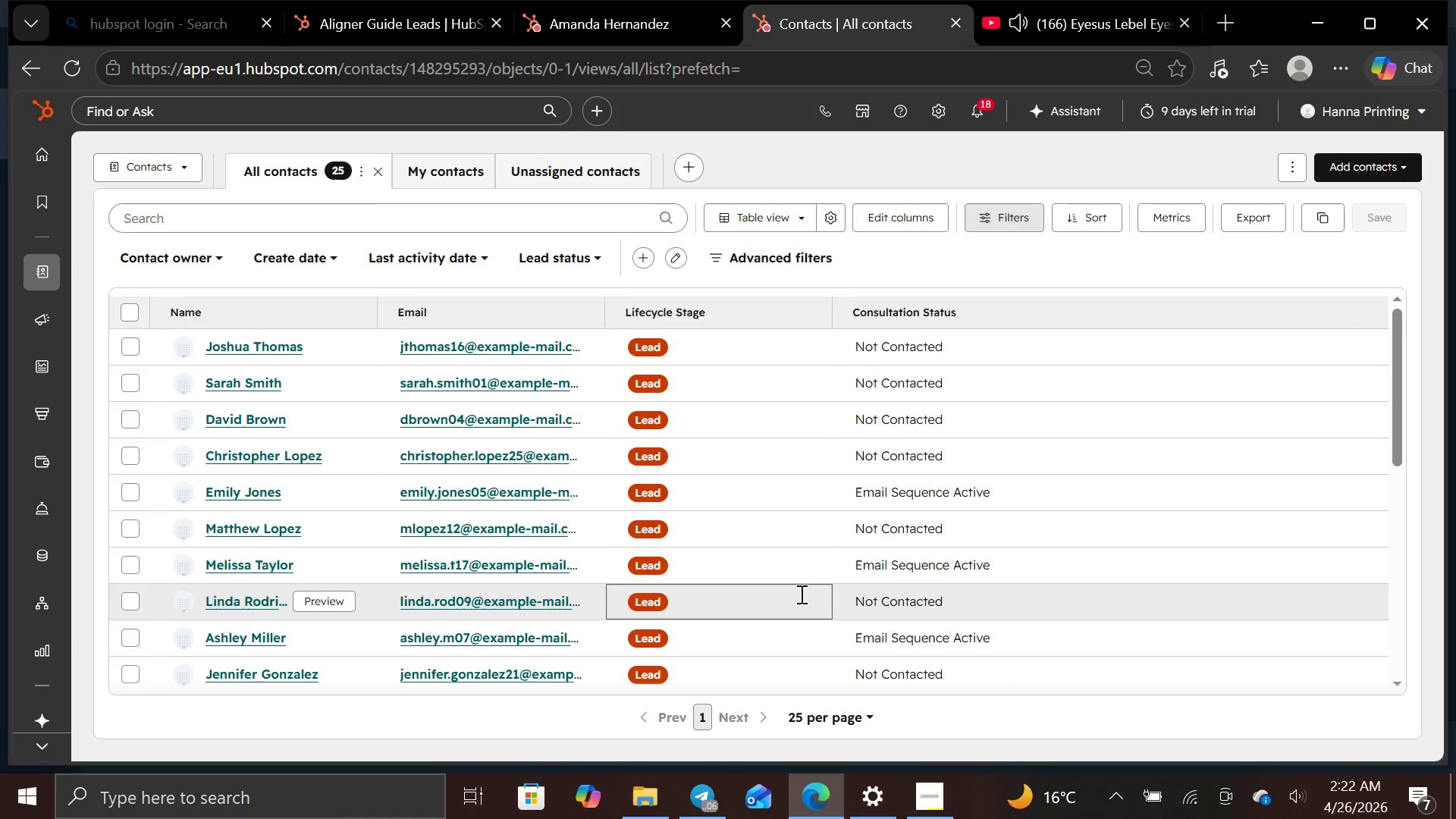 
wait(7.91)
 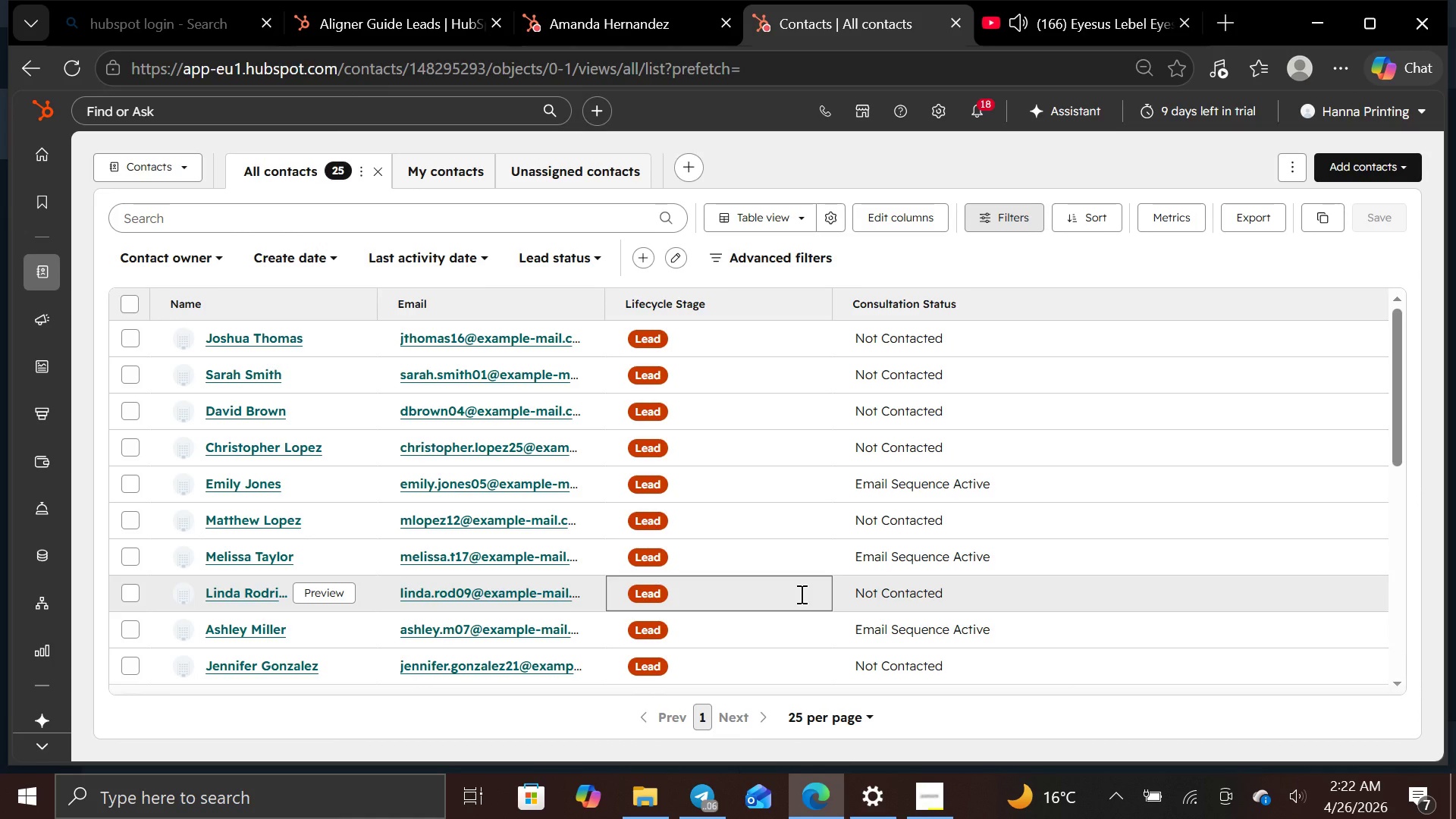 
left_click([971, 299])
 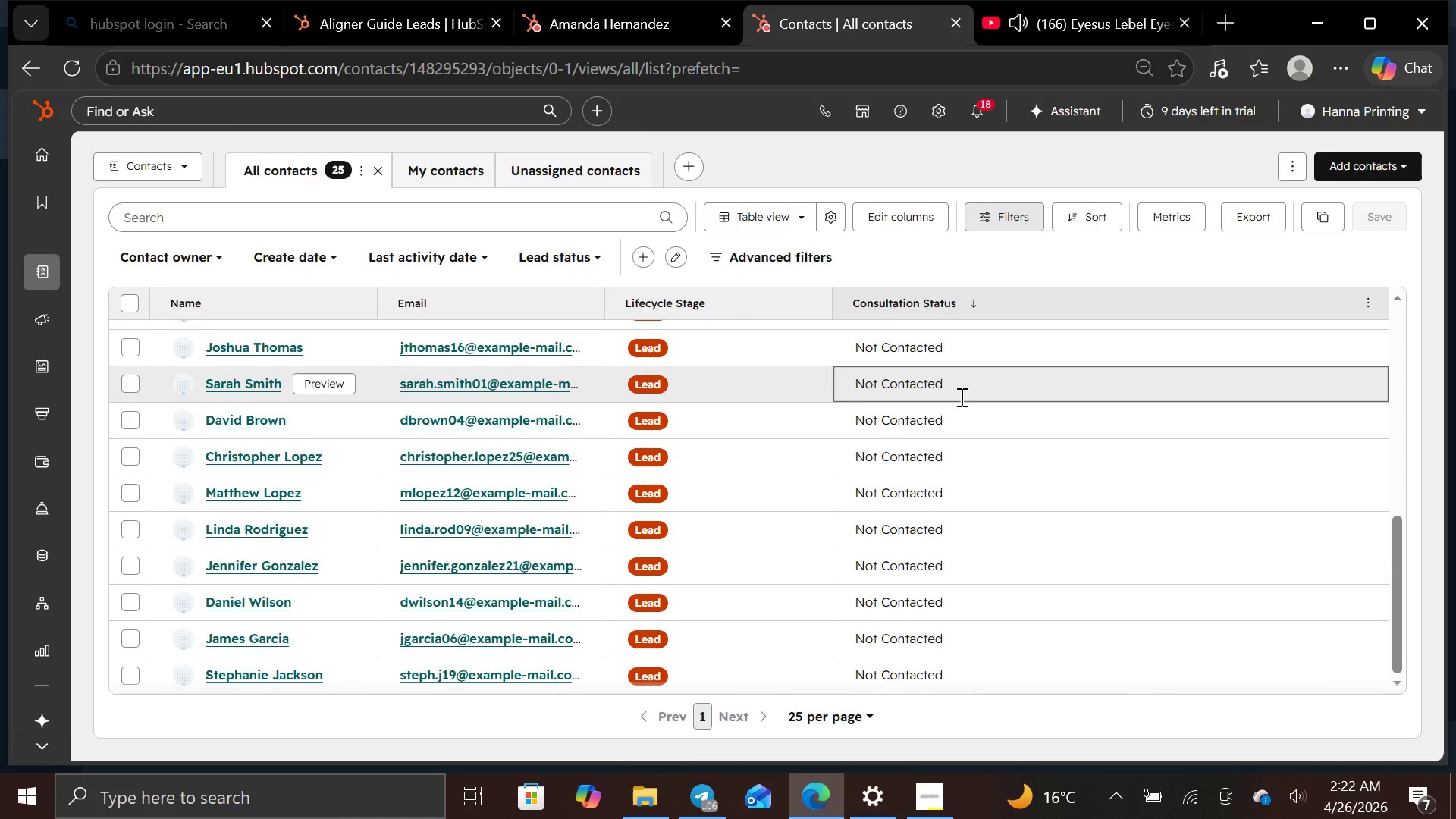 
wait(9.45)
 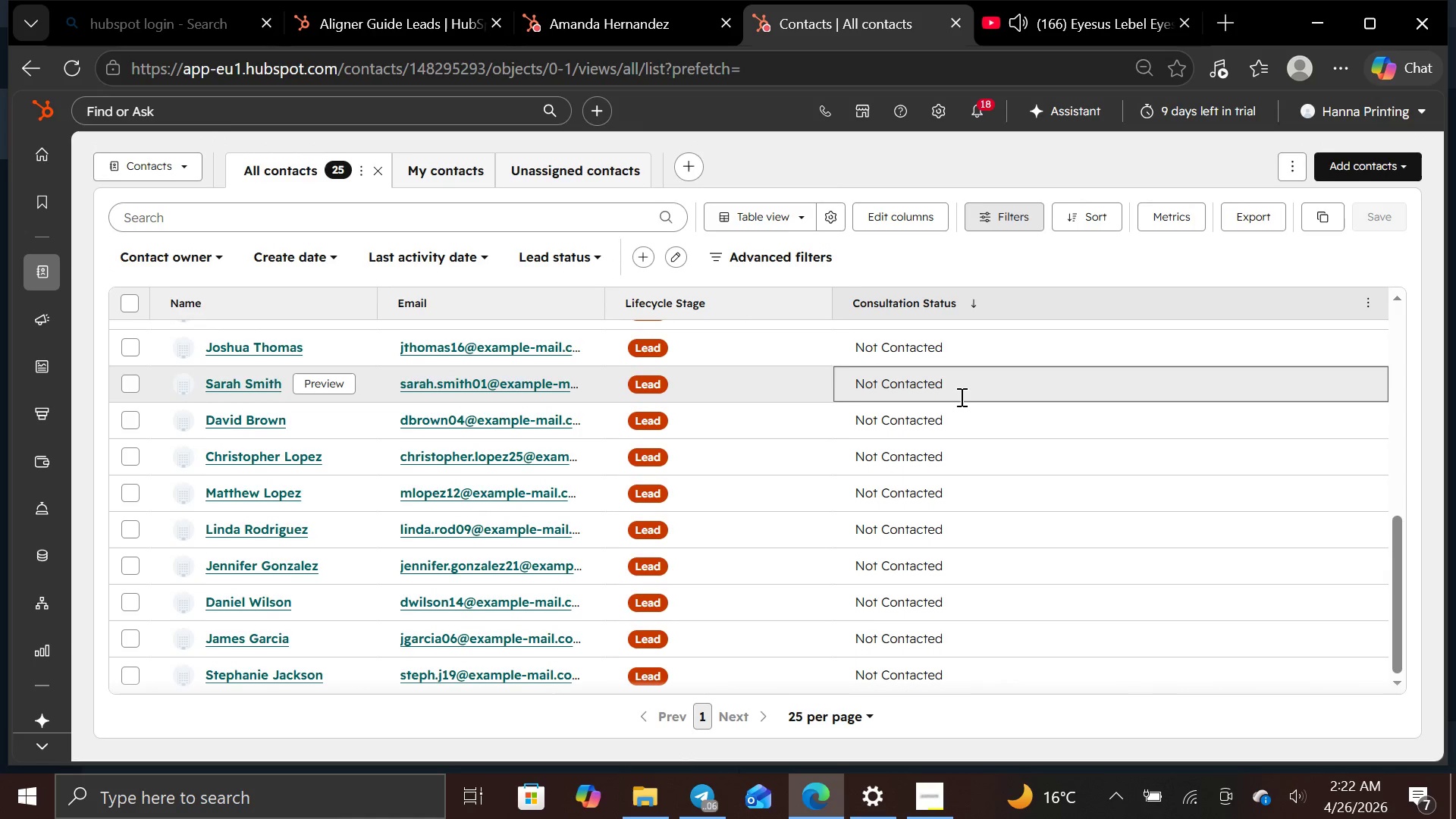 
left_click([369, 22])
 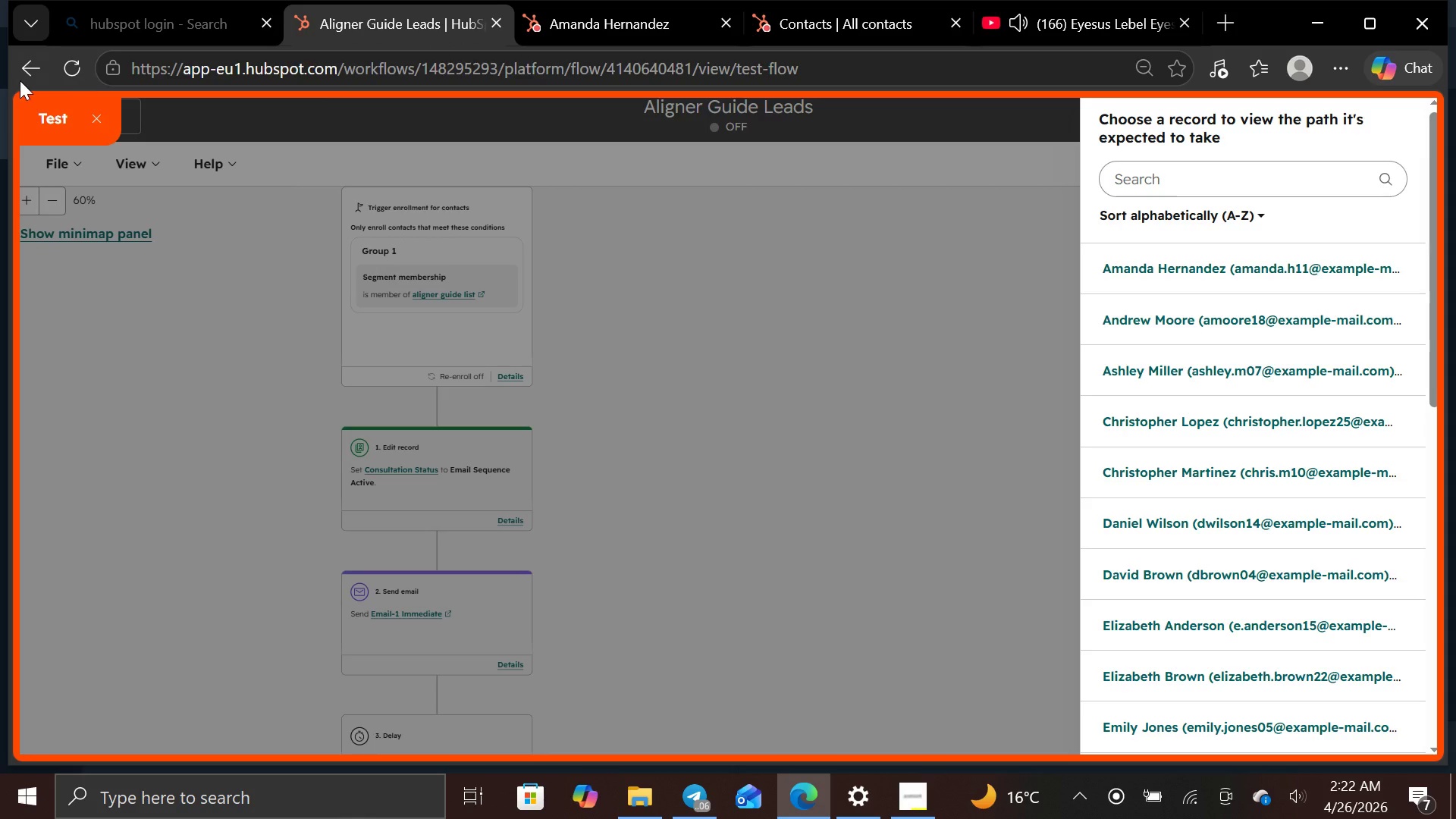 
left_click([88, 118])
 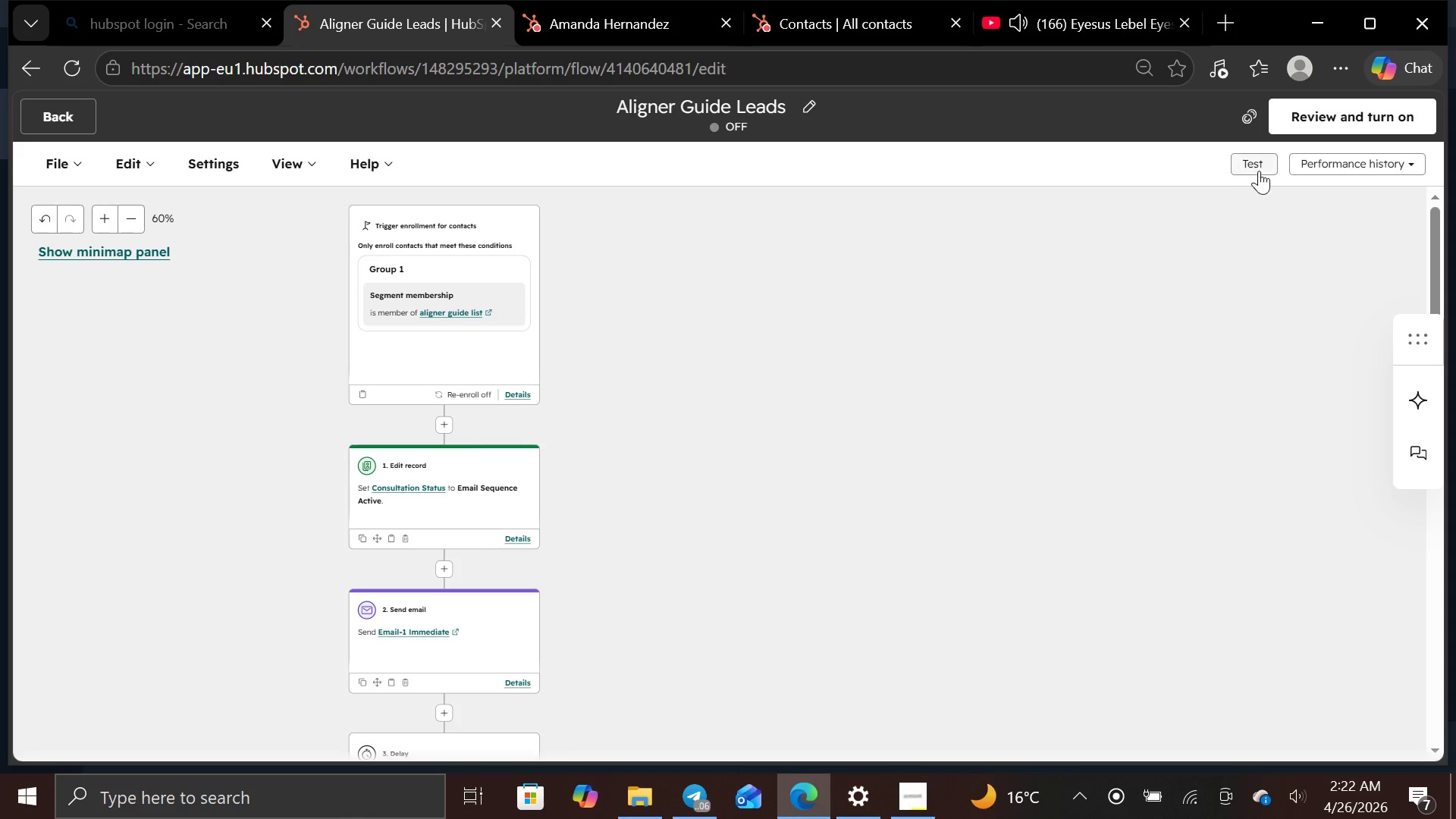 
left_click([1263, 171])
 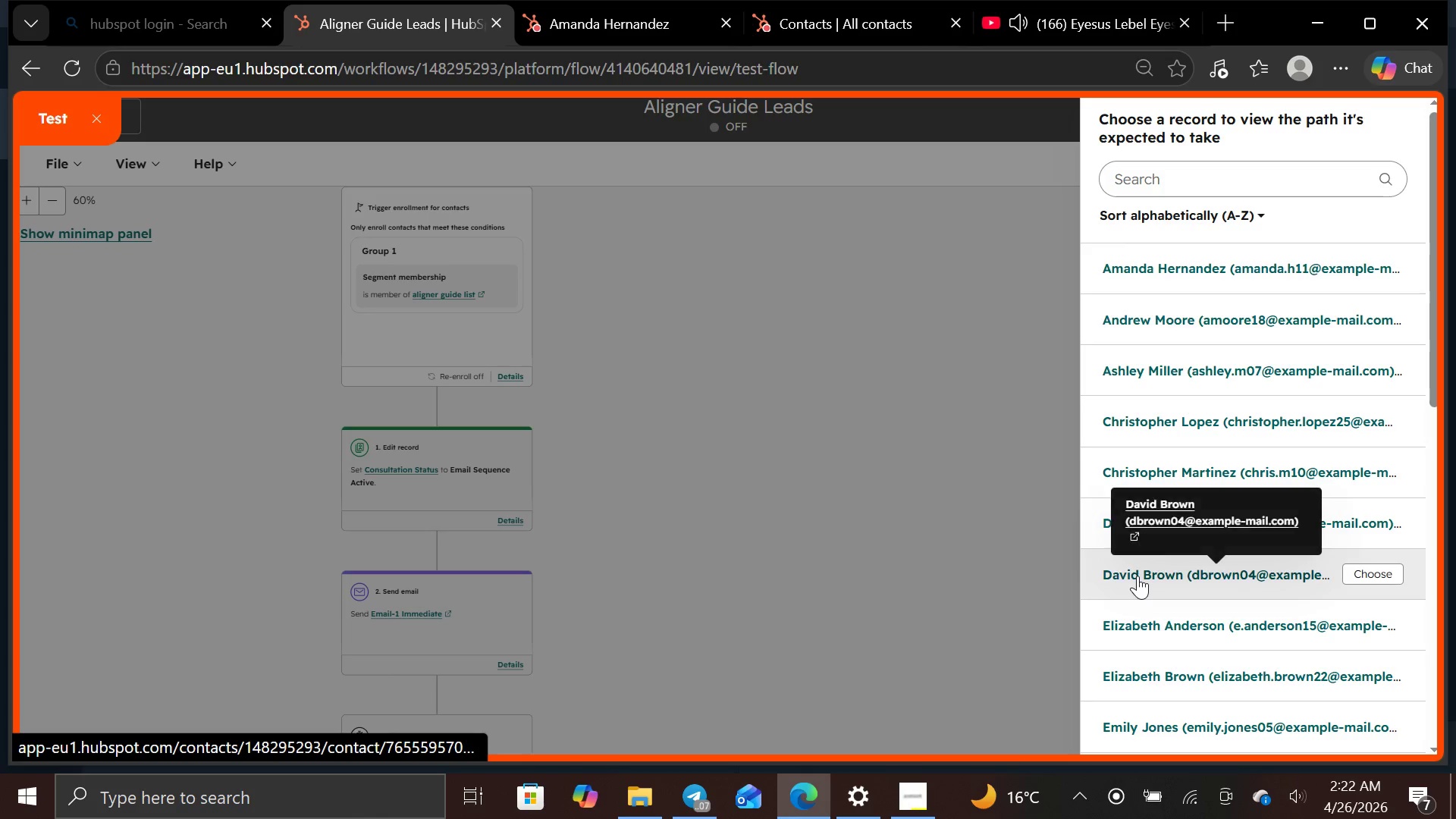 
wait(5.66)
 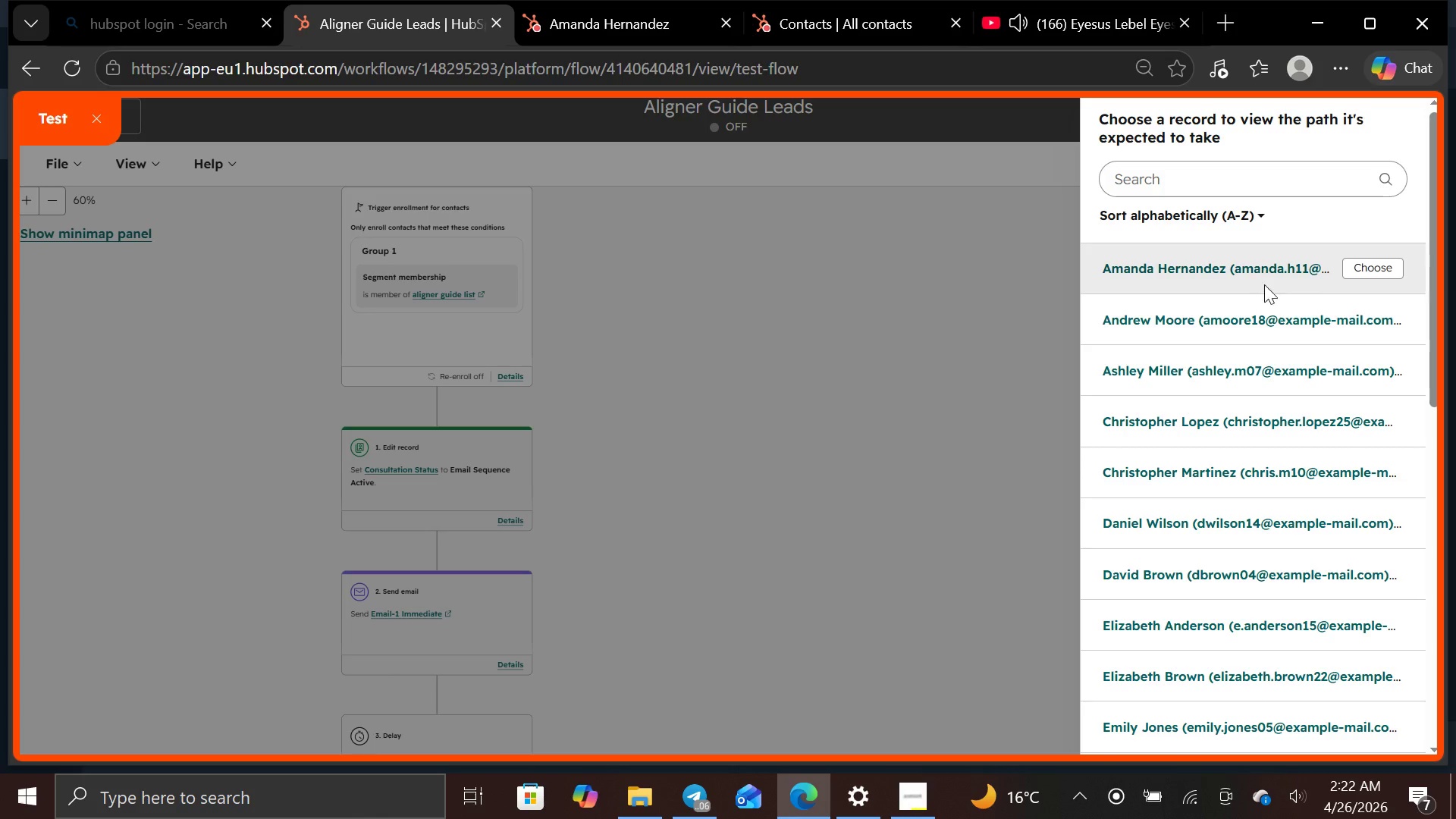 
left_click([1380, 570])
 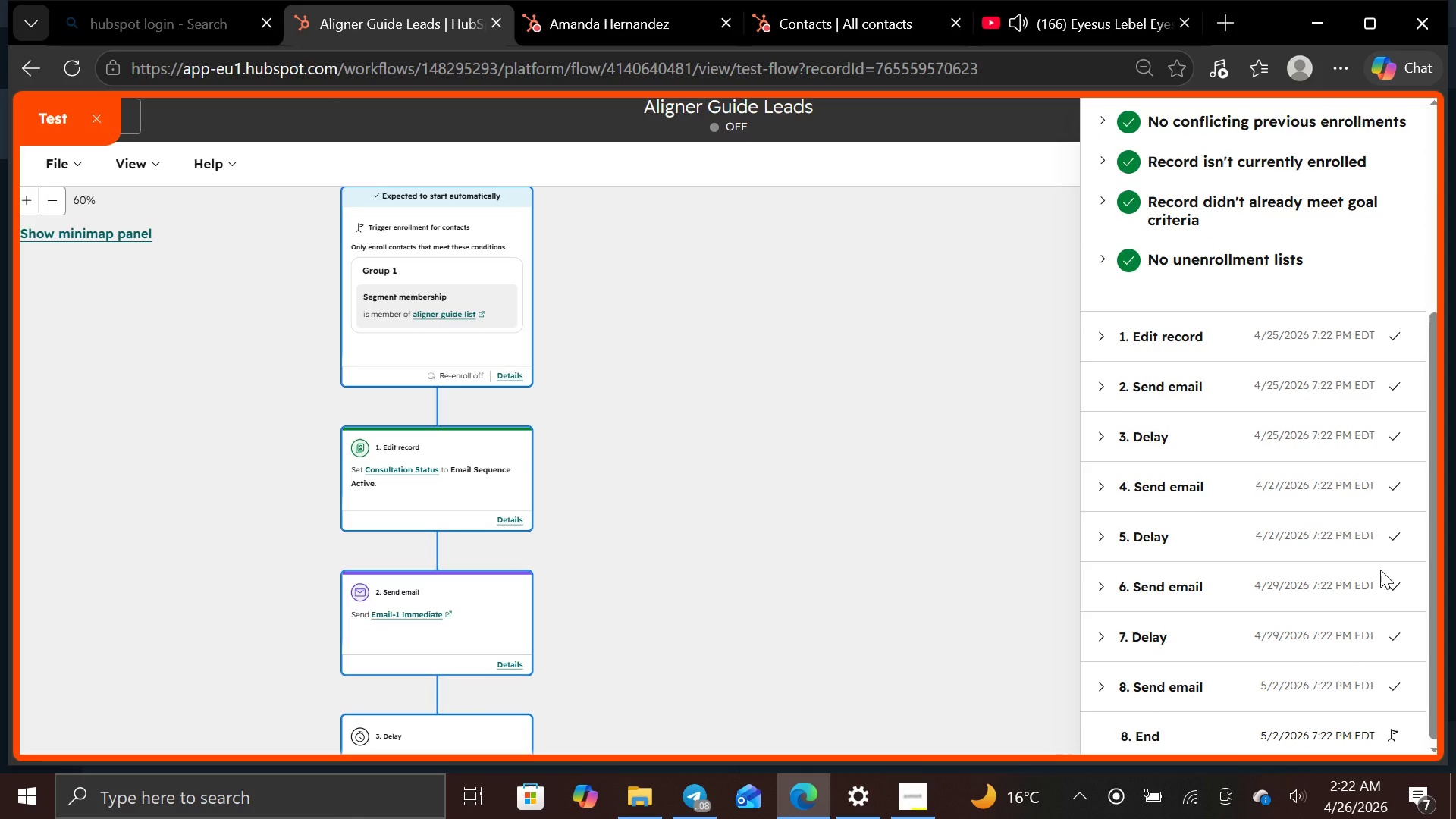 
wait(6.8)
 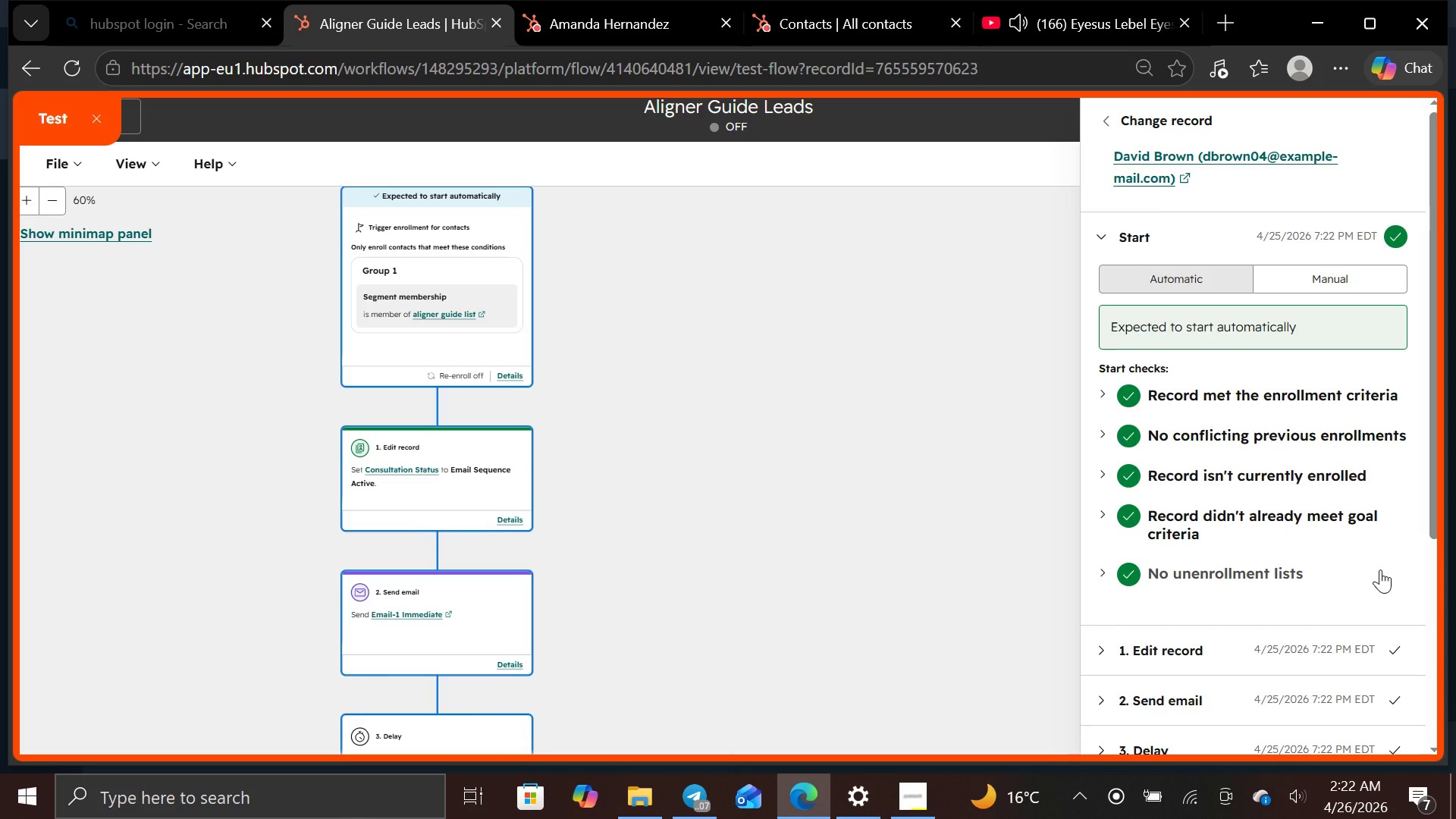 
left_click([1109, 334])
 